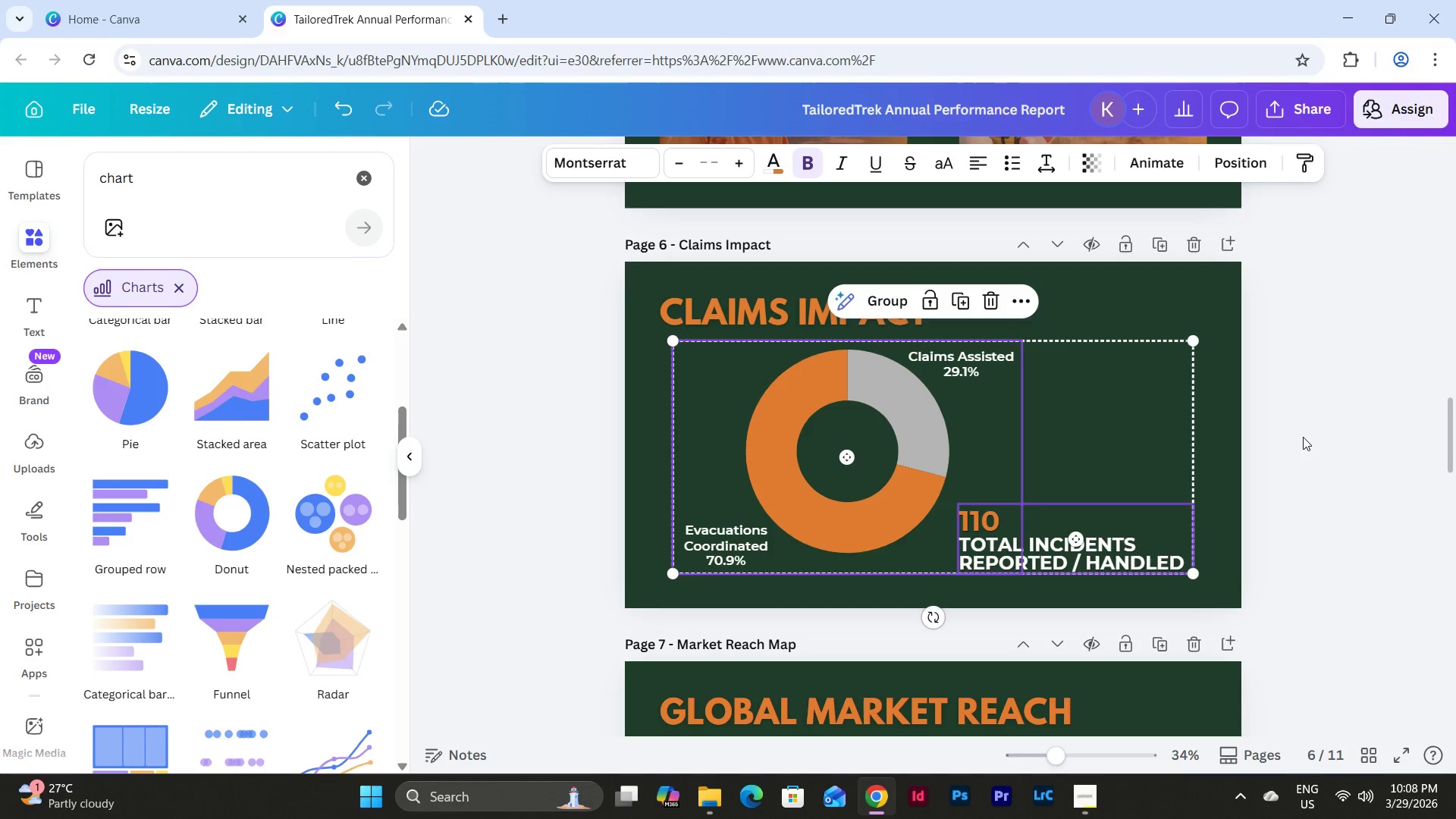 
left_click([1303, 437])
 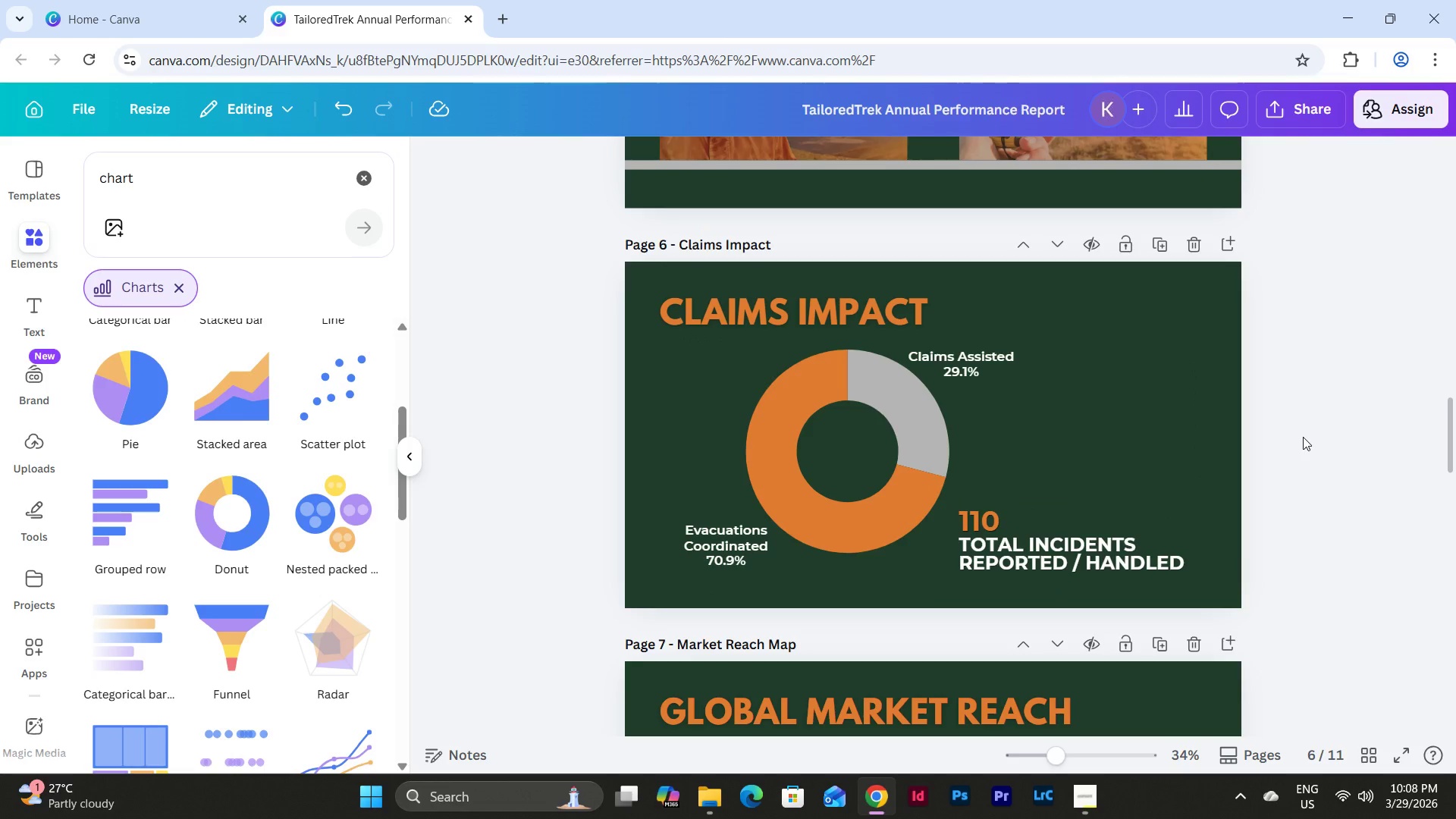 
wait(26.97)
 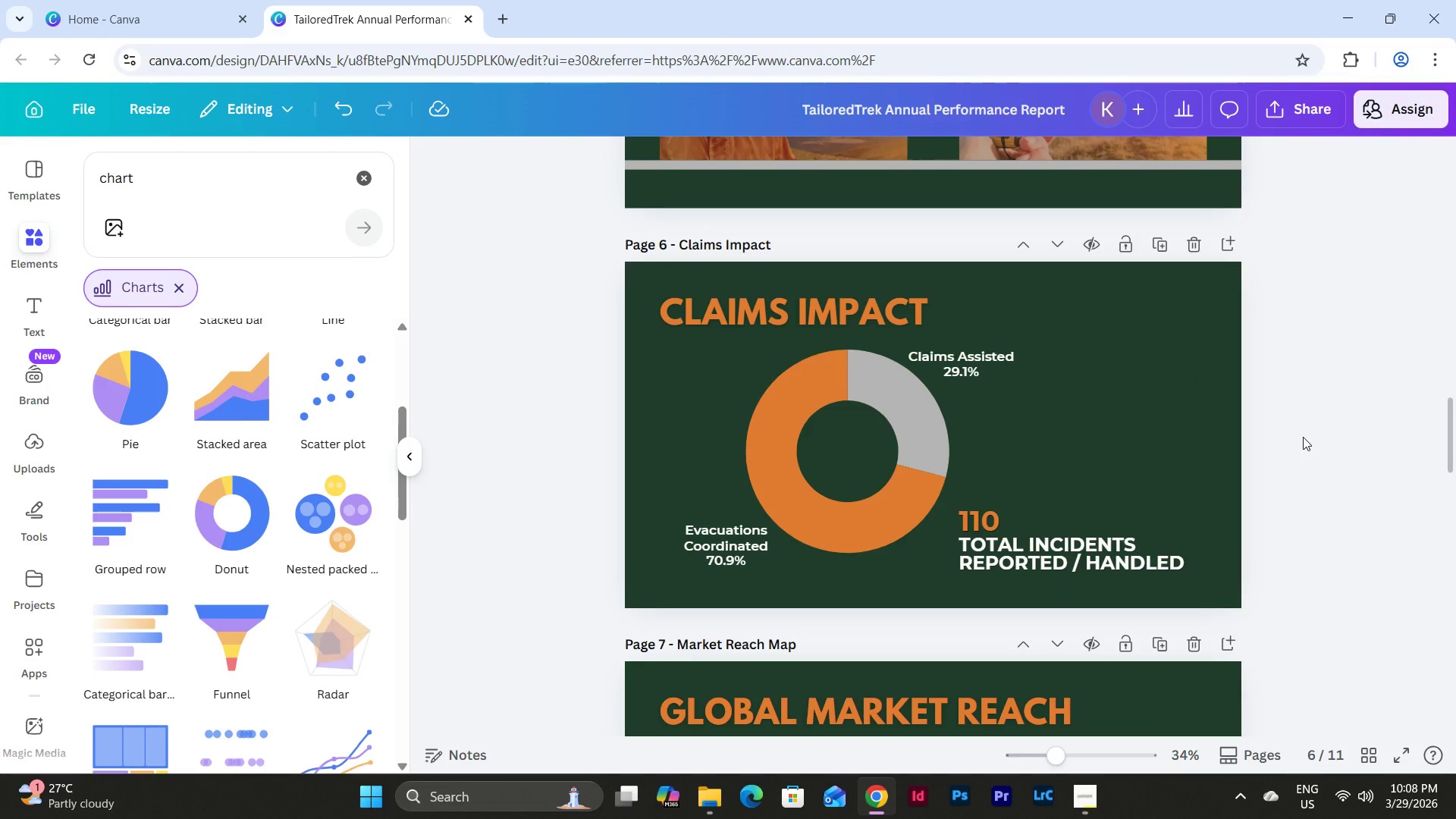 
left_click_drag(start_coordinate=[1138, 544], to_coordinate=[1162, 504])
 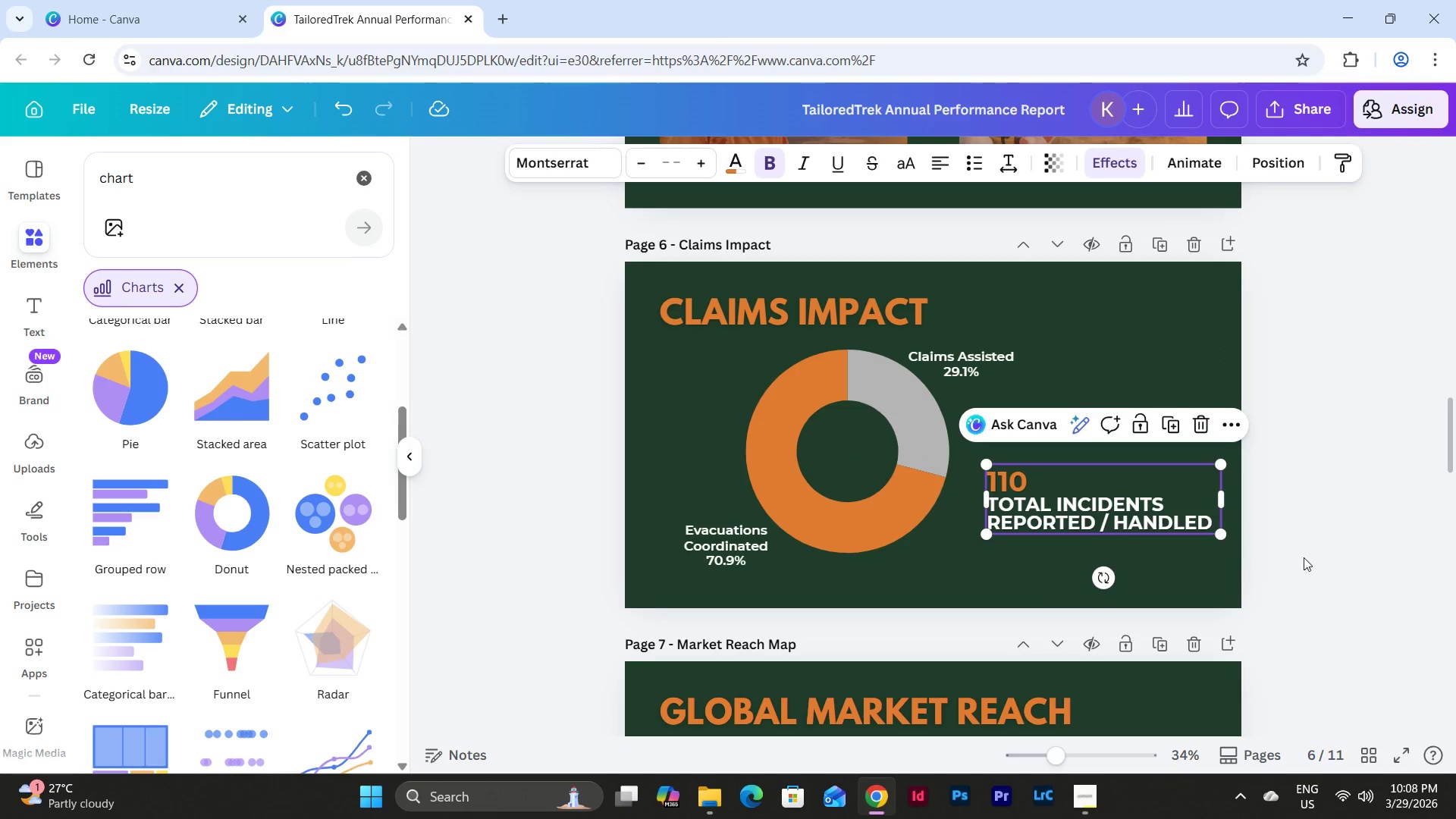 
left_click([1320, 559])
 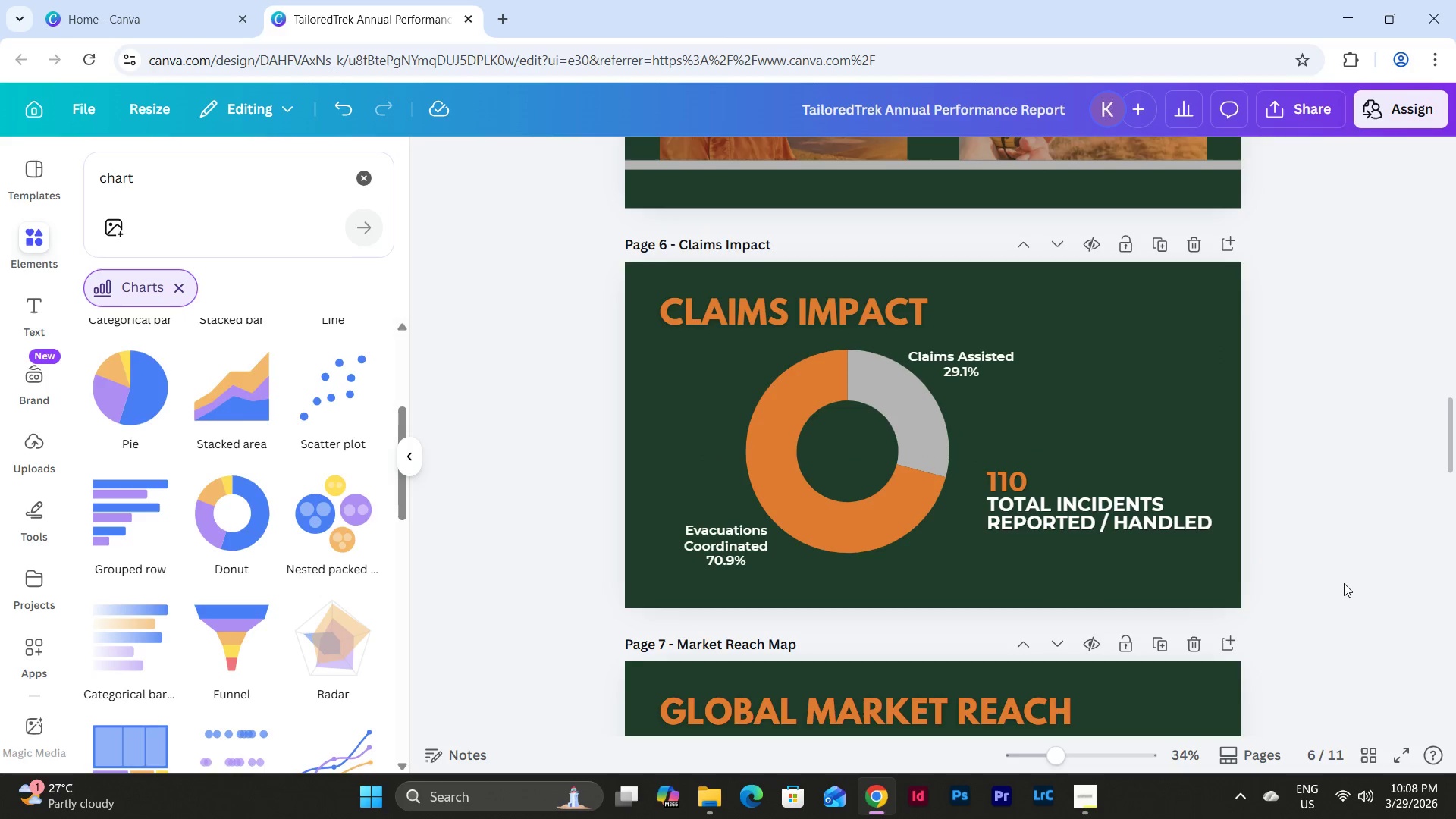 
left_click_drag(start_coordinate=[1345, 588], to_coordinate=[681, 370])
 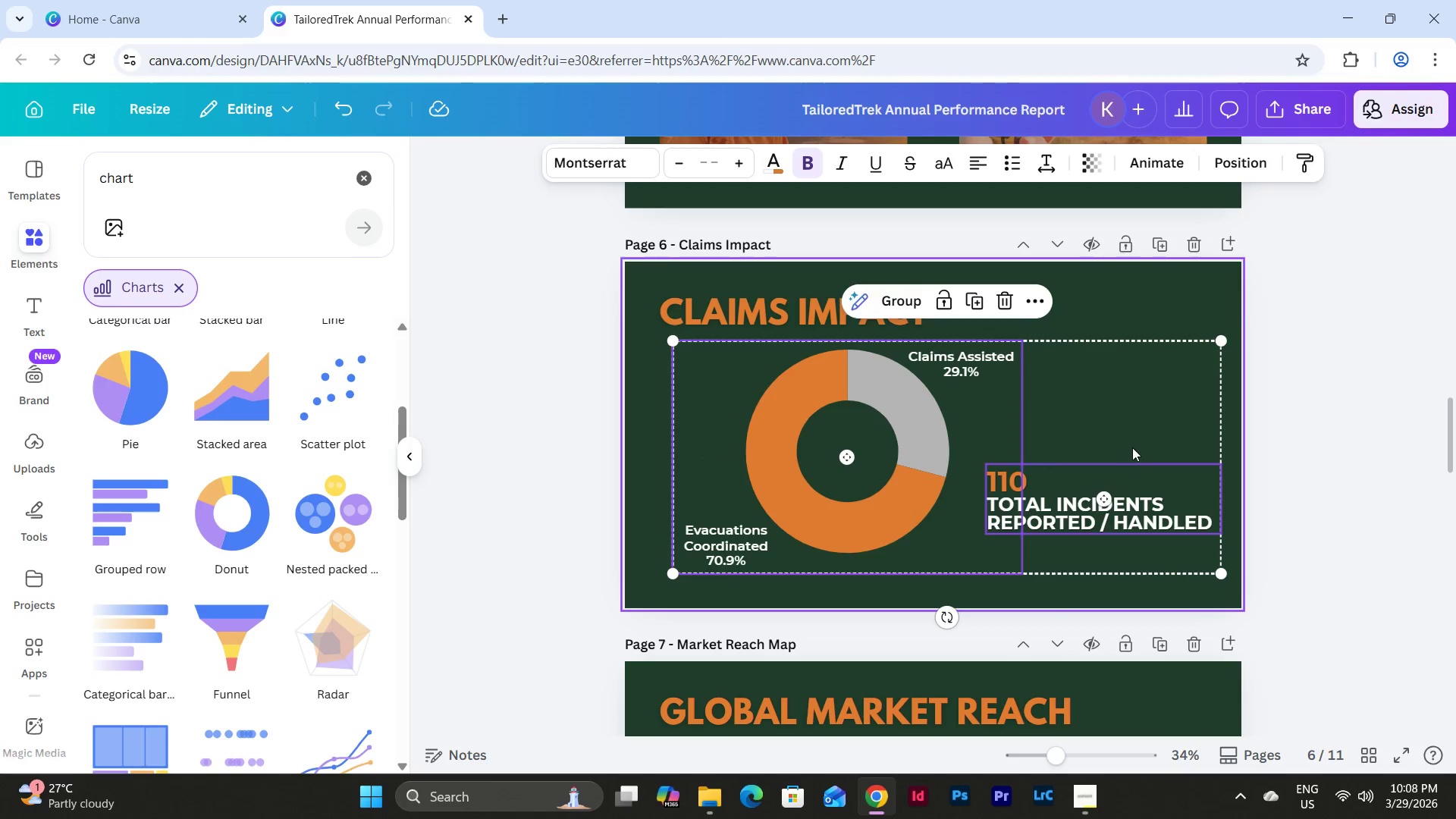 
left_click_drag(start_coordinate=[1132, 447], to_coordinate=[1121, 447])
 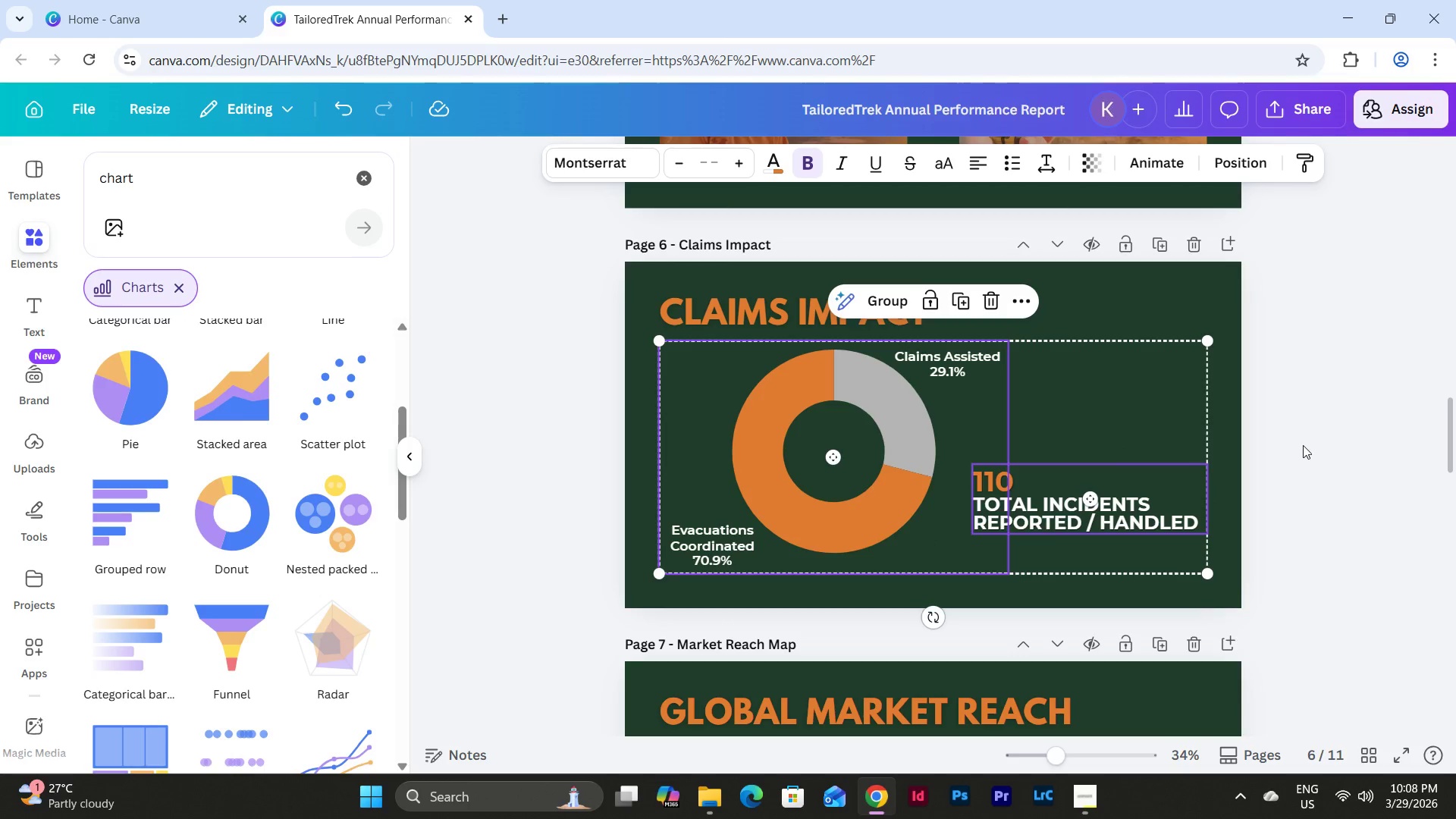 
left_click([1303, 445])
 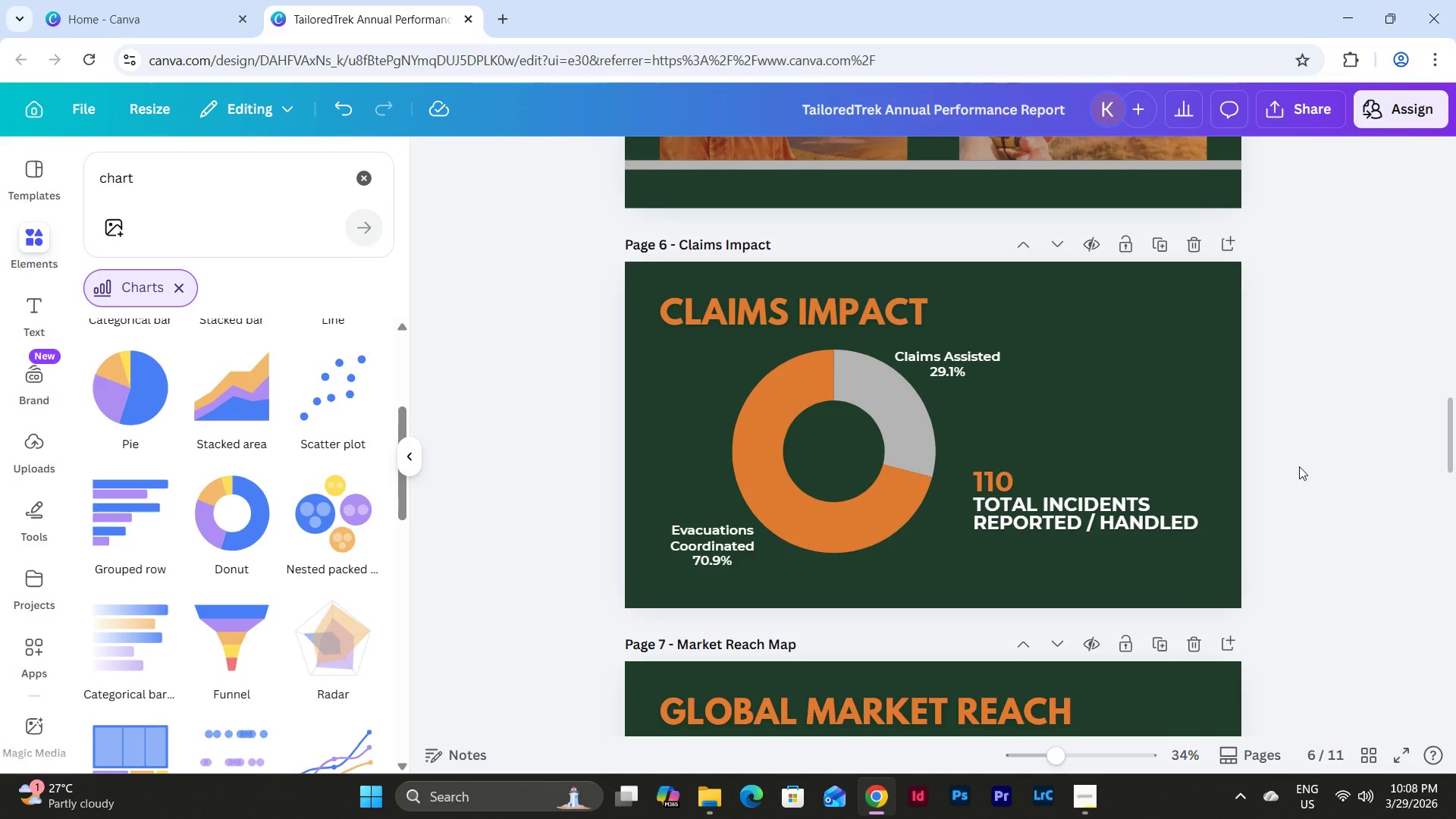 
scroll: coordinate [1301, 457], scroll_direction: up, amount: 5.0
 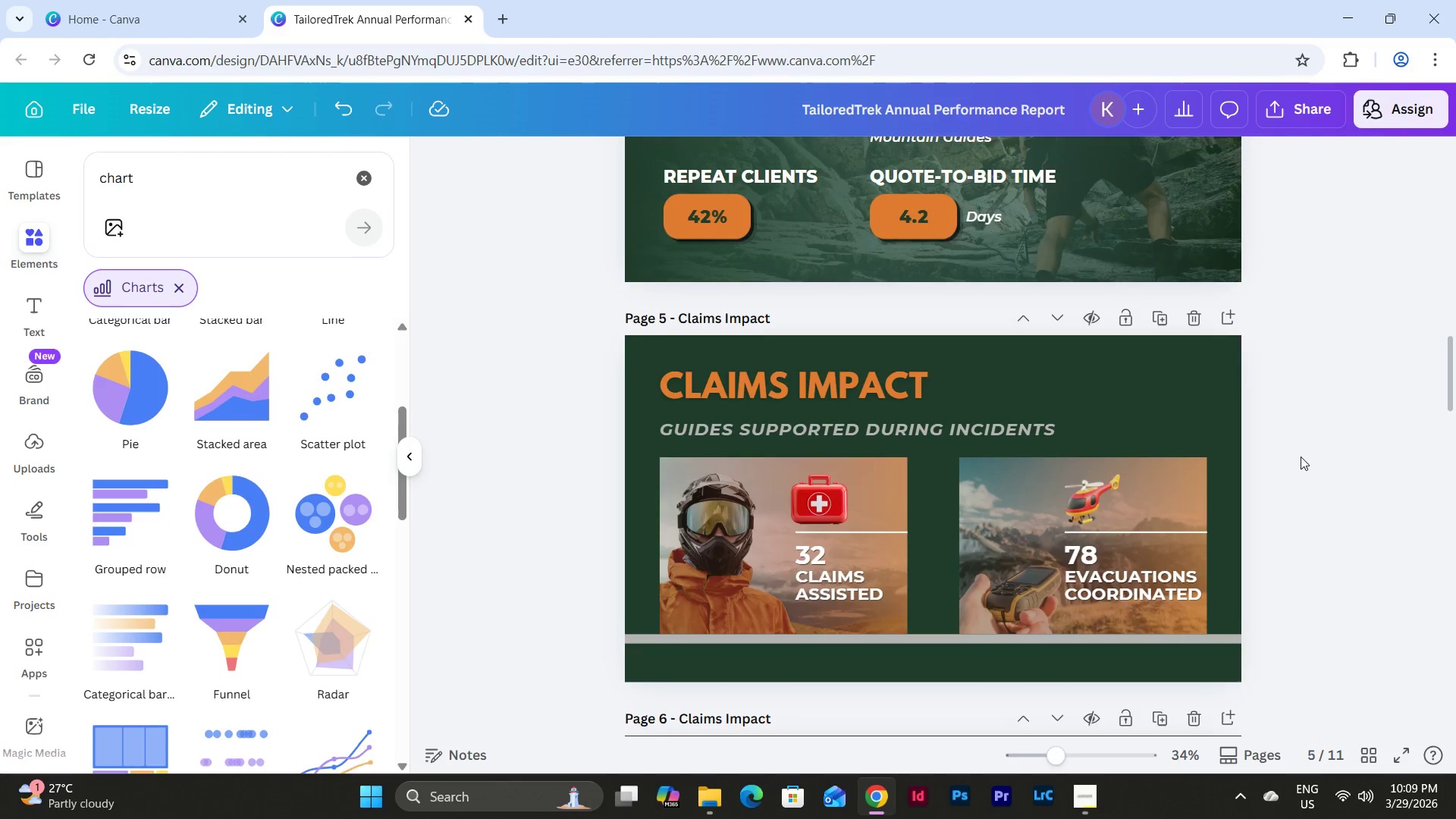 
scroll: coordinate [1301, 457], scroll_direction: down, amount: 4.0
 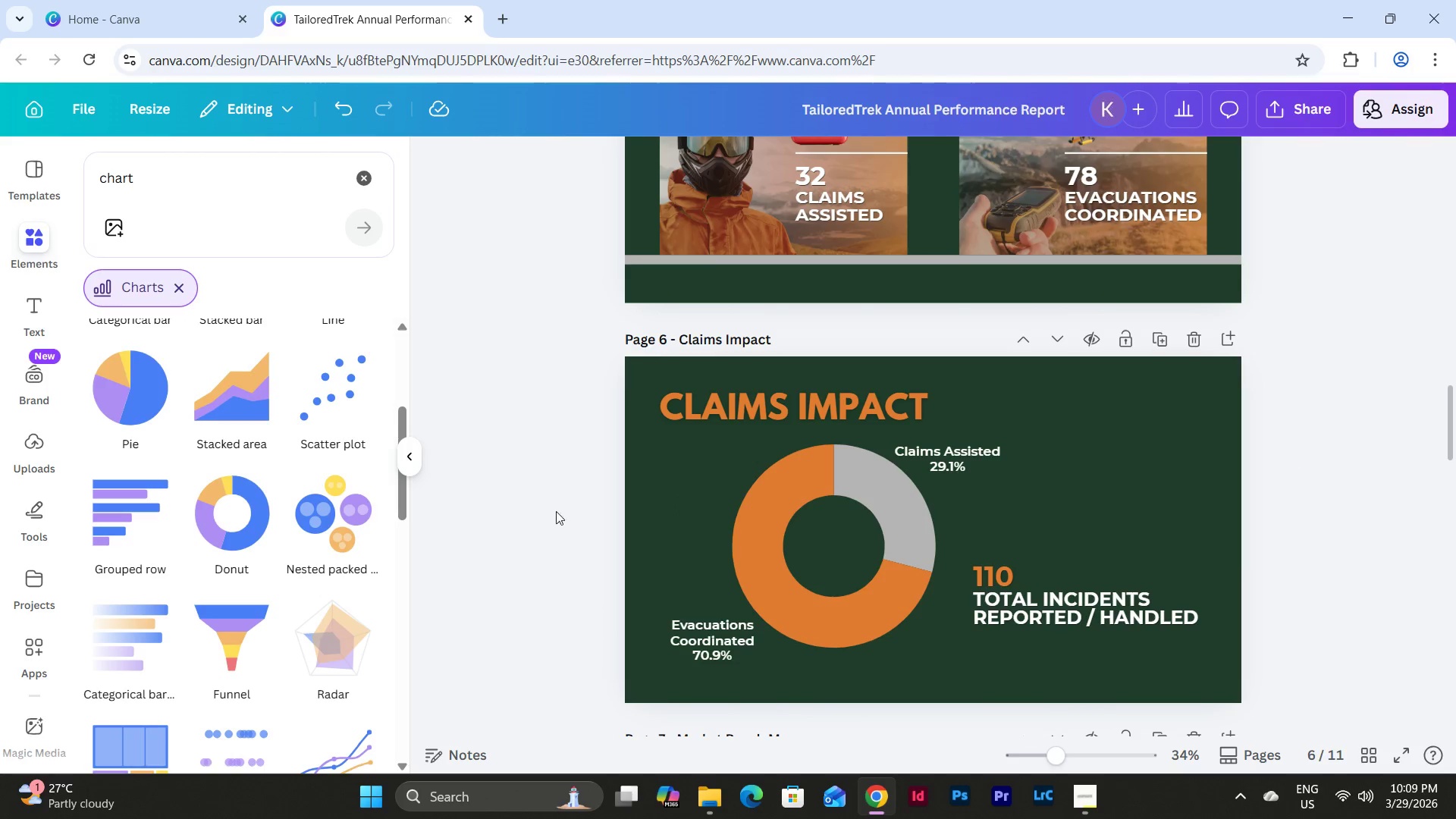 
left_click([177, 174])
 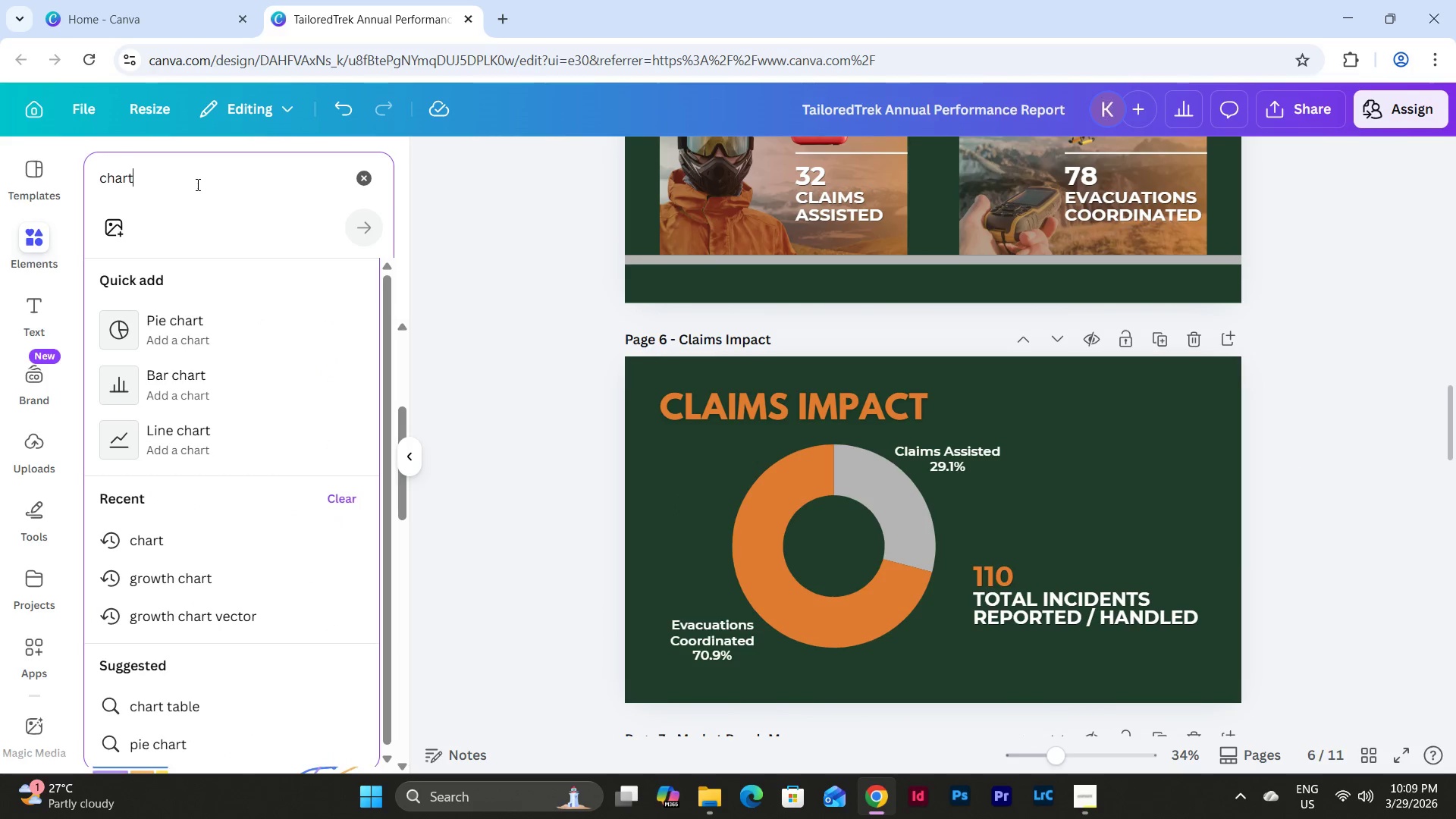 
left_click_drag(start_coordinate=[190, 185], to_coordinate=[94, 176])
 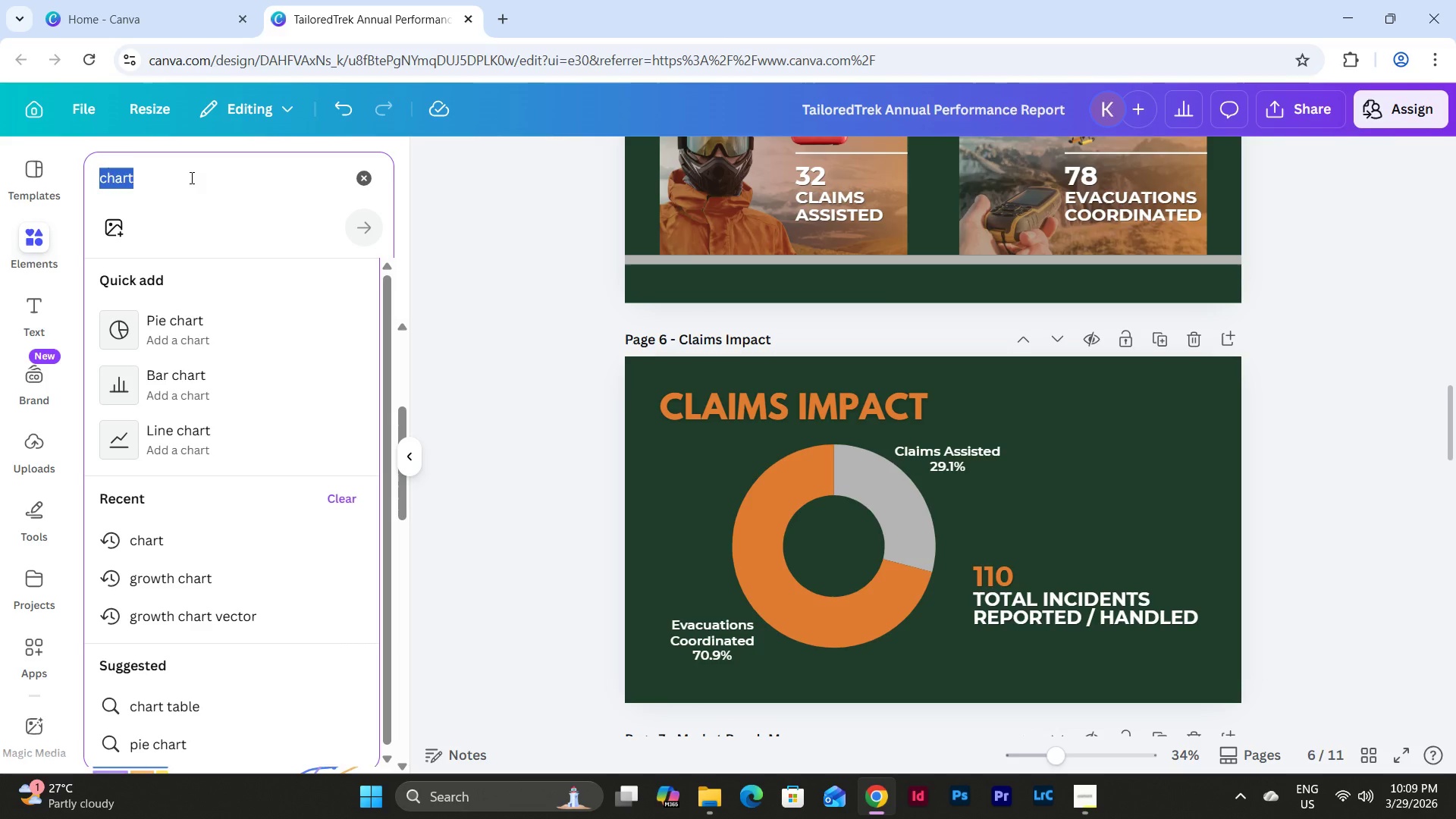 
type(half circle)
 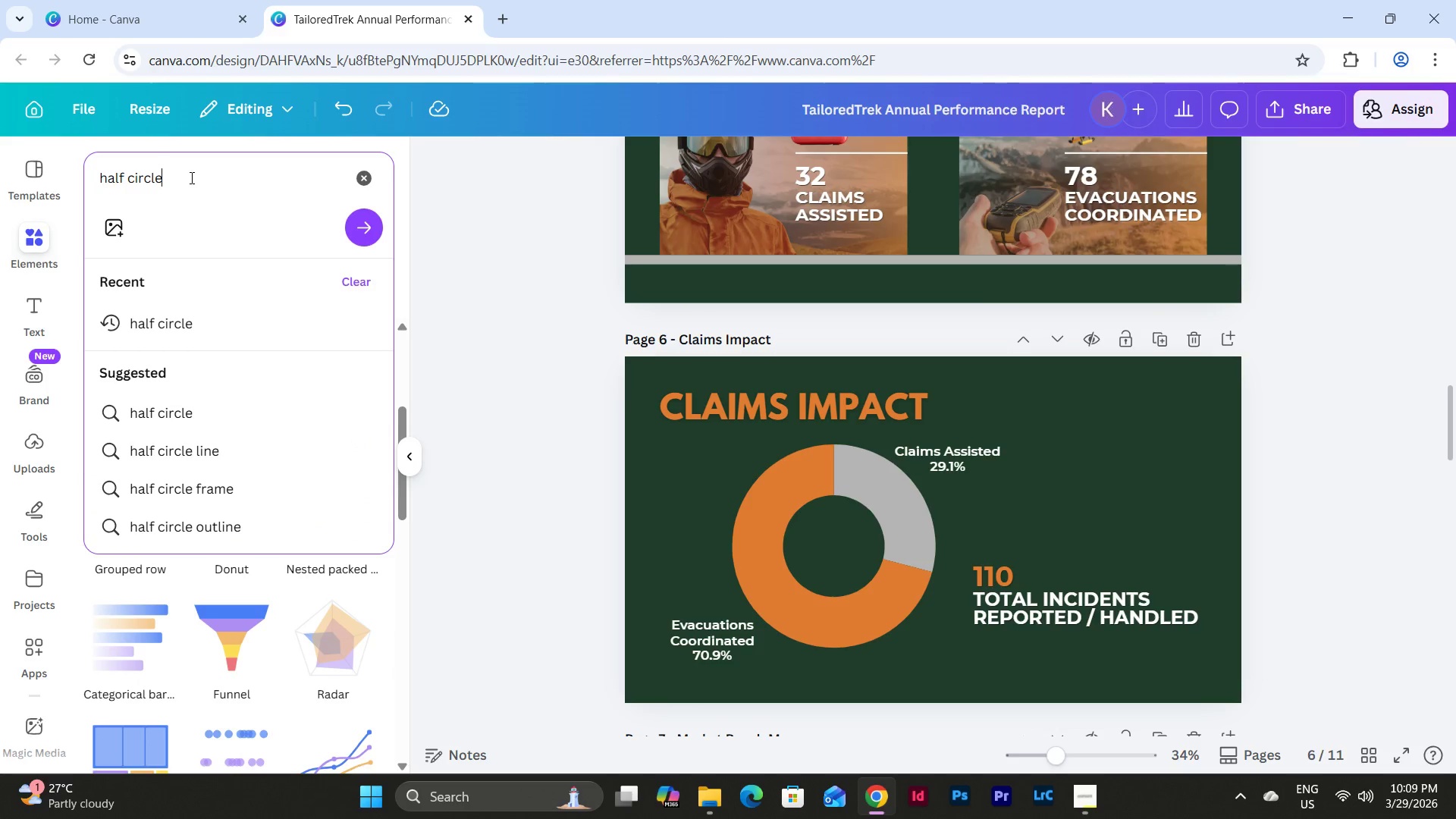 
key(Enter)
 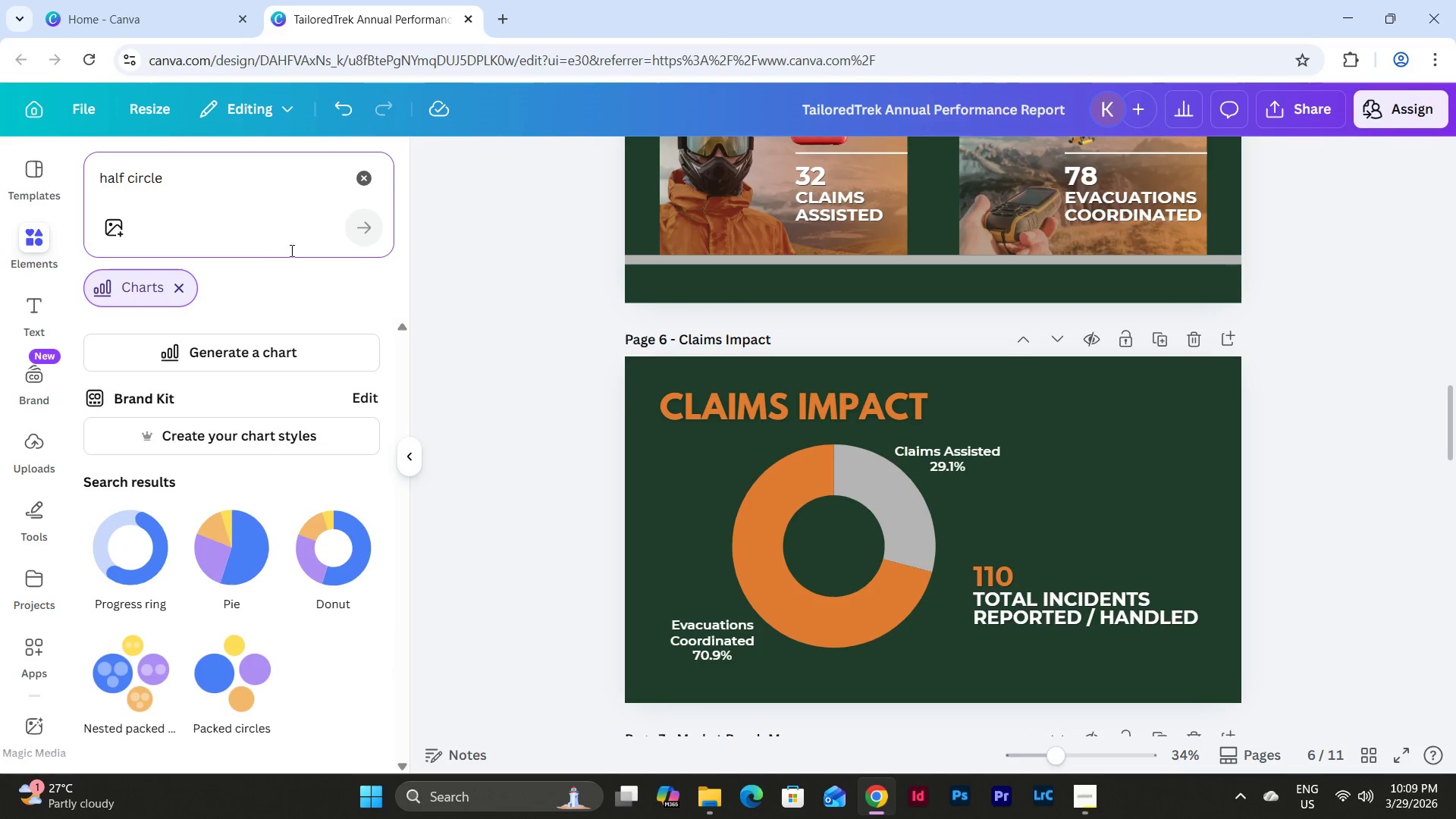 
left_click([186, 287])
 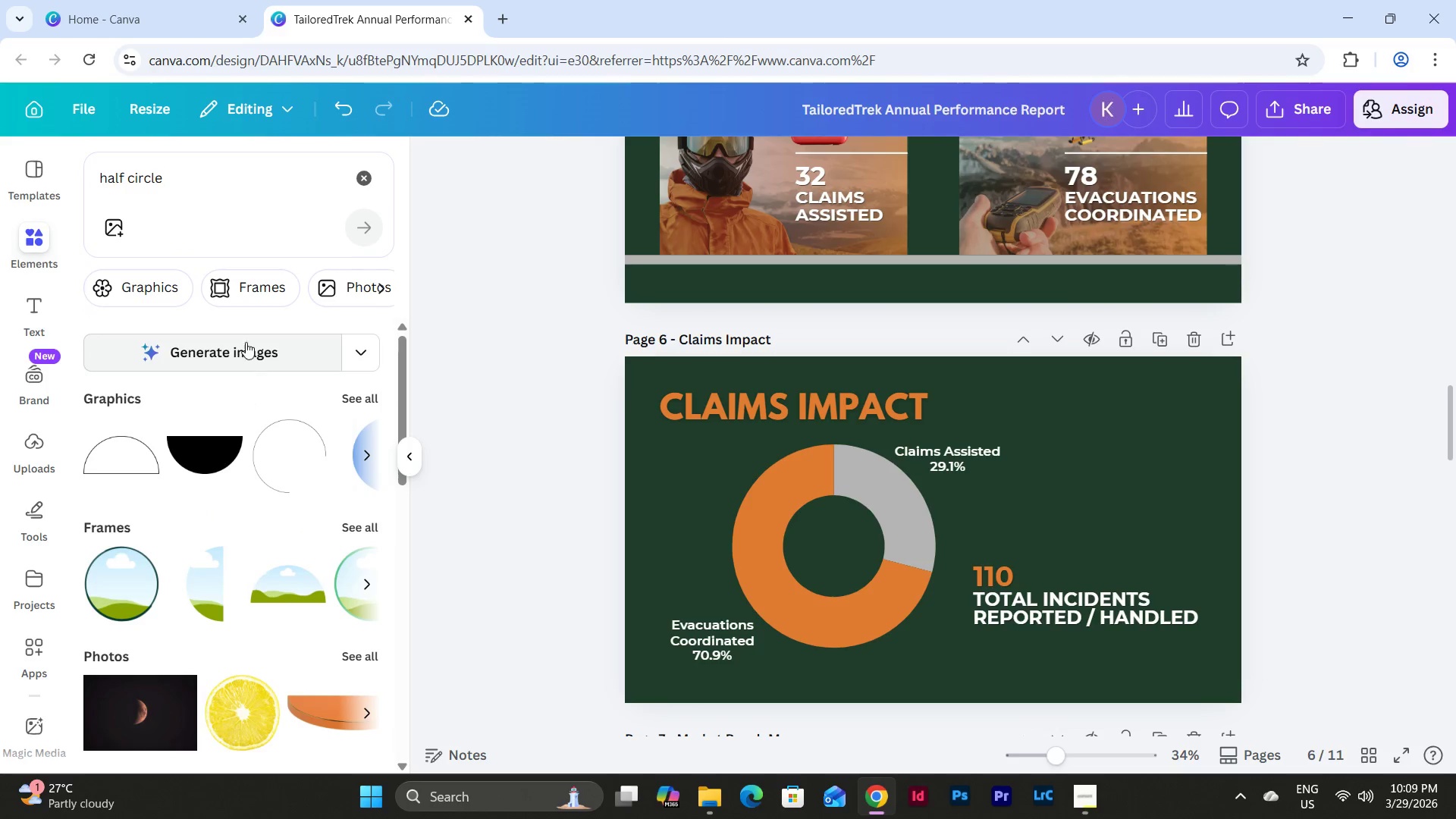 
scroll: coordinate [240, 337], scroll_direction: down, amount: 1.0
 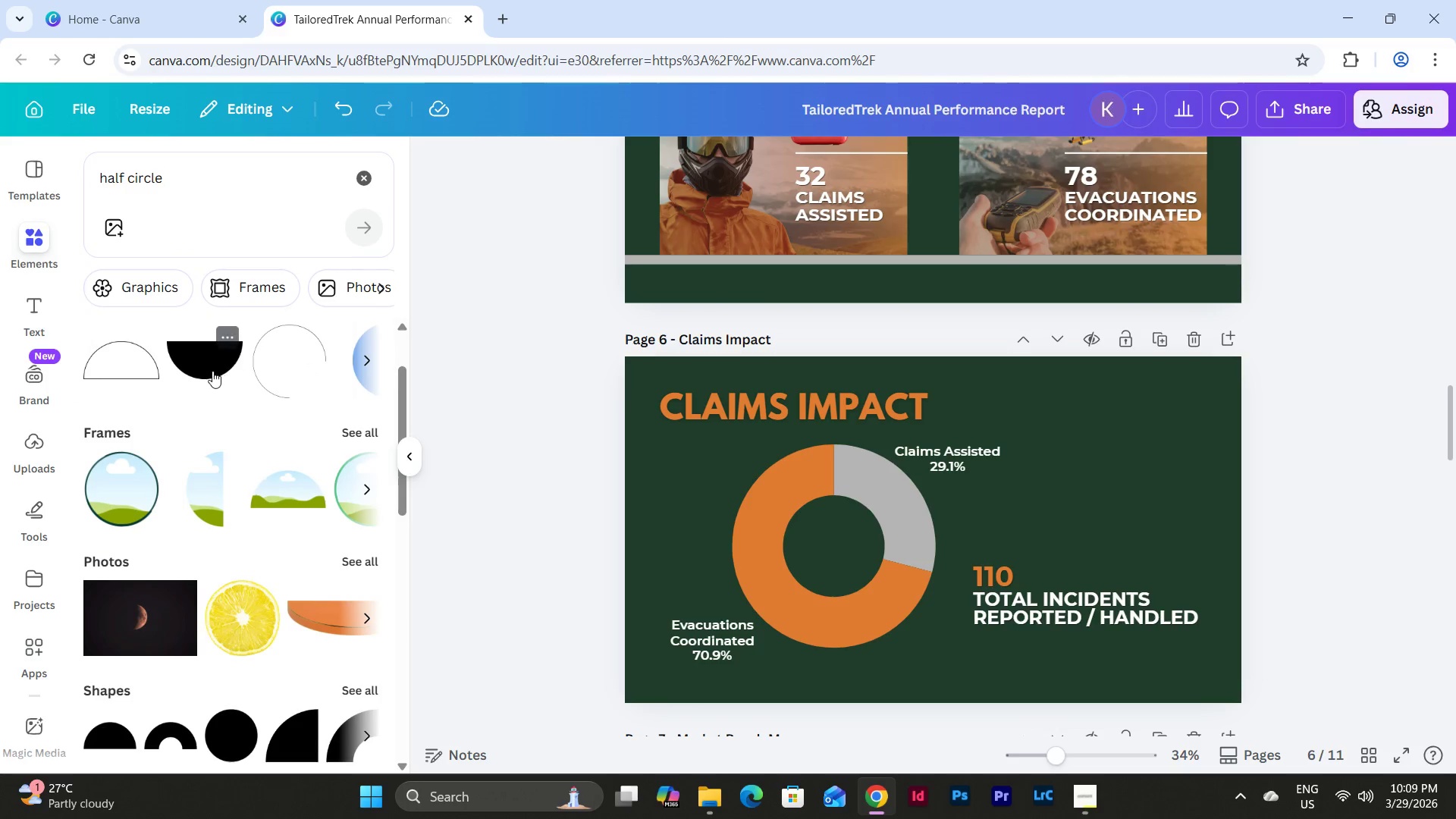 
left_click([211, 368])
 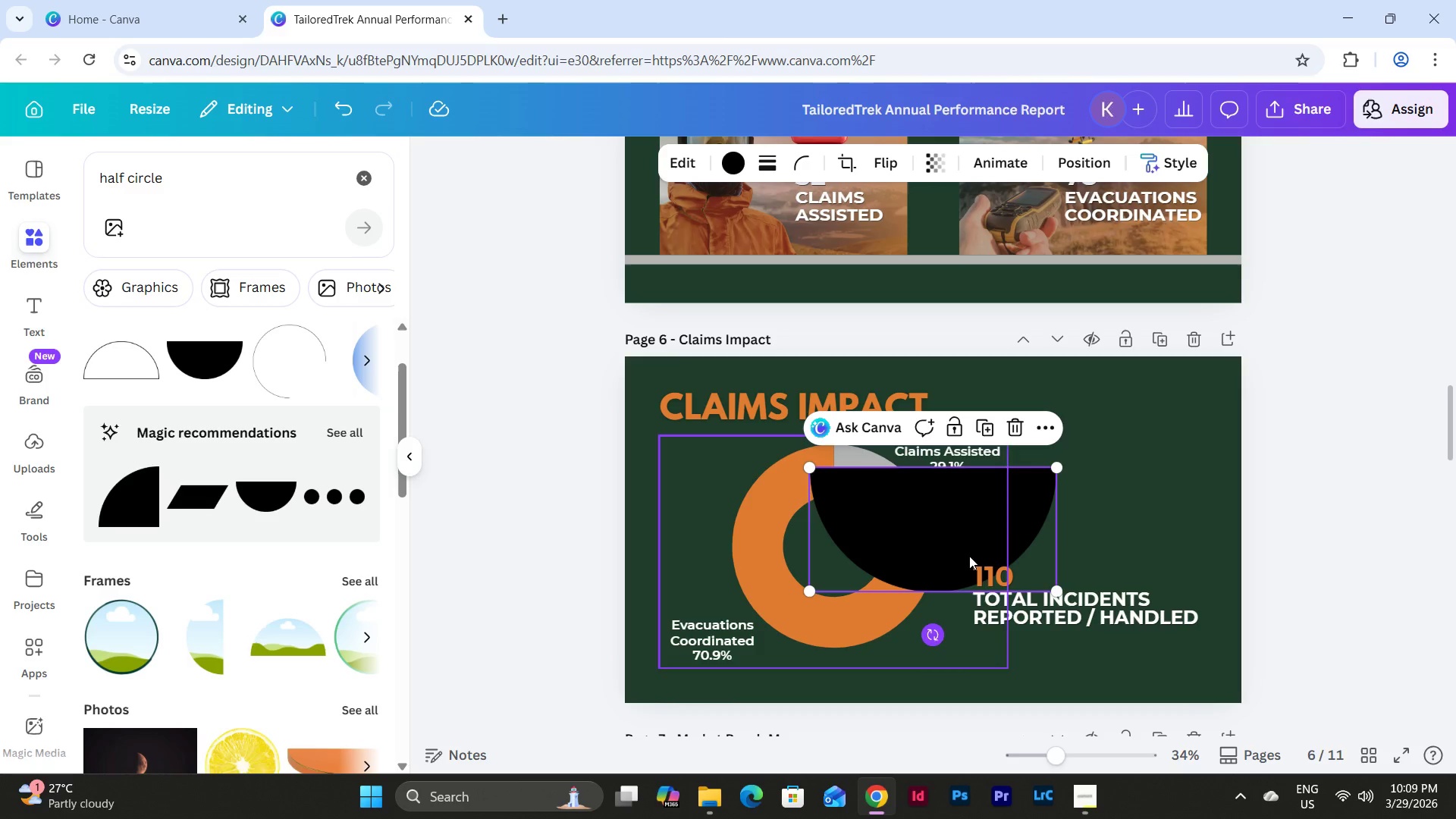 
left_click([1081, 165])
 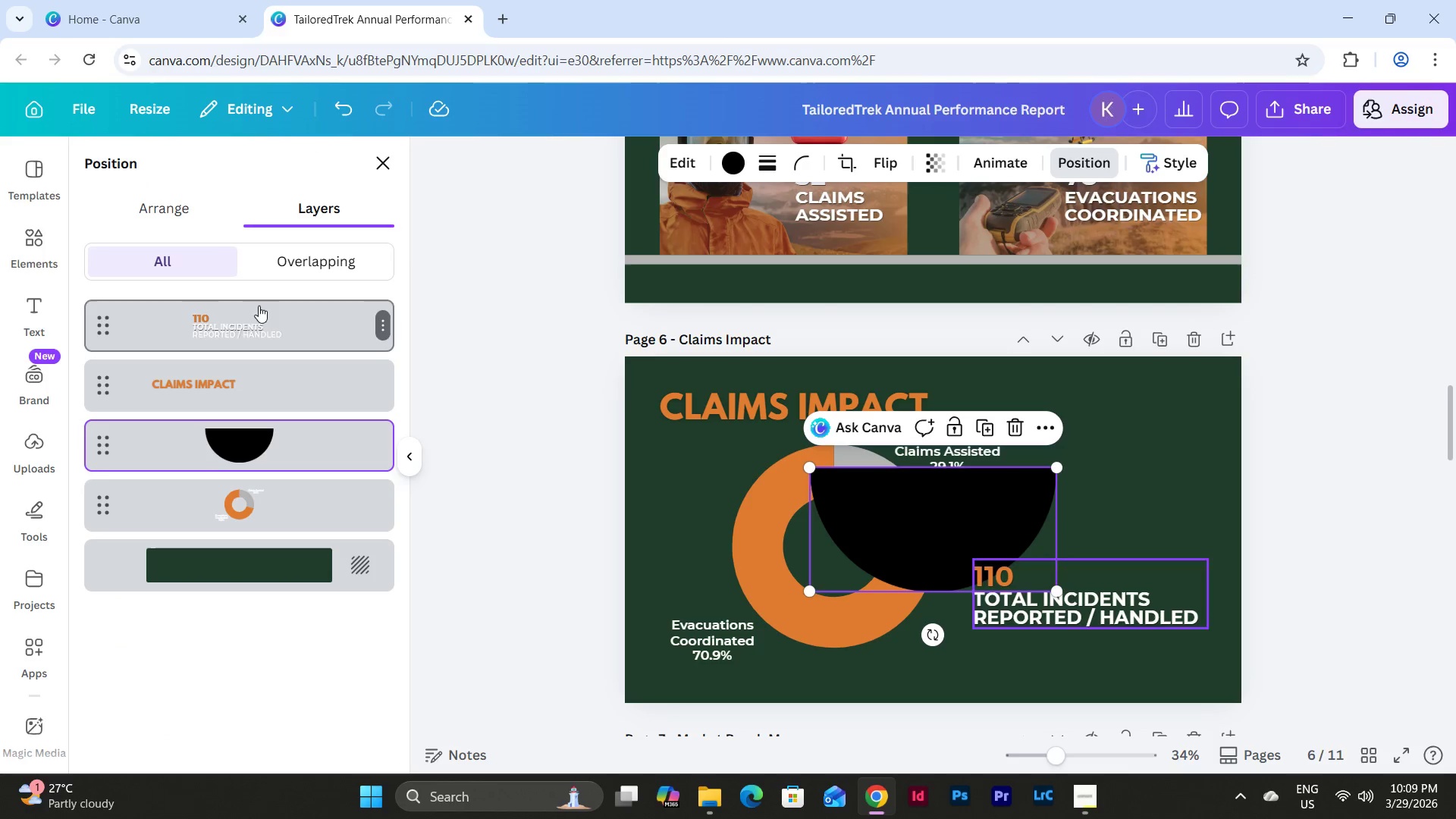 
left_click([178, 208])
 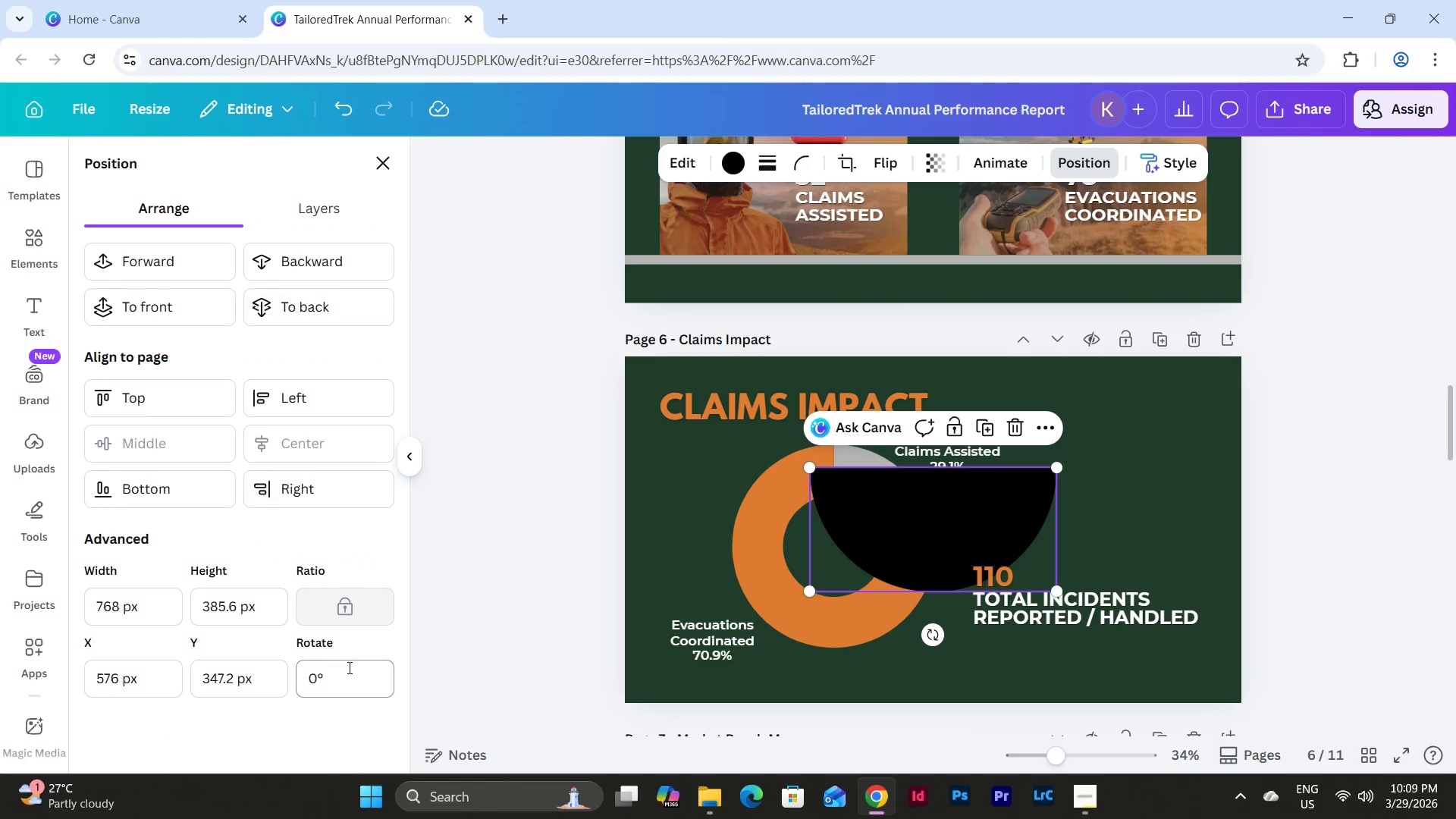 
left_click_drag(start_coordinate=[347, 675], to_coordinate=[262, 665])
 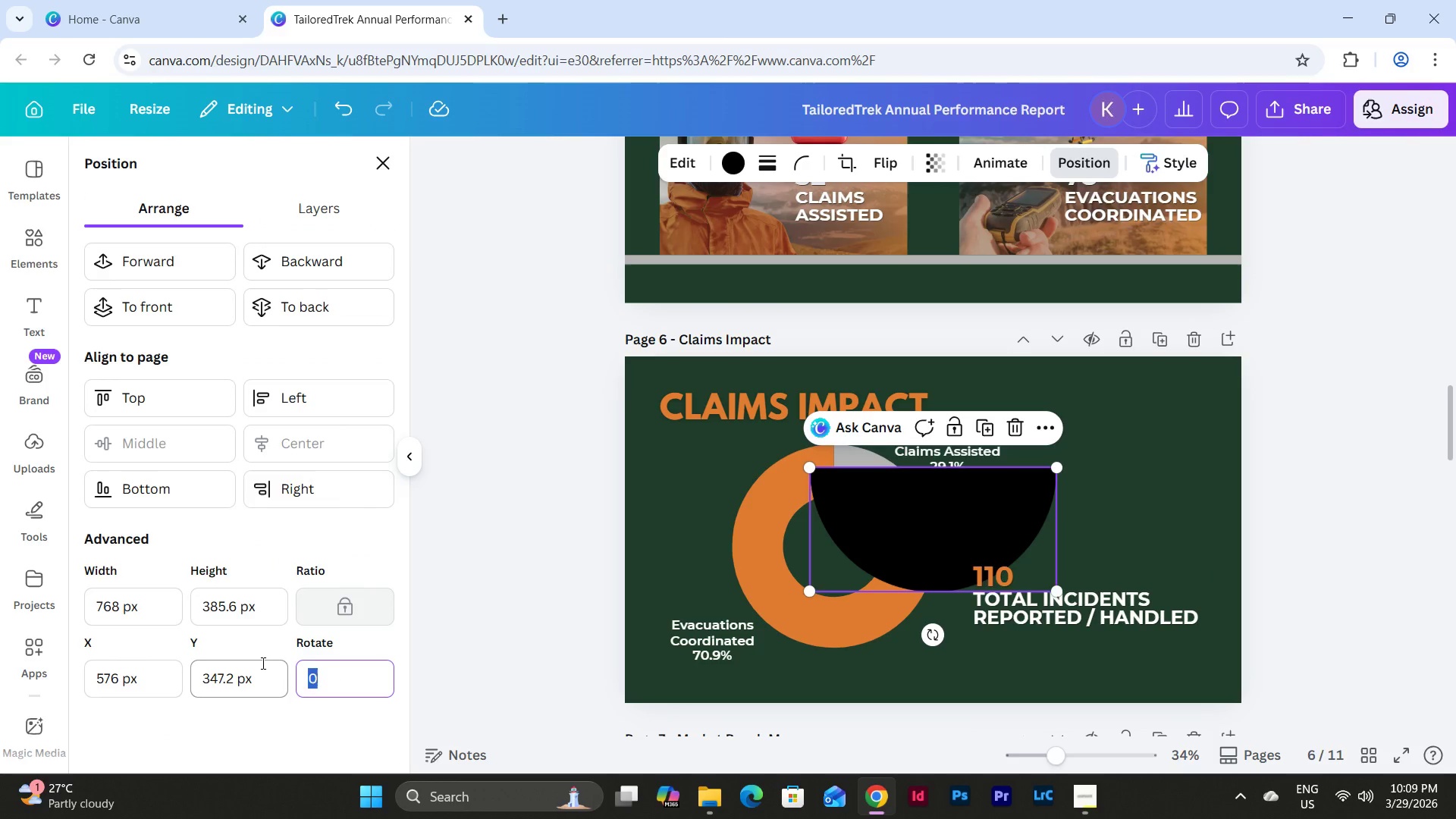 
key(Numpad9)
 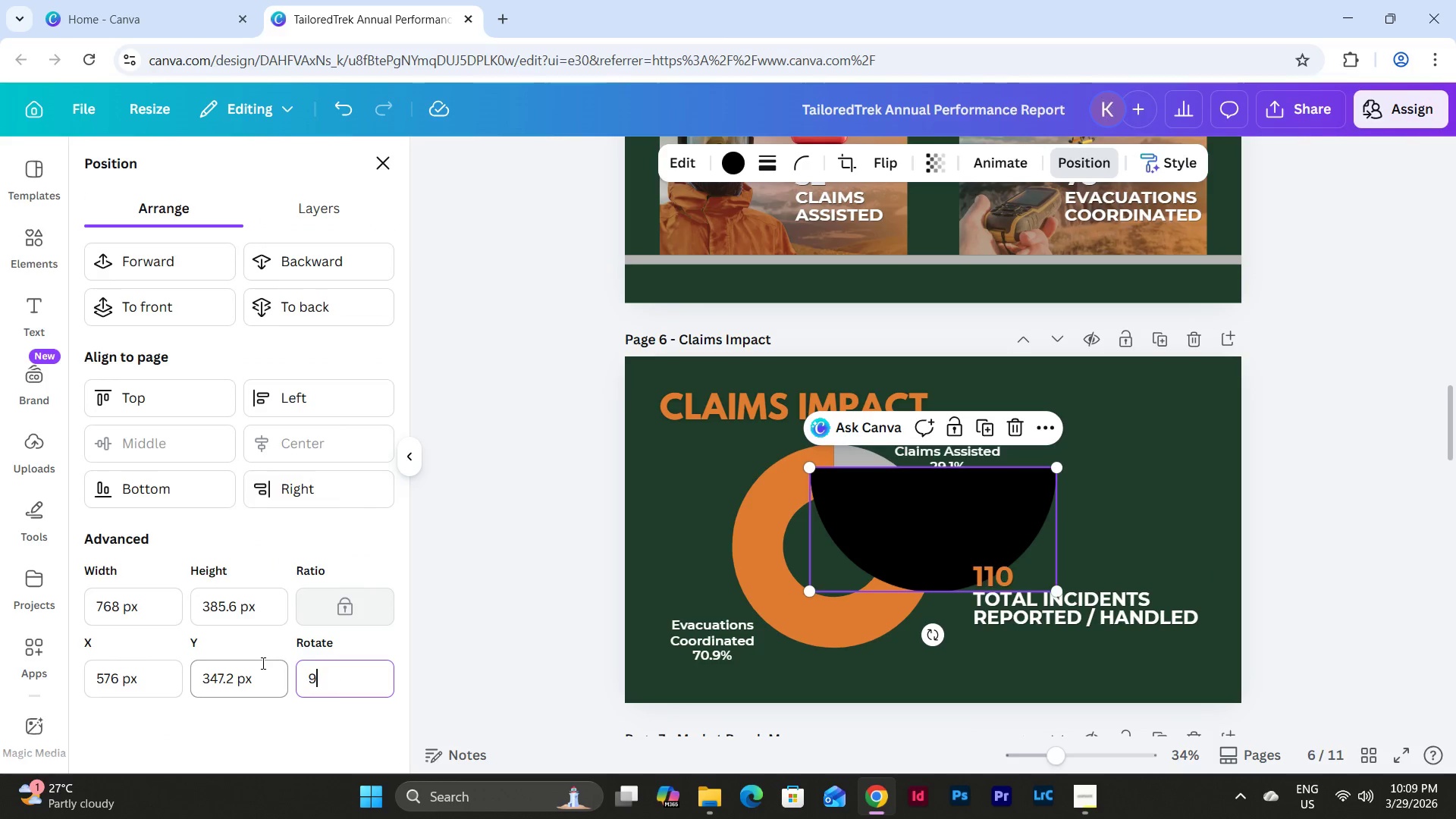 
key(Numpad0)
 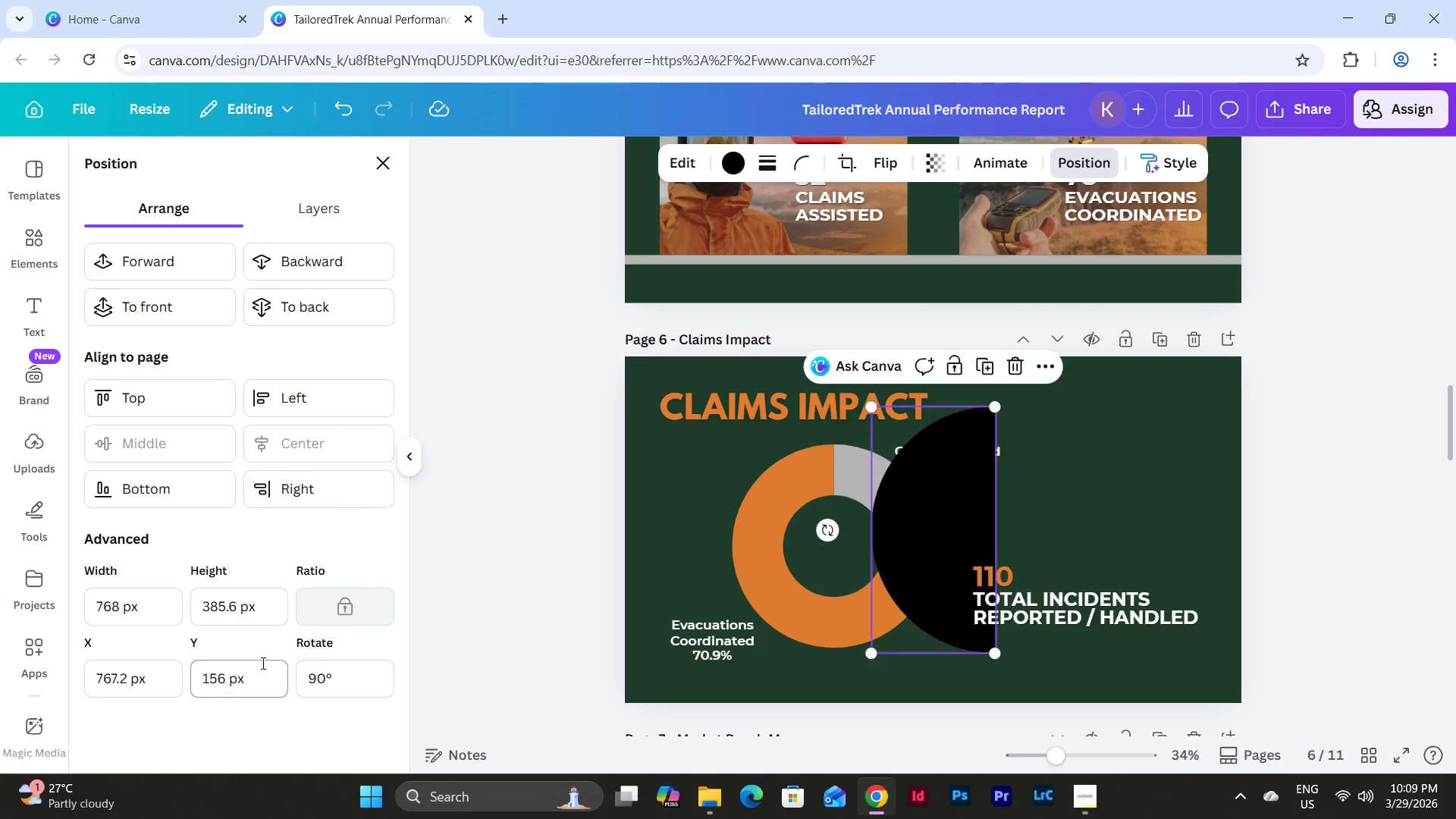 
key(NumpadEnter)
 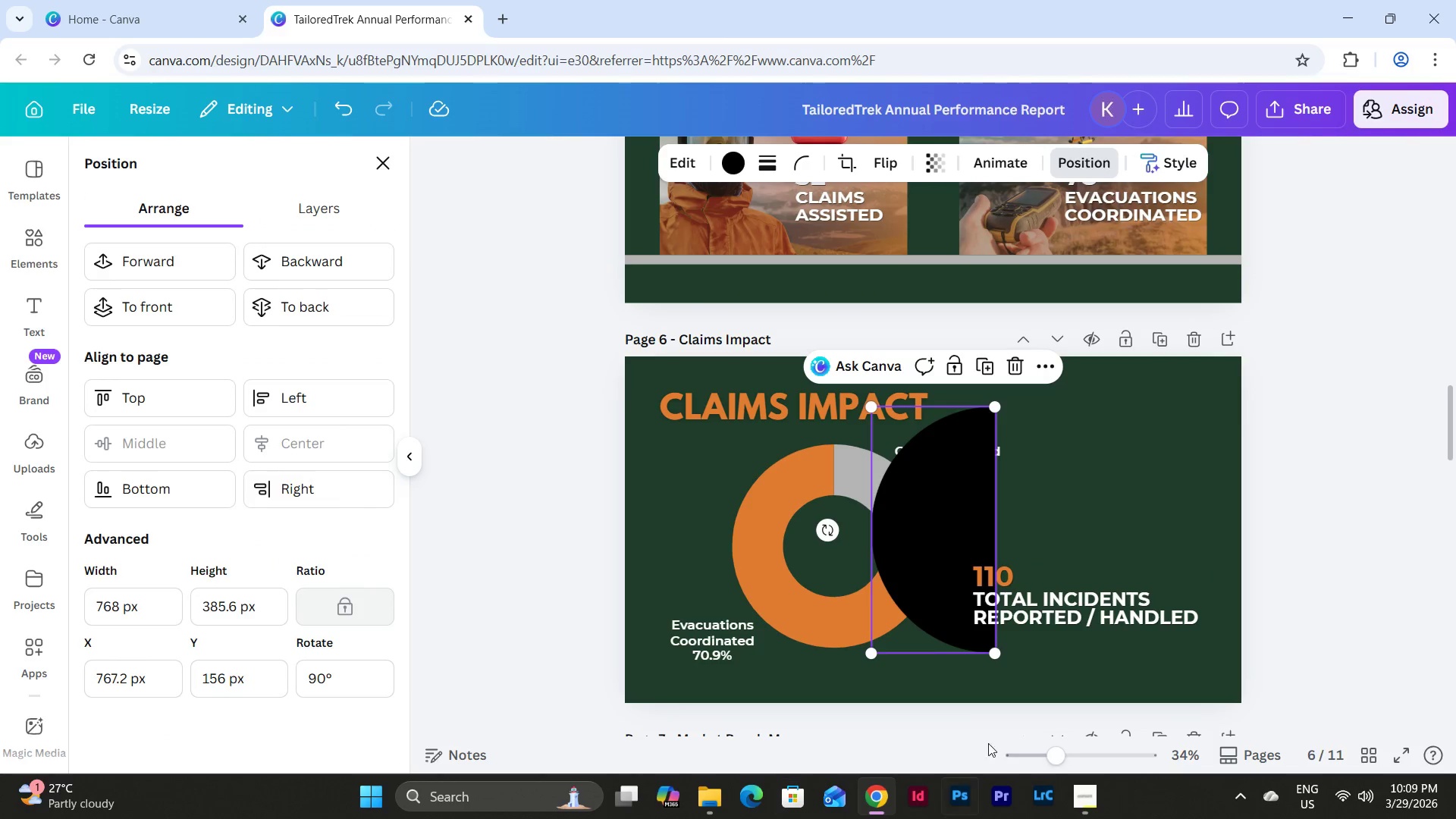 
left_click_drag(start_coordinate=[949, 498], to_coordinate=[1194, 444])
 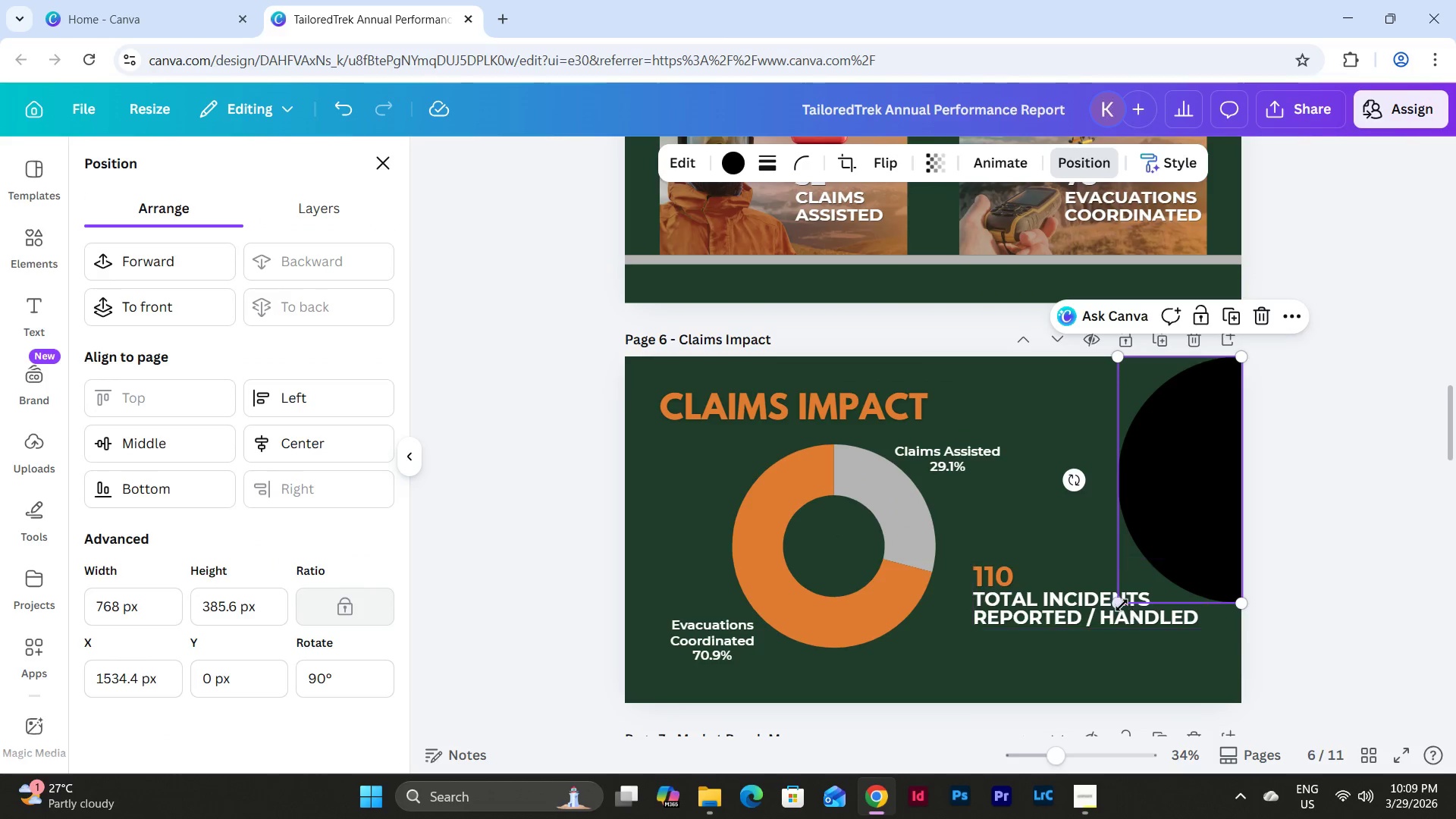 
left_click_drag(start_coordinate=[1119, 604], to_coordinate=[1137, 589])
 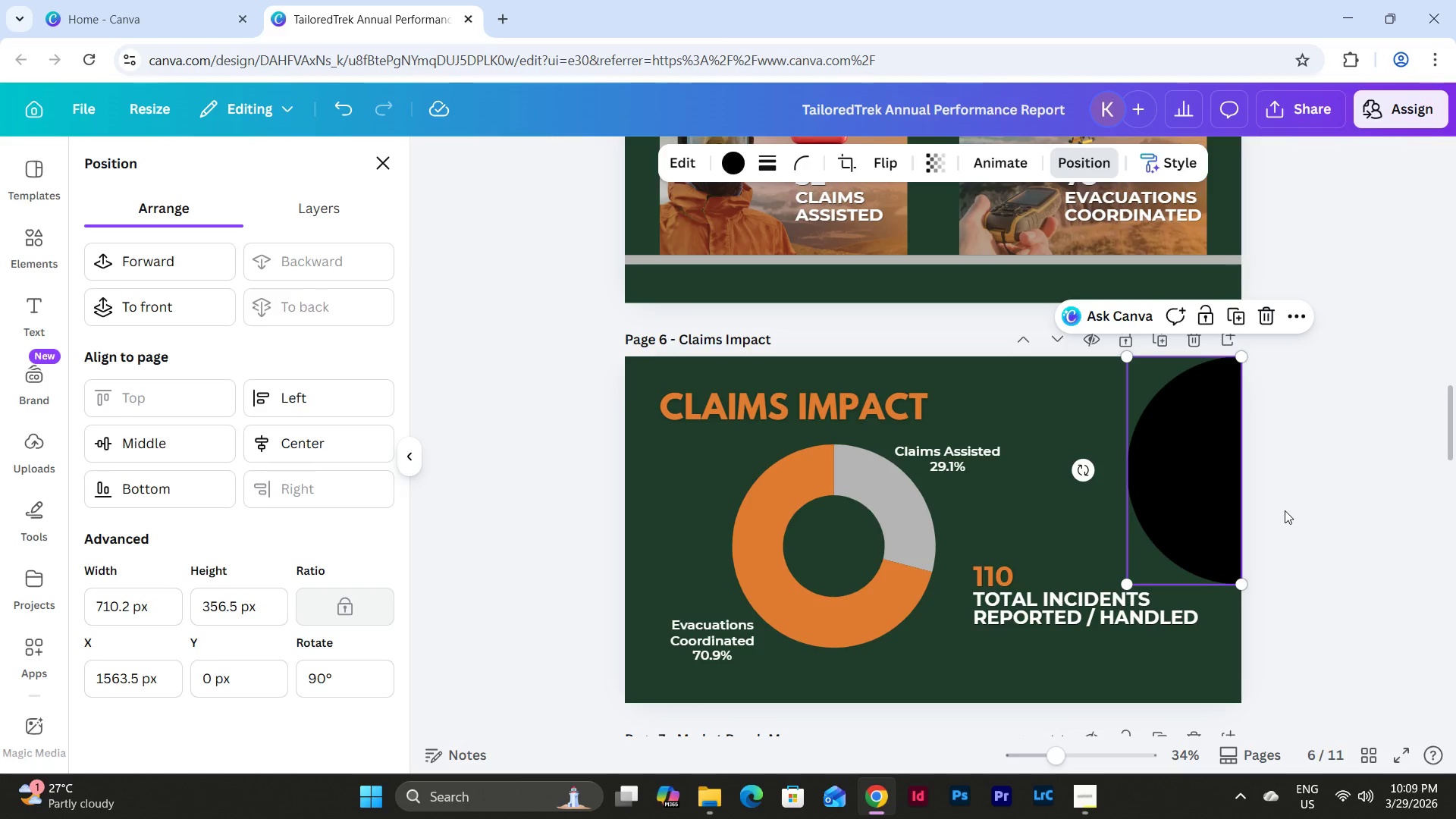 
left_click([1288, 508])
 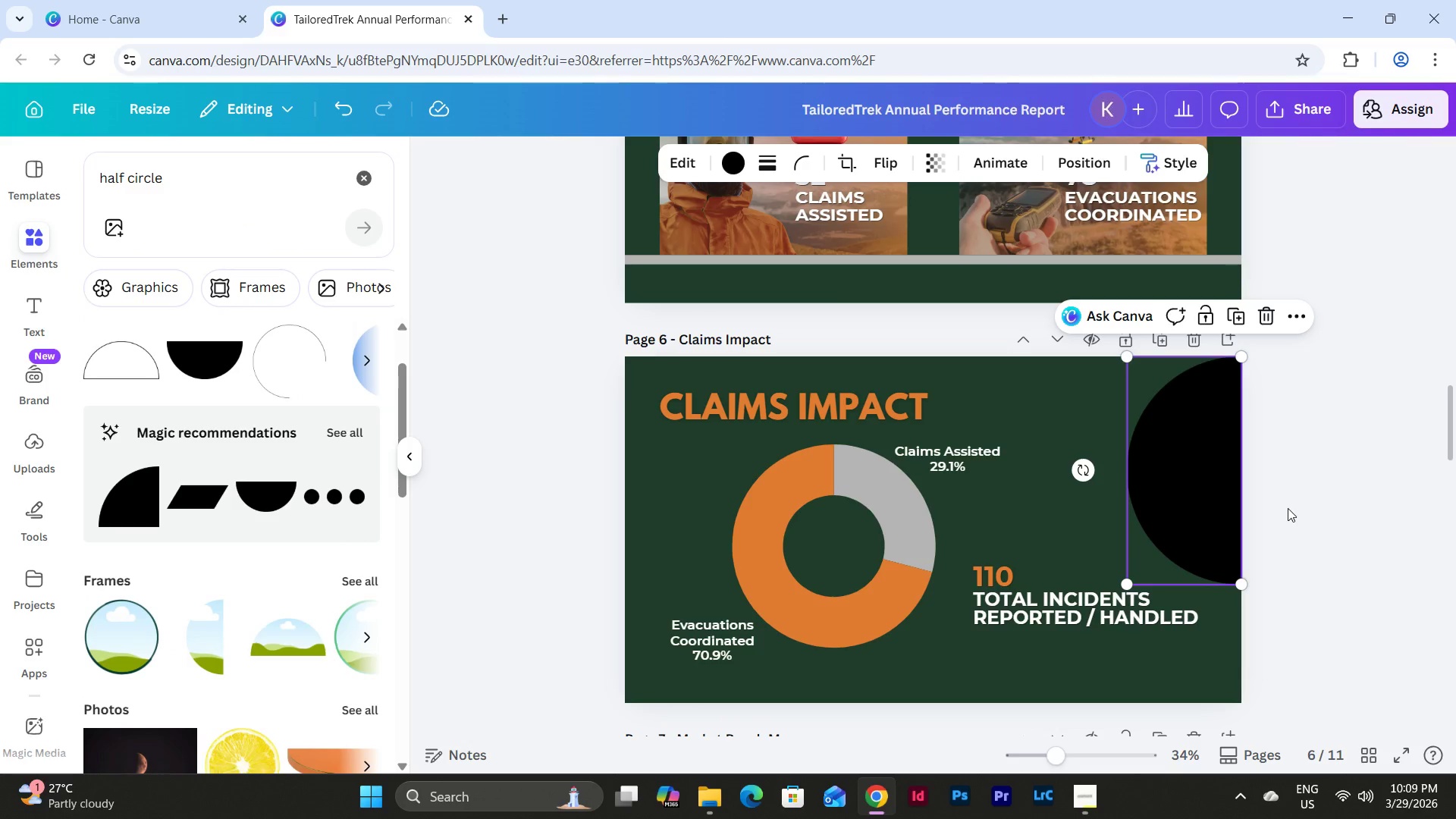 
left_click([1288, 508])
 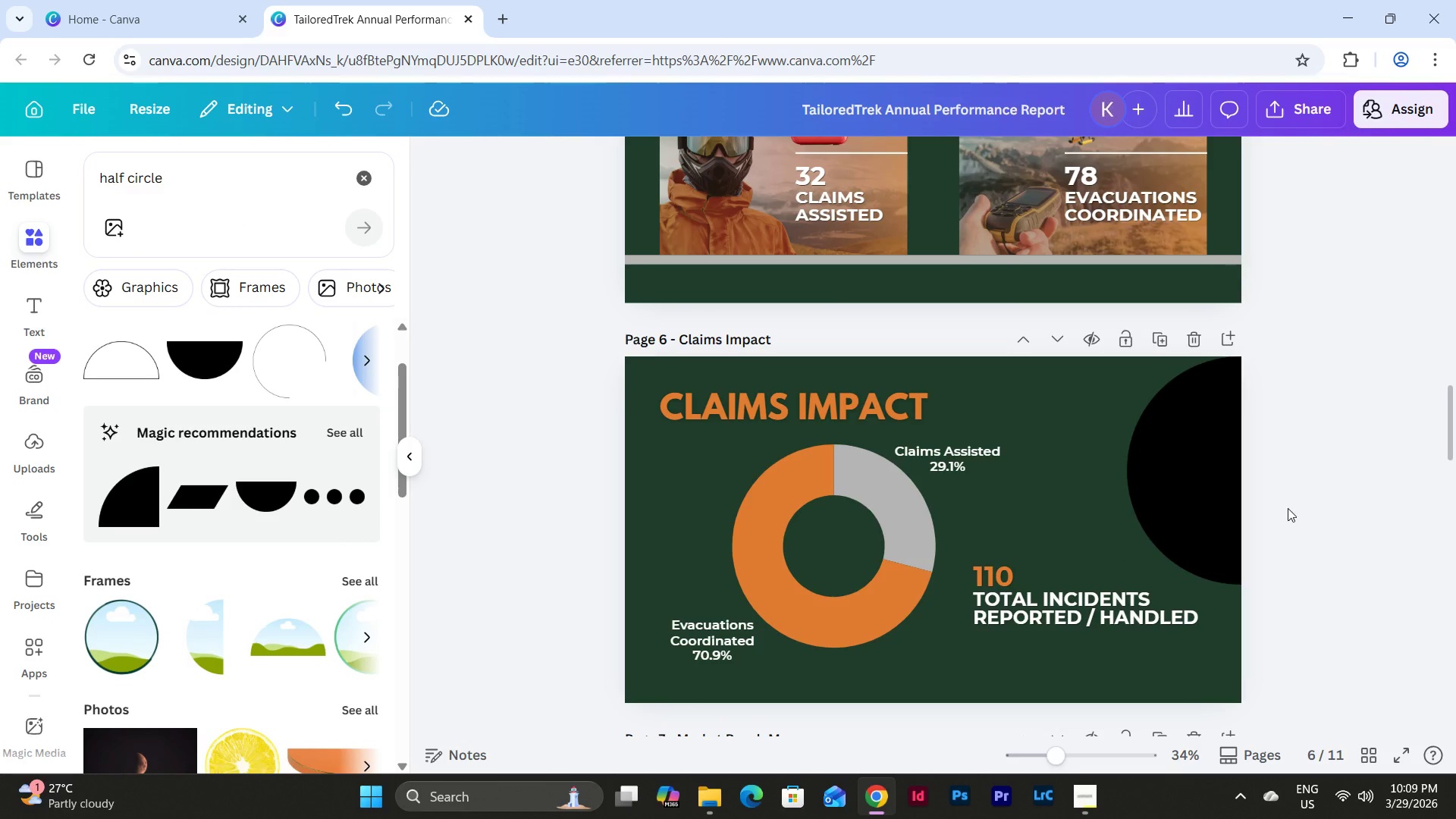 
left_click([1177, 479])
 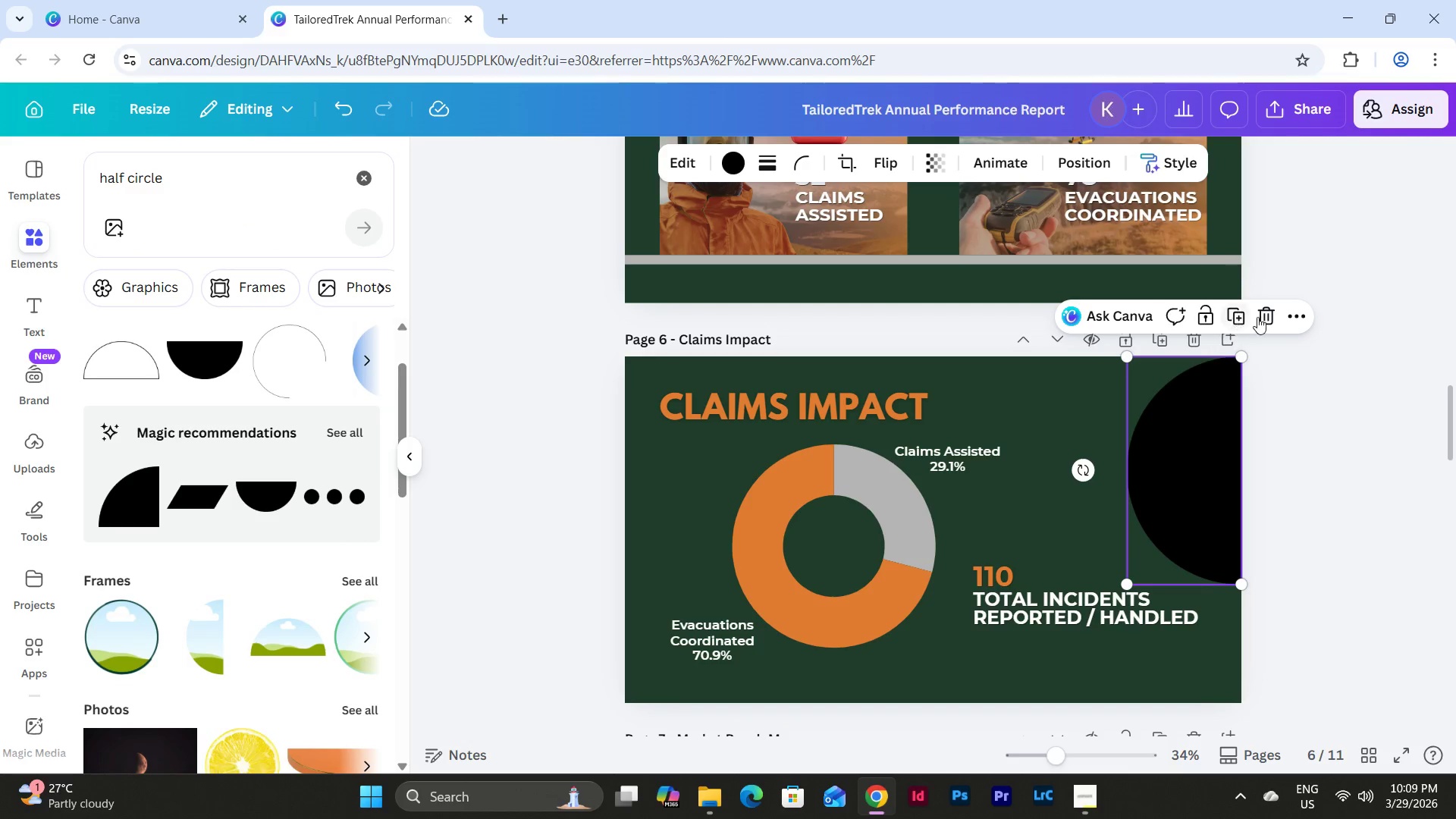 
left_click([1264, 313])
 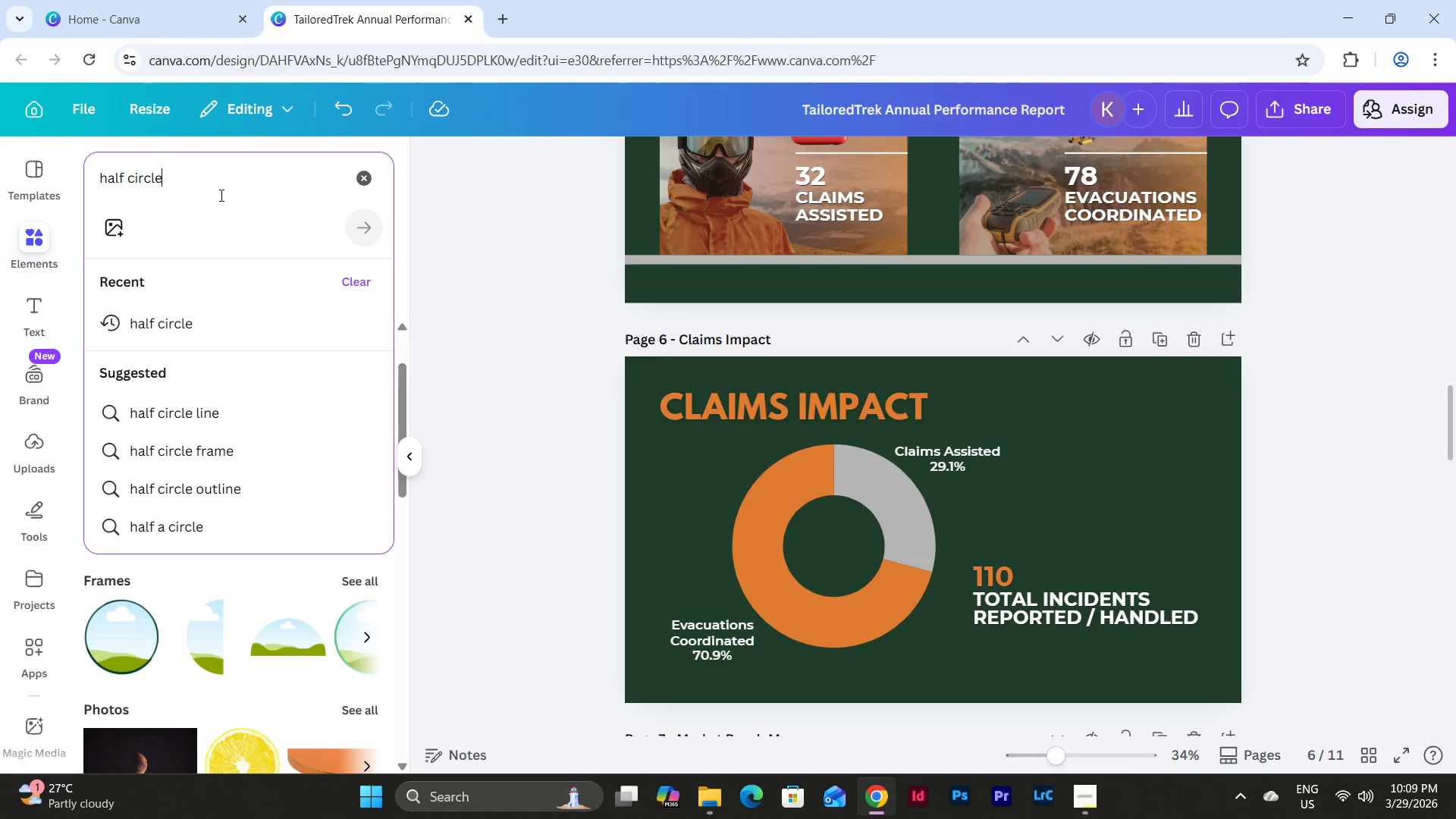 
left_click([202, 652])
 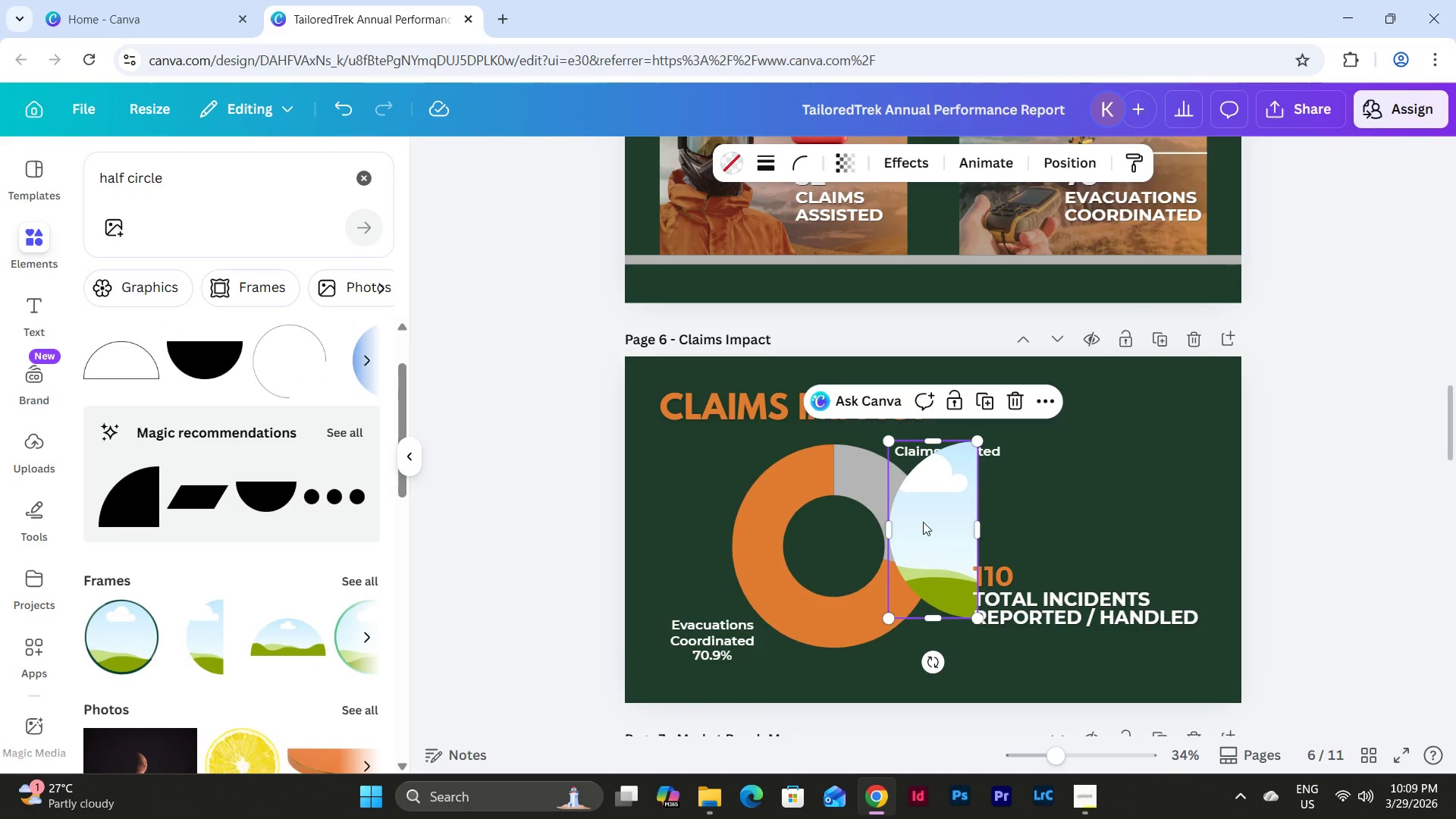 
left_click_drag(start_coordinate=[934, 522], to_coordinate=[1197, 439])
 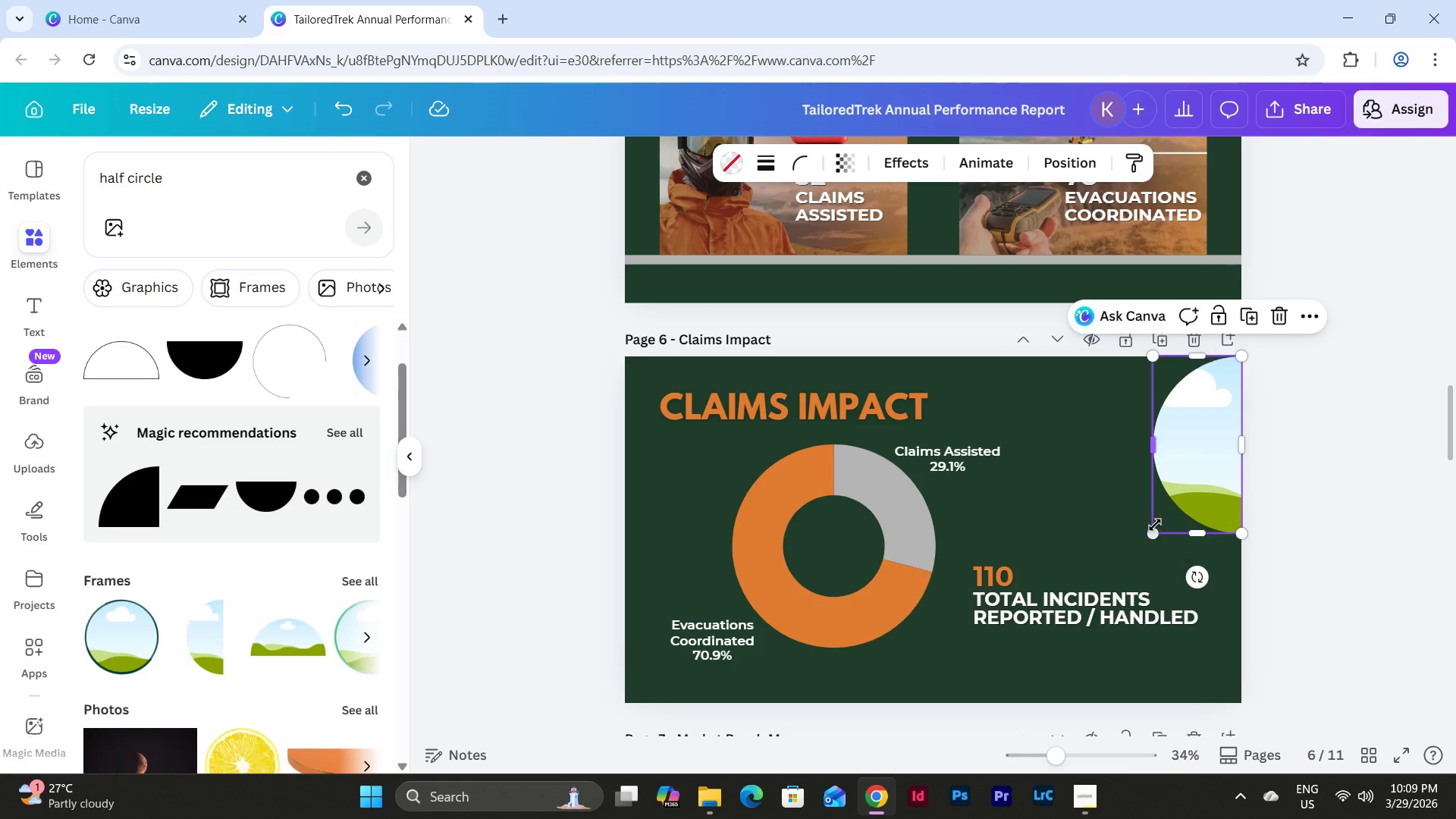 
left_click_drag(start_coordinate=[1152, 532], to_coordinate=[1101, 557])
 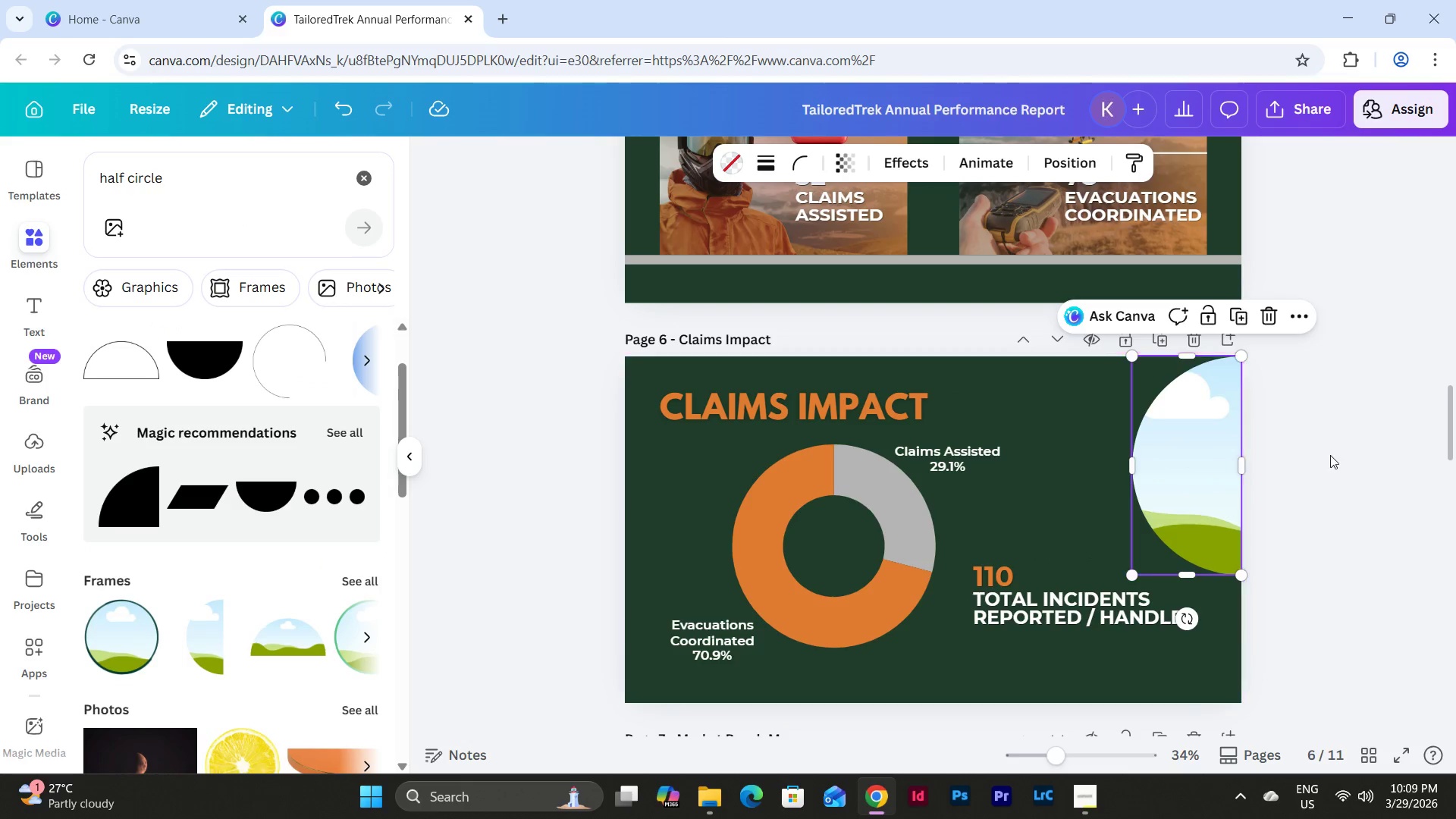 
left_click([1337, 443])
 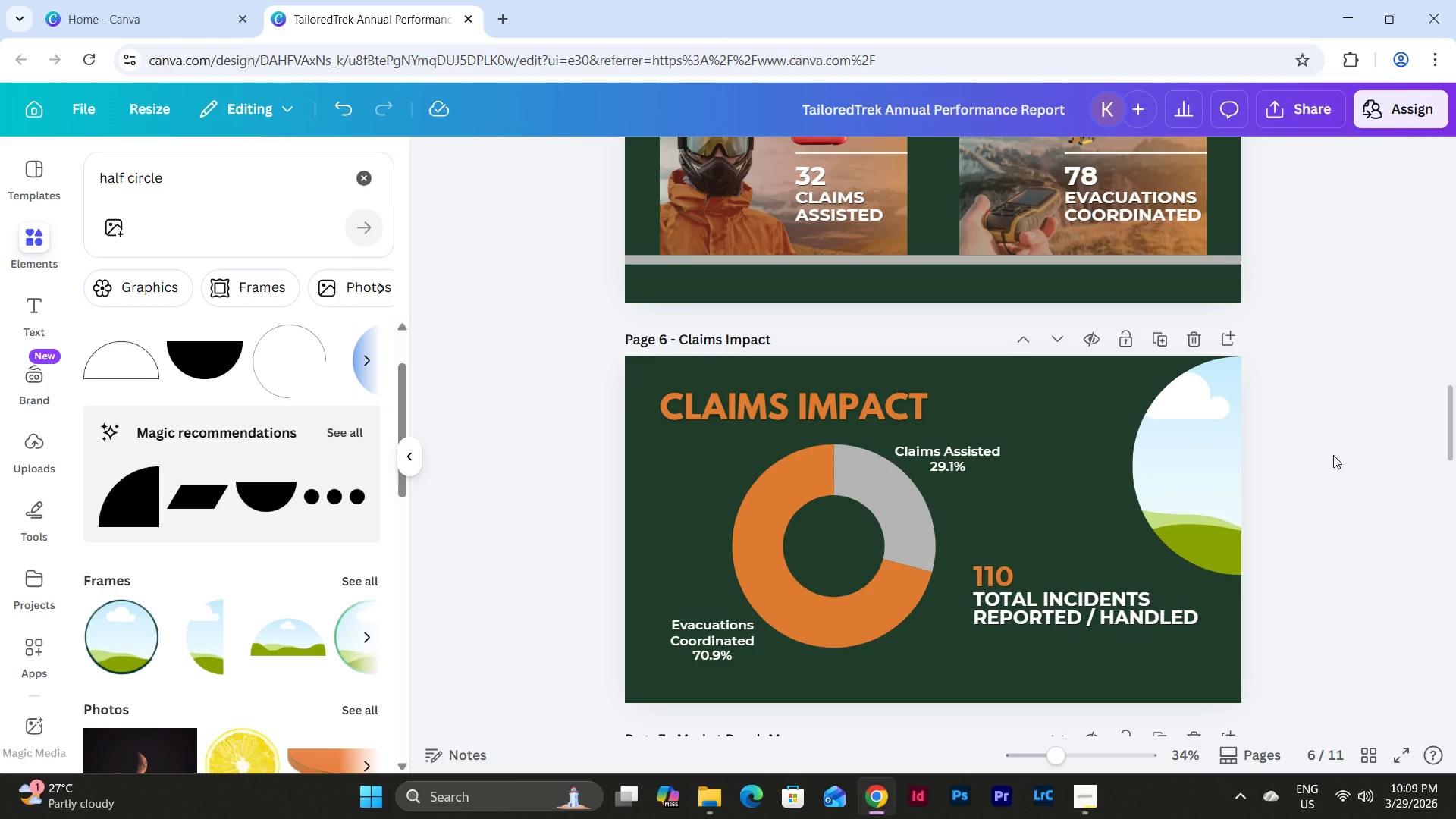 
scroll: coordinate [1333, 455], scroll_direction: none, amount: 0.0
 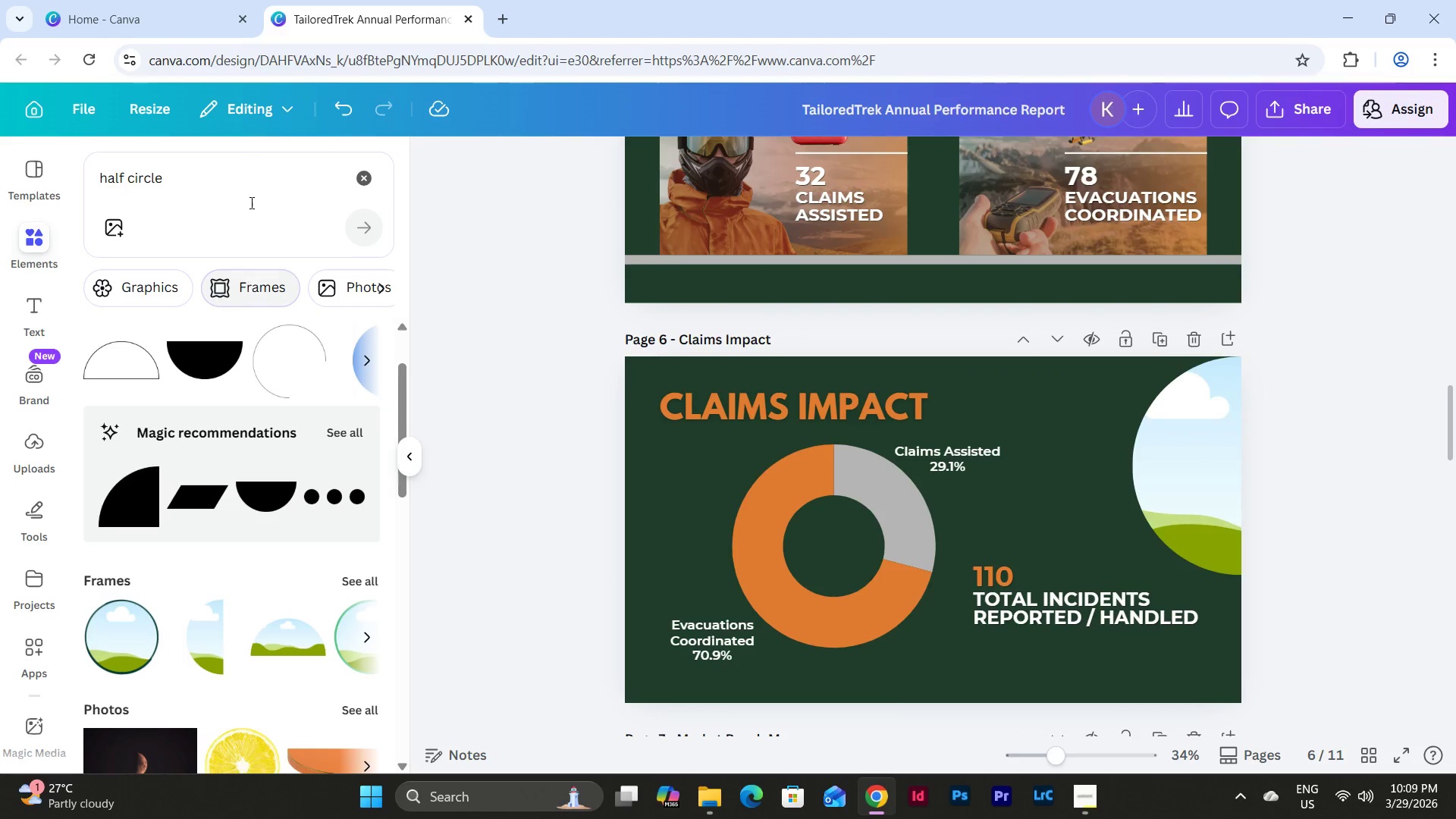 
left_click_drag(start_coordinate=[175, 177], to_coordinate=[61, 179])
 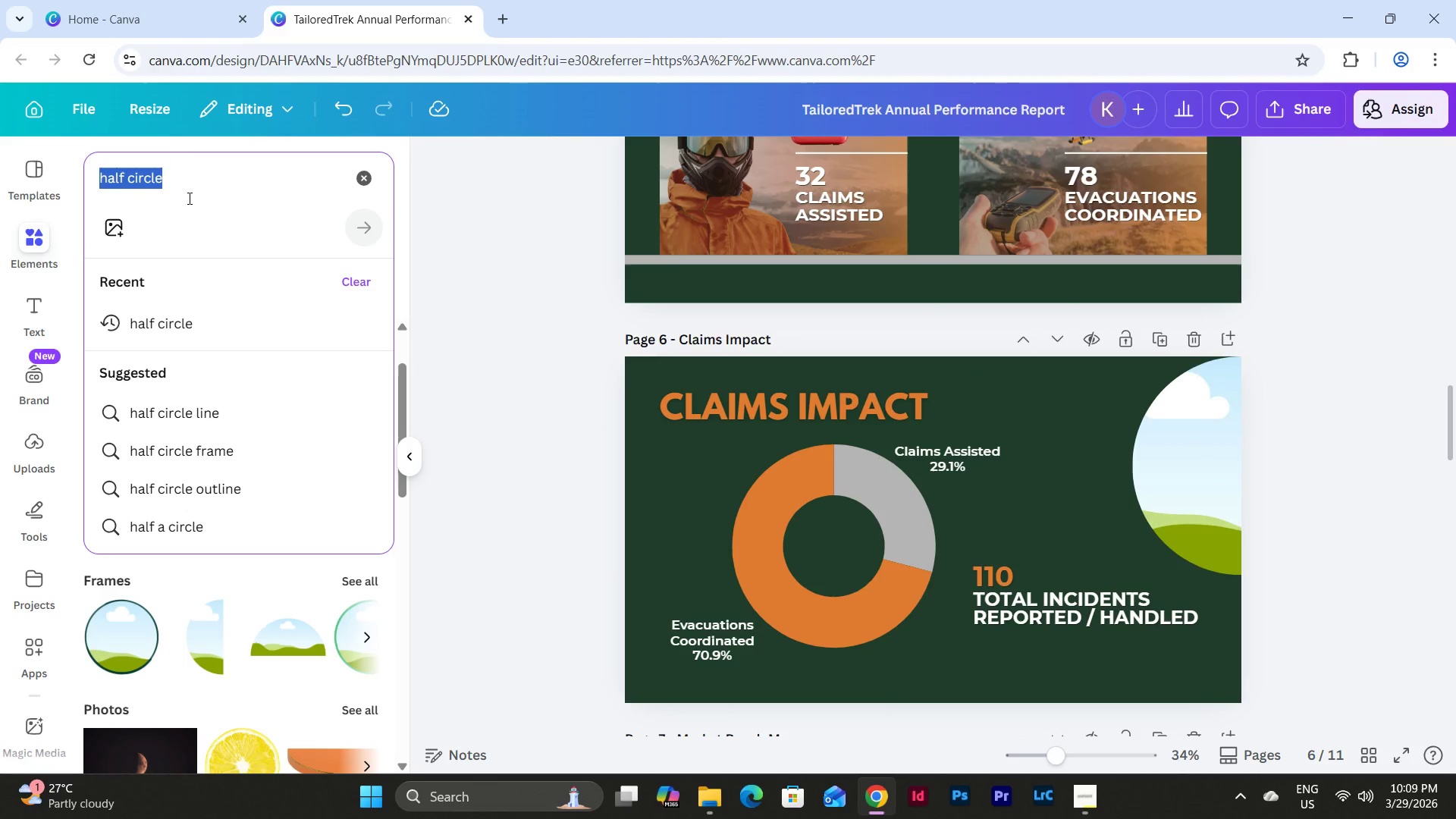 
type(rescue mountain)
 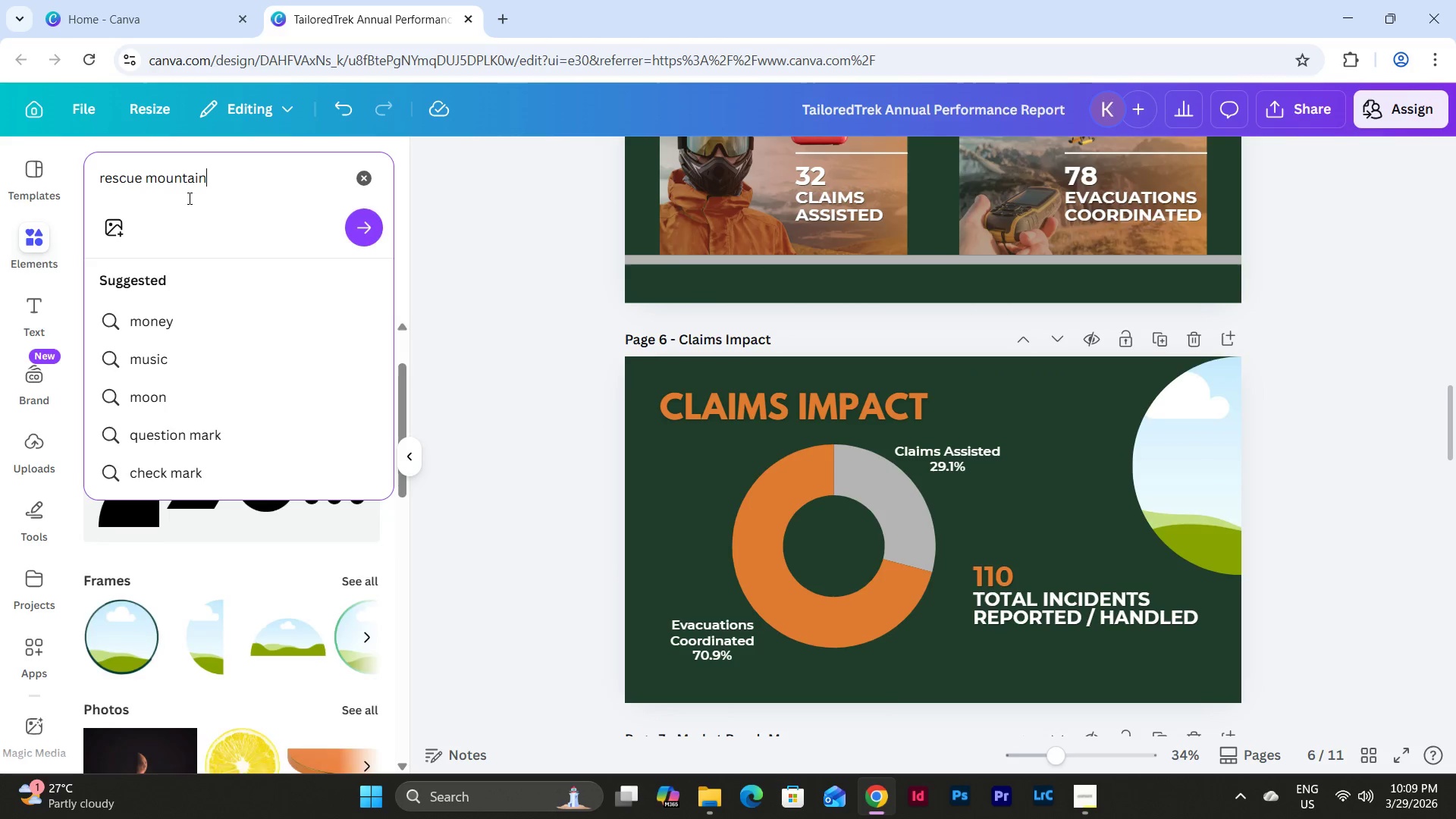 
key(Enter)
 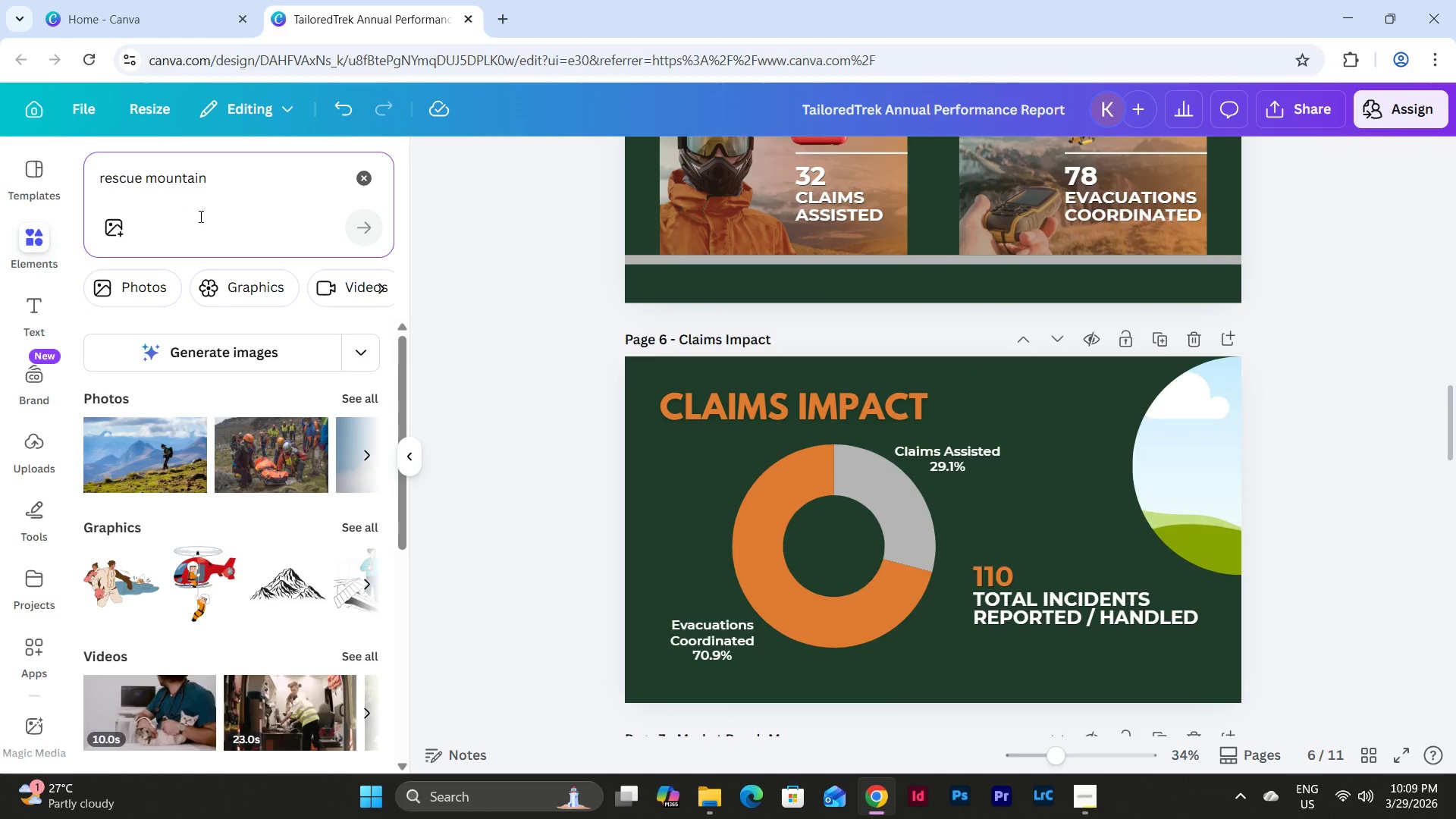 
left_click_drag(start_coordinate=[262, 463], to_coordinate=[1197, 440])
 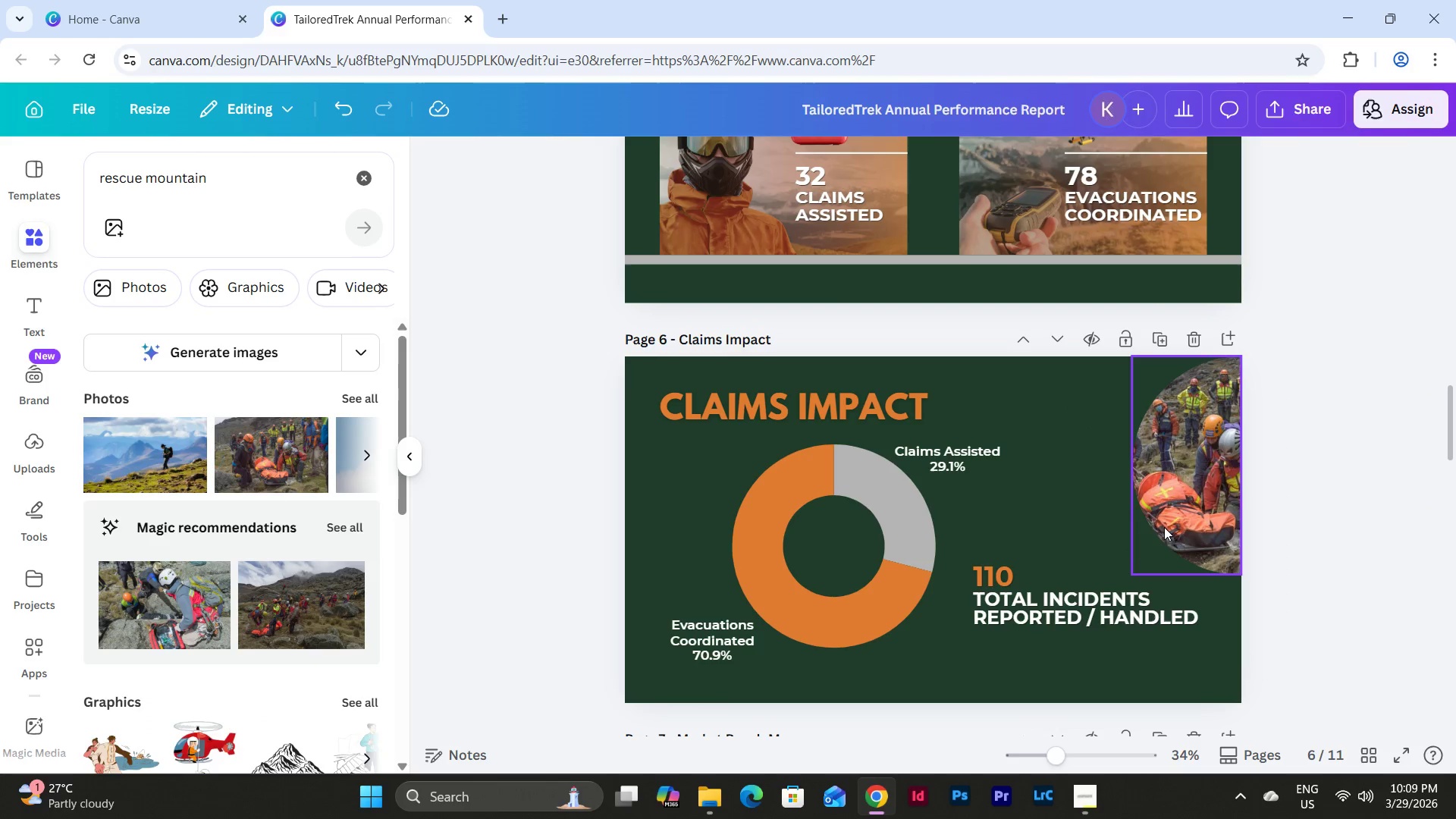 
left_click([1177, 456])
 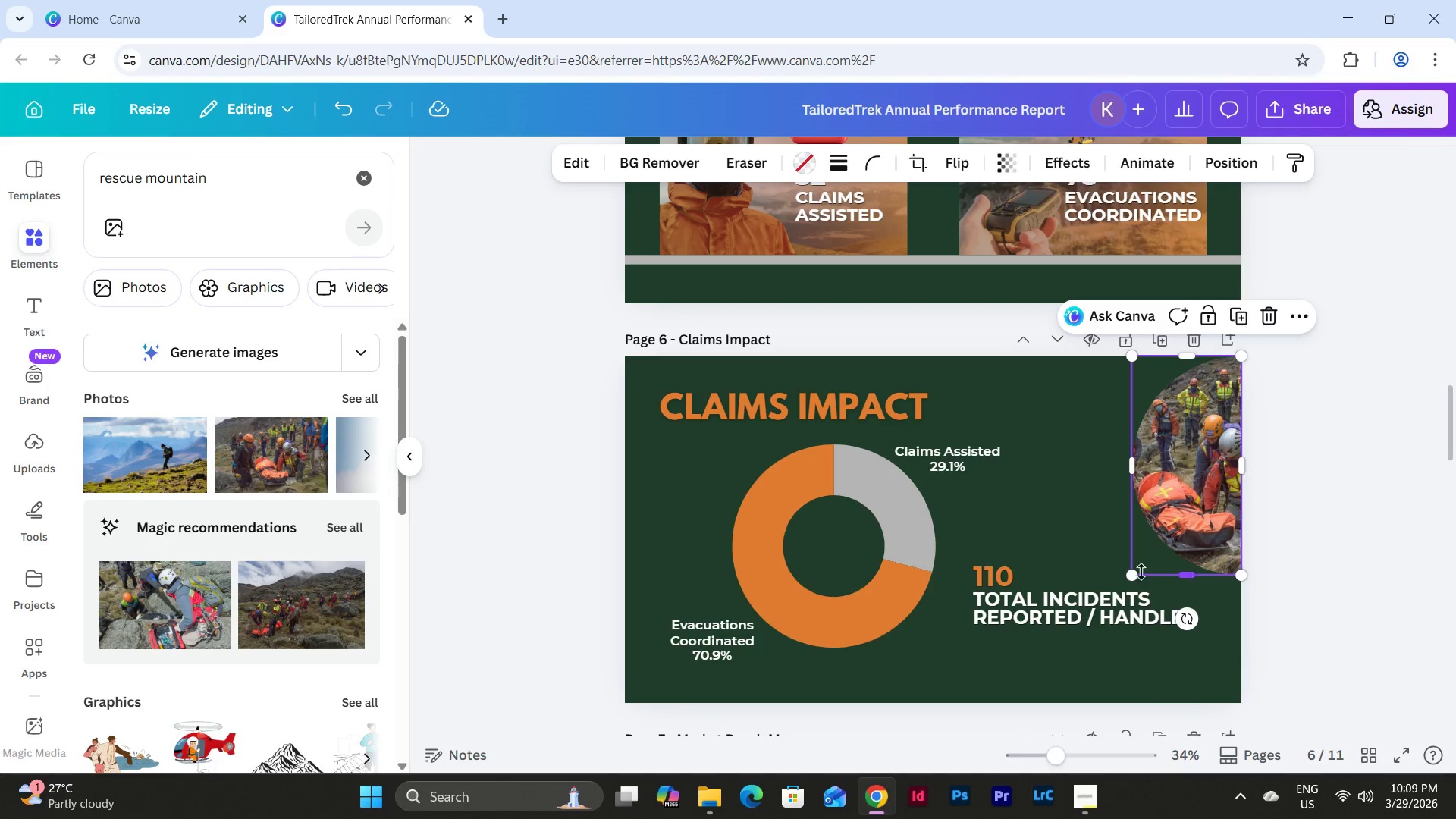 
left_click_drag(start_coordinate=[1131, 576], to_coordinate=[1062, 550])
 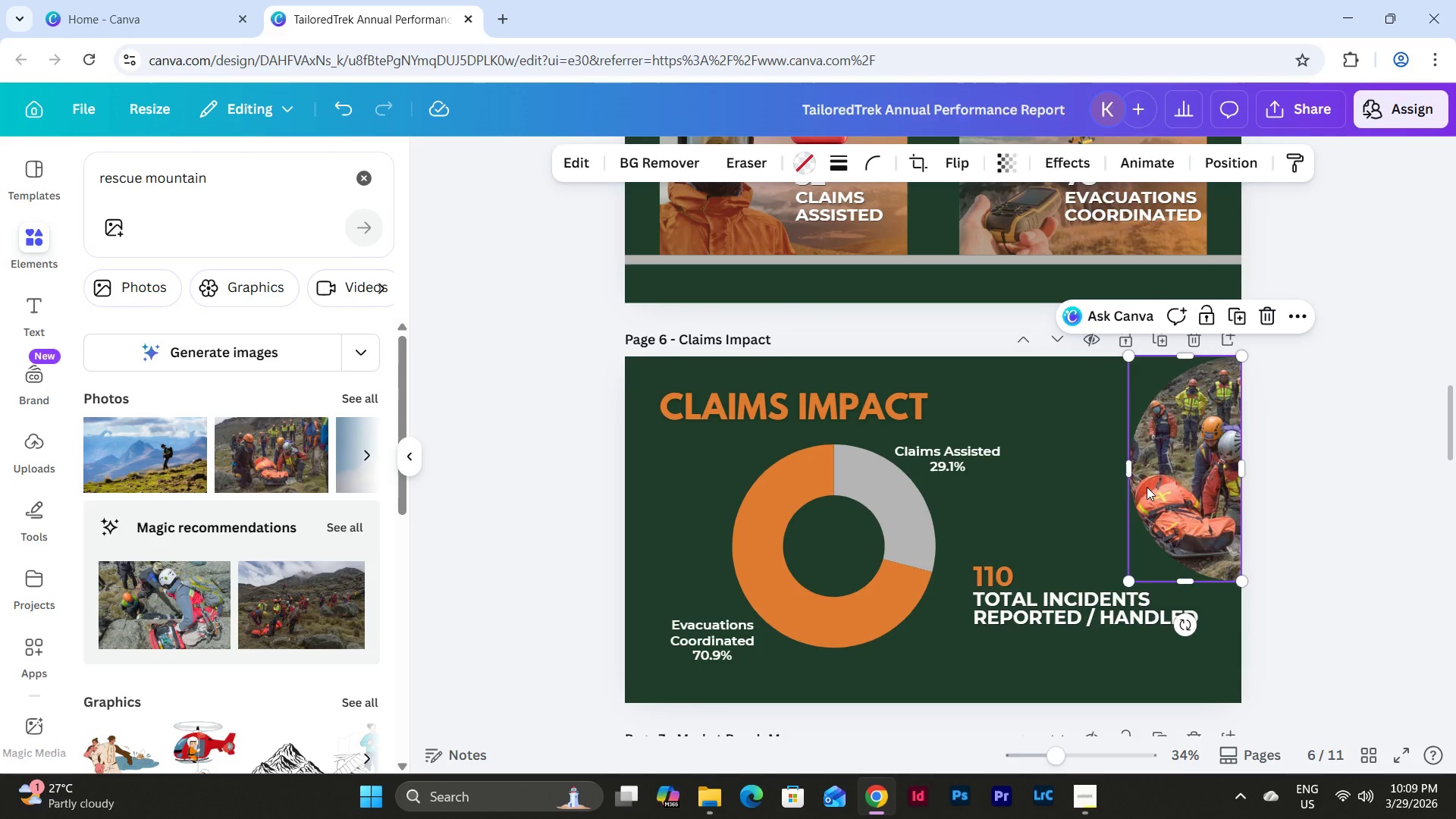 
left_click_drag(start_coordinate=[1128, 466], to_coordinate=[1079, 470])
 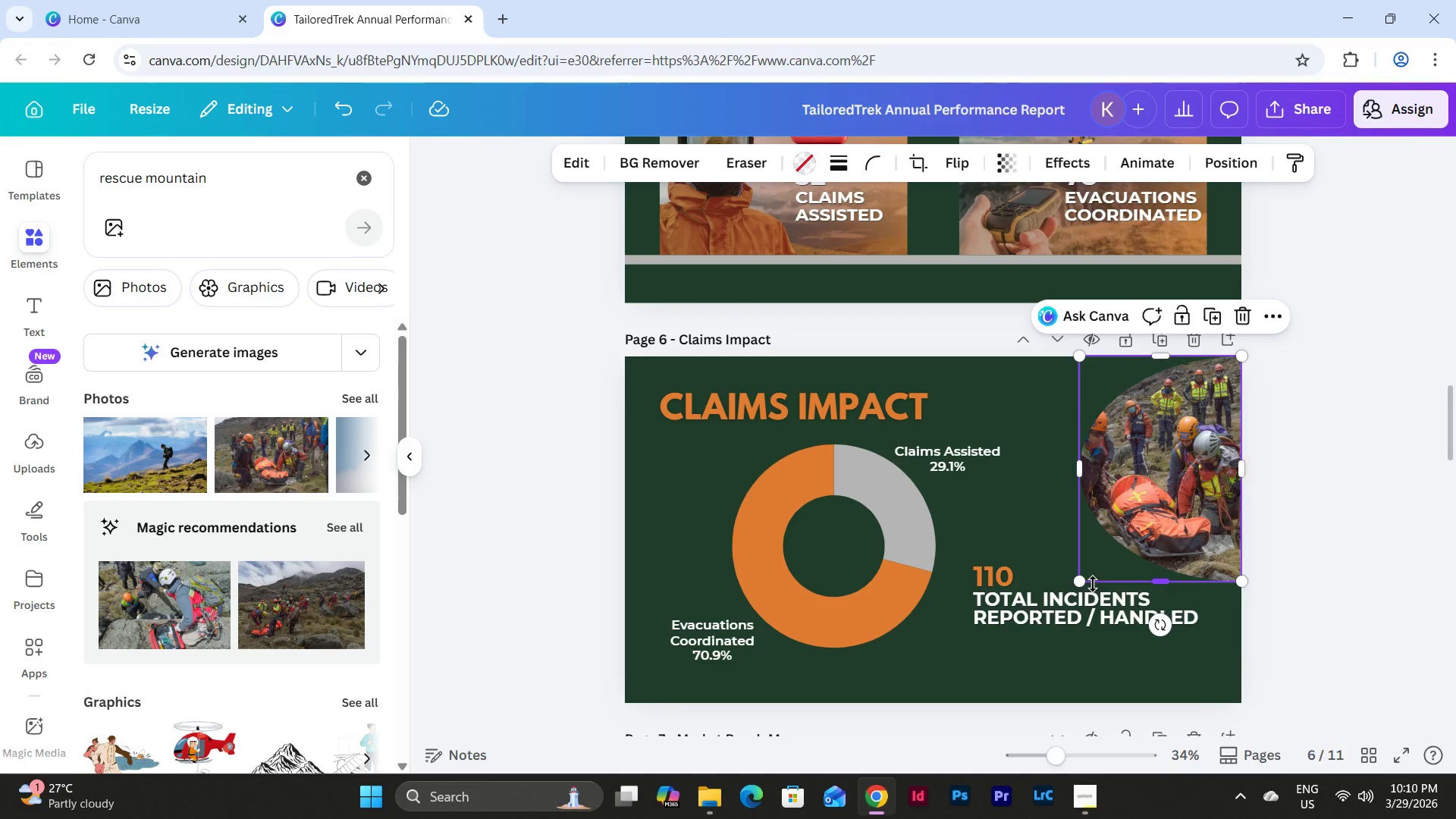 
left_click_drag(start_coordinate=[1084, 586], to_coordinate=[1075, 601])
 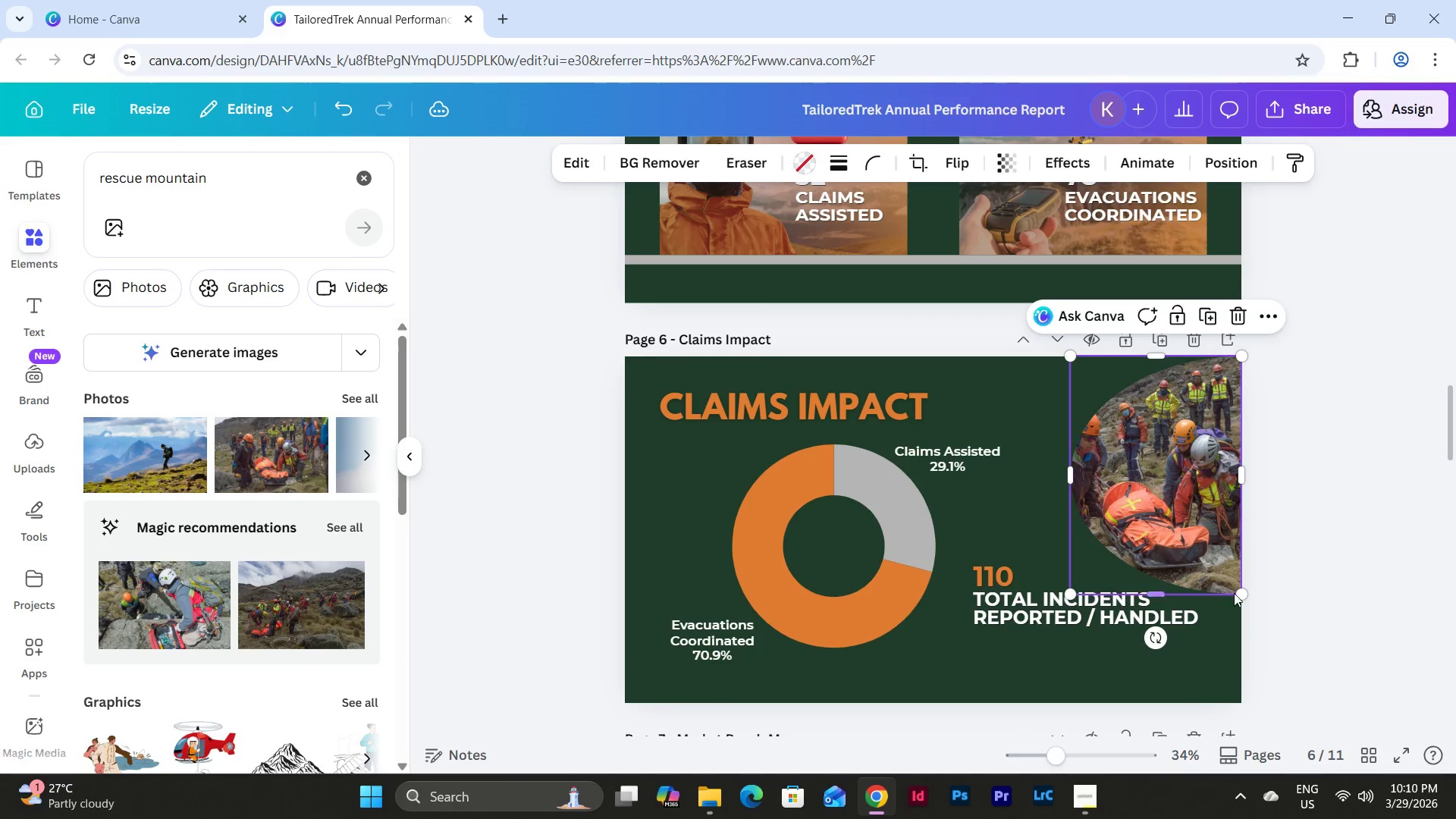 
left_click_drag(start_coordinate=[1234, 592], to_coordinate=[1219, 598])
 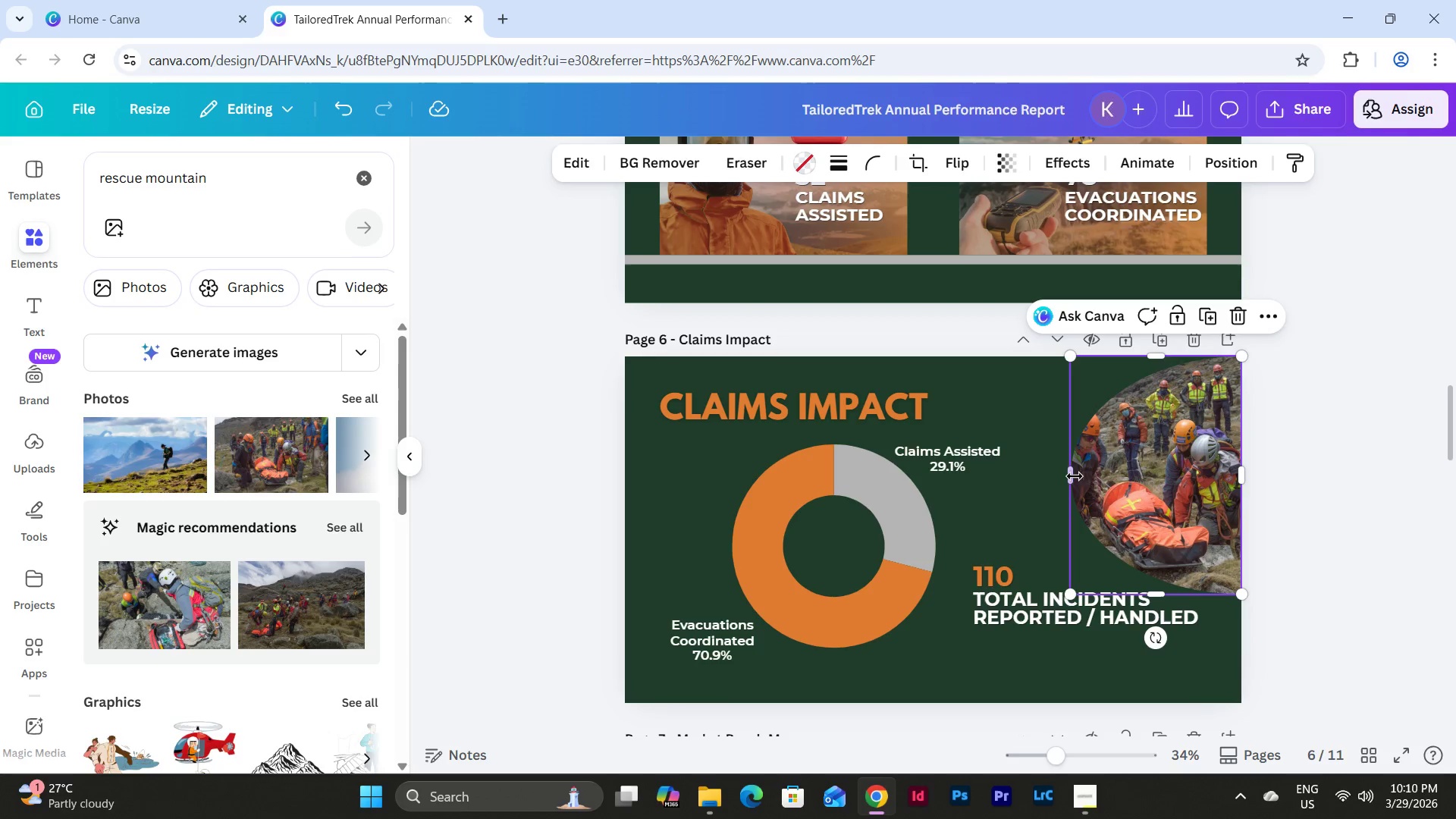 
left_click_drag(start_coordinate=[1074, 476], to_coordinate=[1028, 475])
 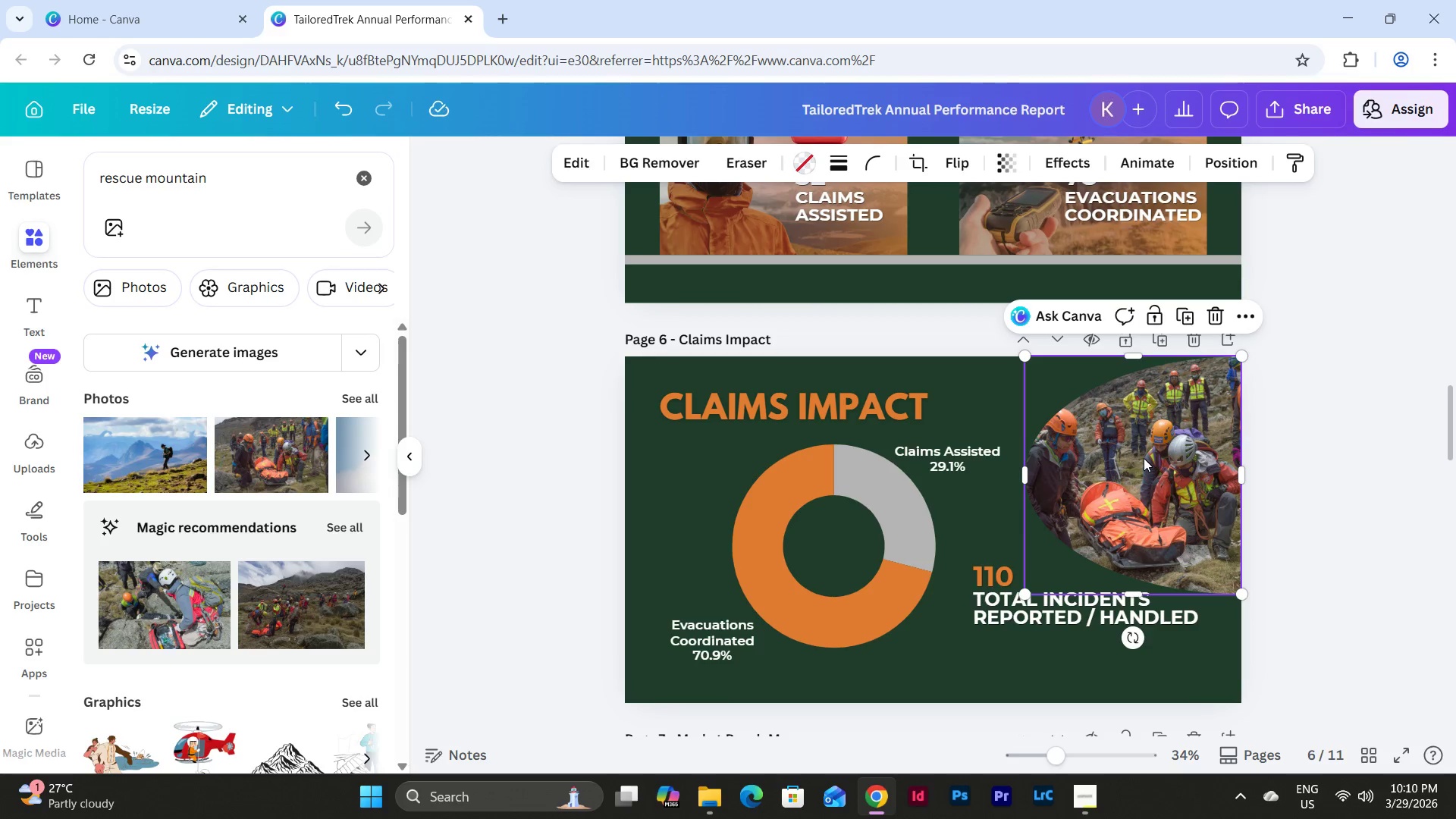 
double_click([1144, 458])
 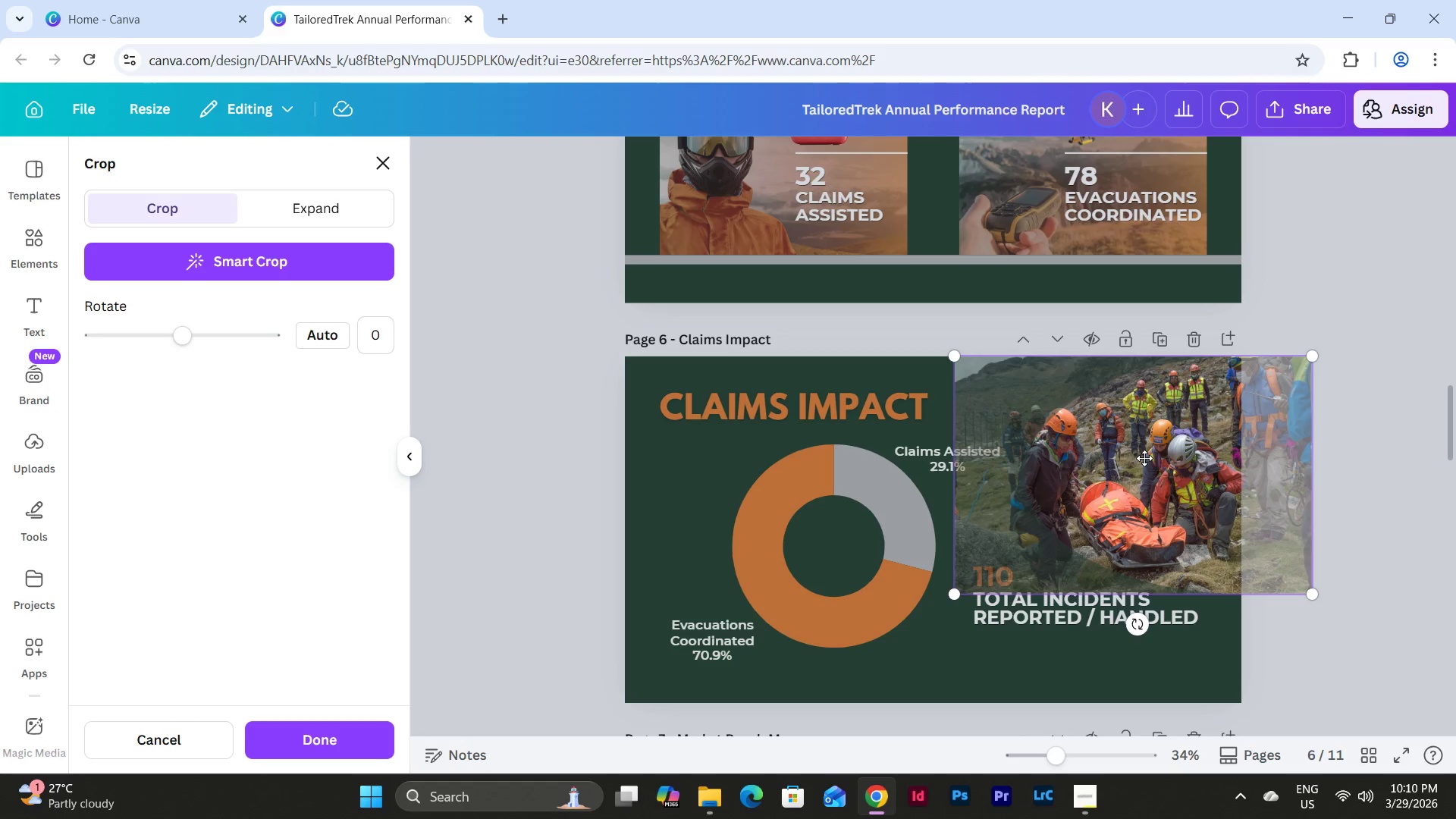 
left_click_drag(start_coordinate=[1144, 458], to_coordinate=[1155, 458])
 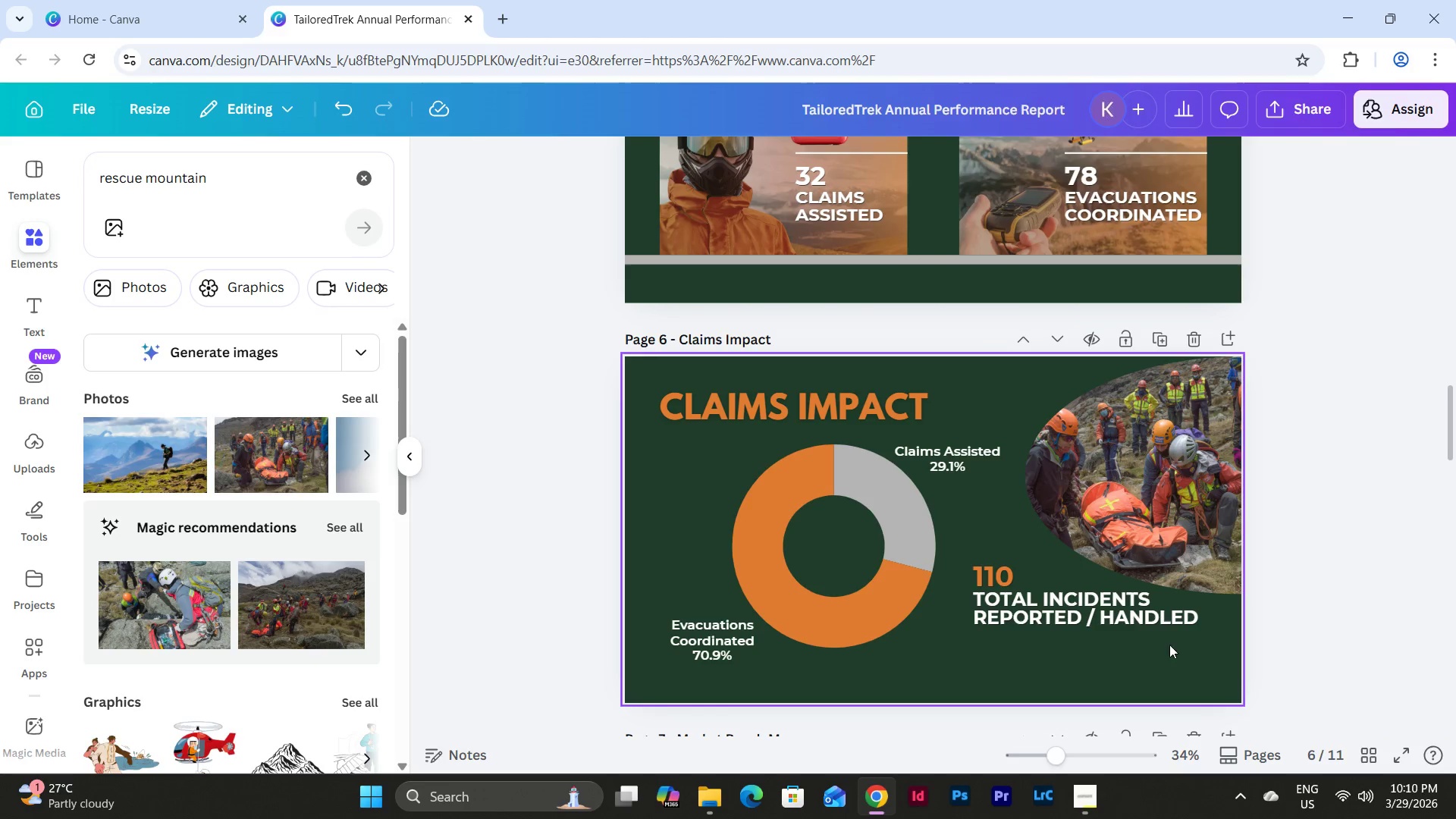 
left_click_drag(start_coordinate=[1029, 585], to_coordinate=[1006, 605])
 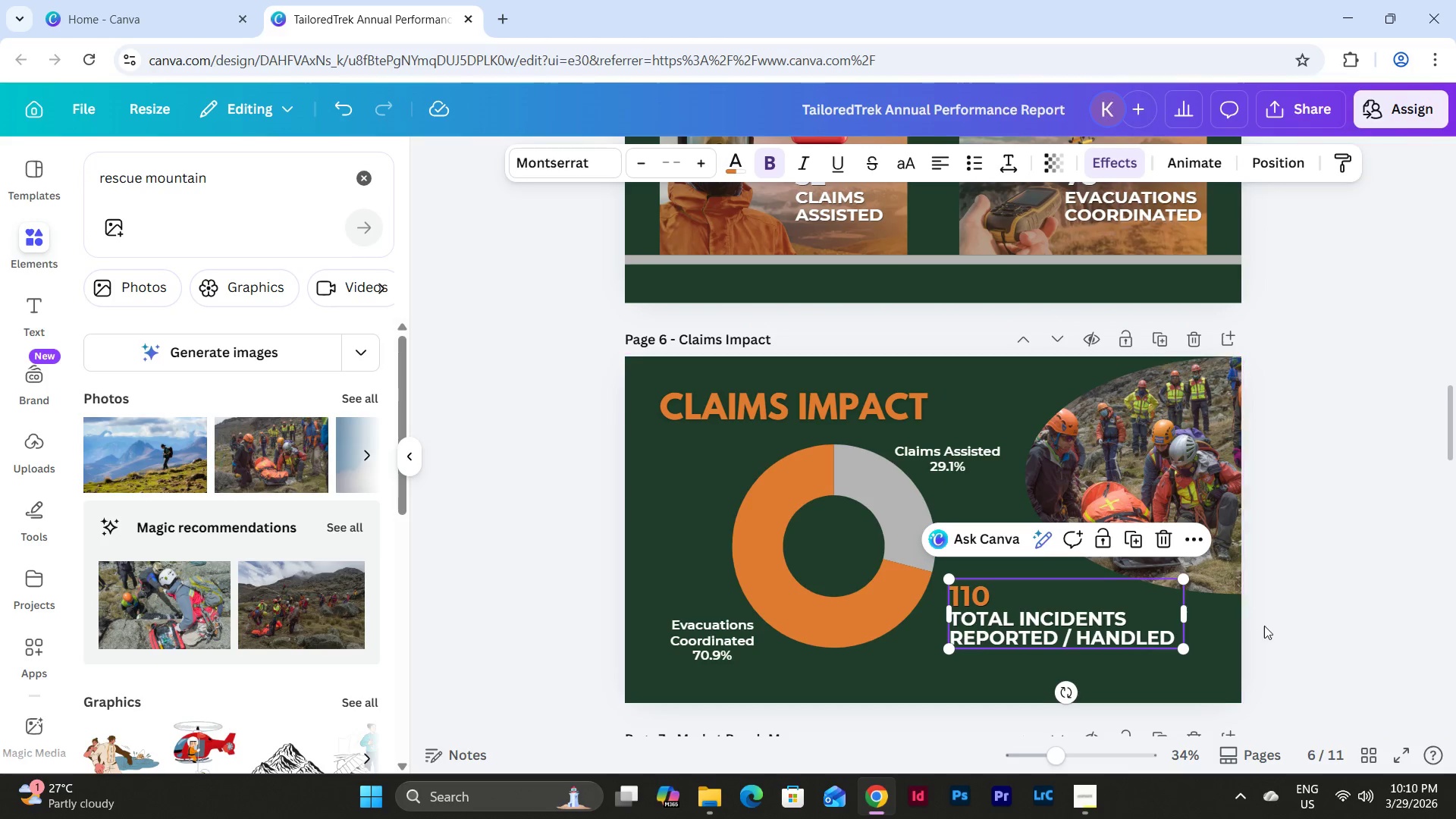 
left_click([1267, 625])
 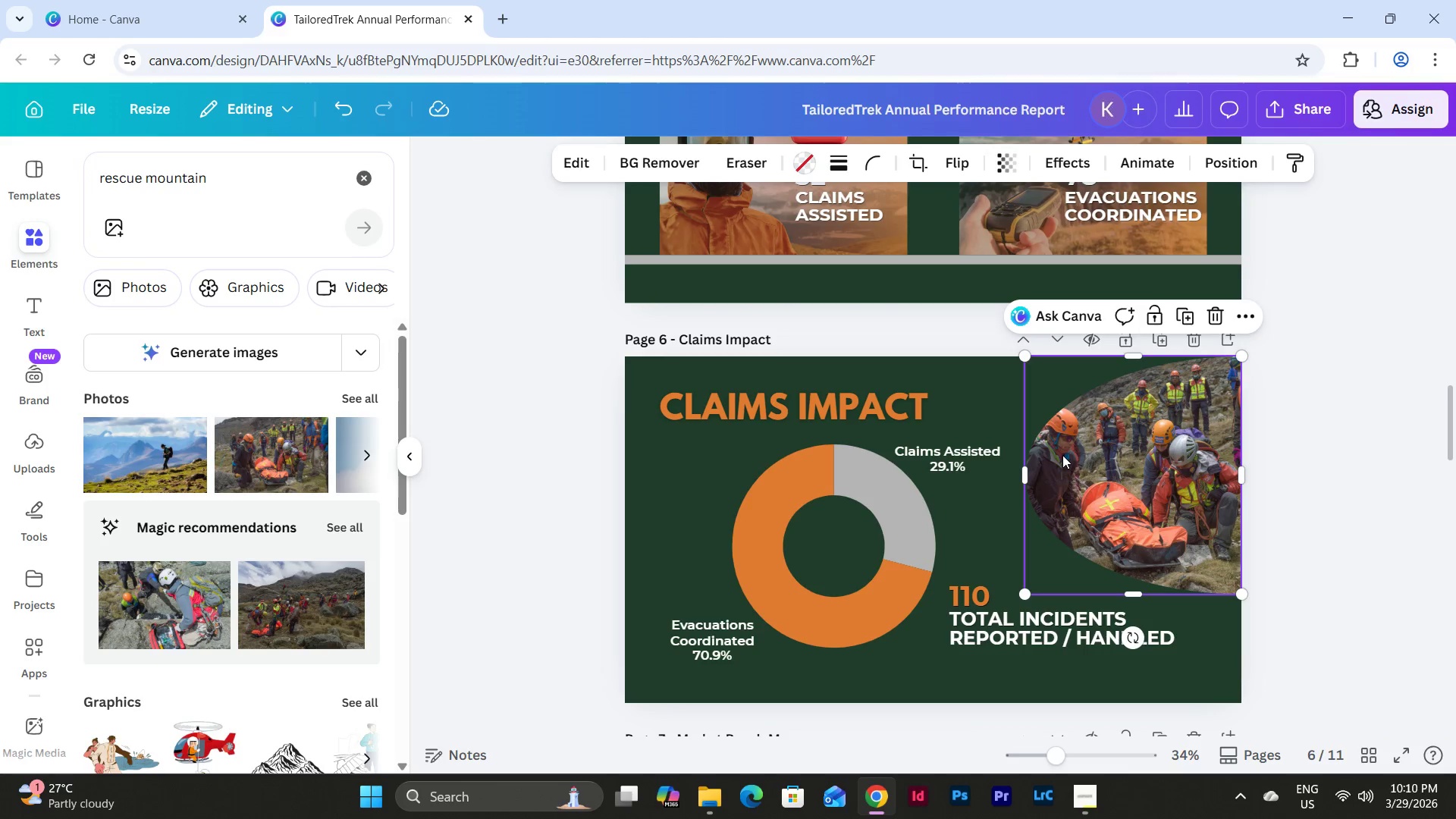 
double_click([1412, 606])
 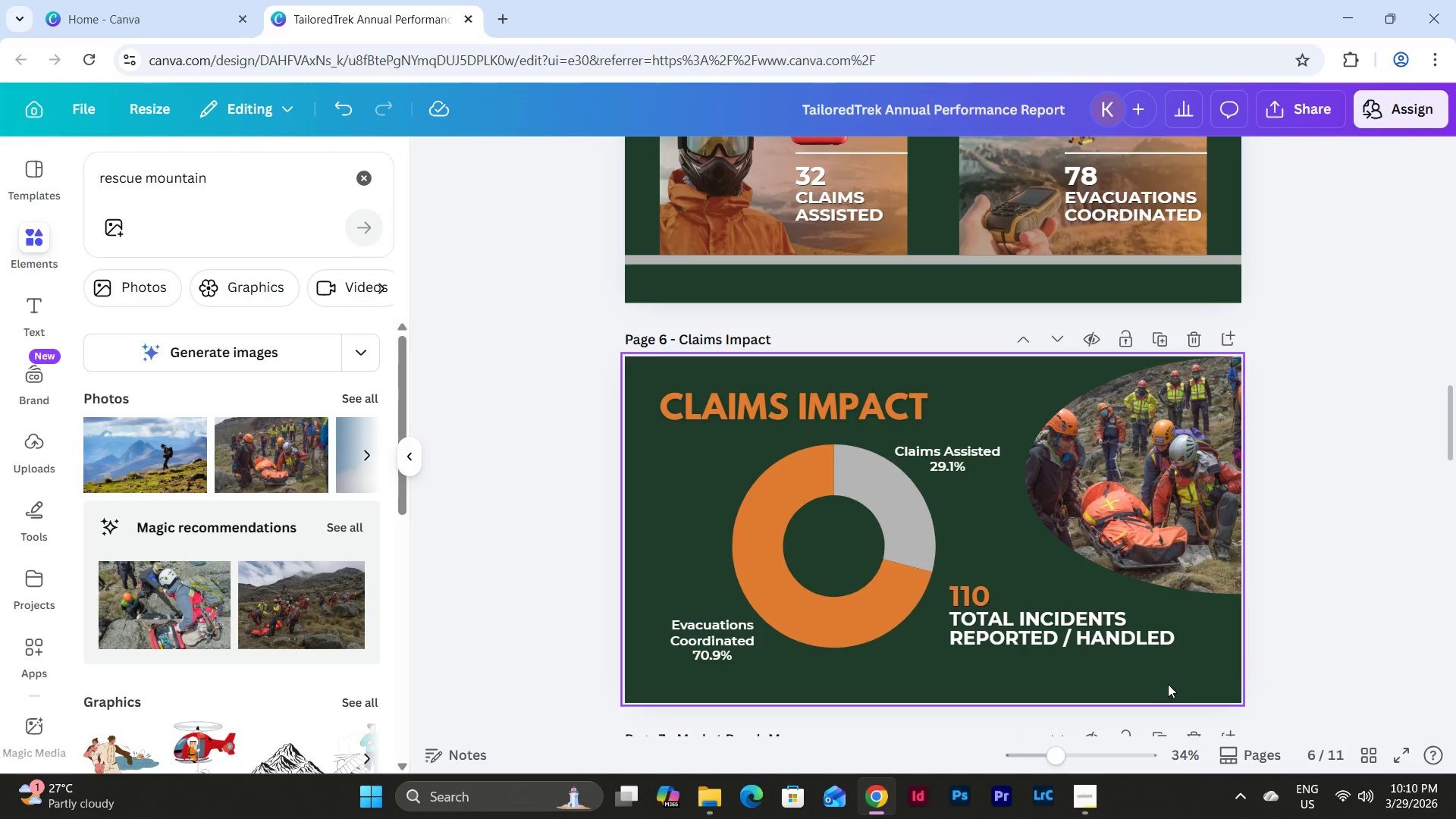 
left_click_drag(start_coordinate=[1057, 617], to_coordinate=[1059, 629])
 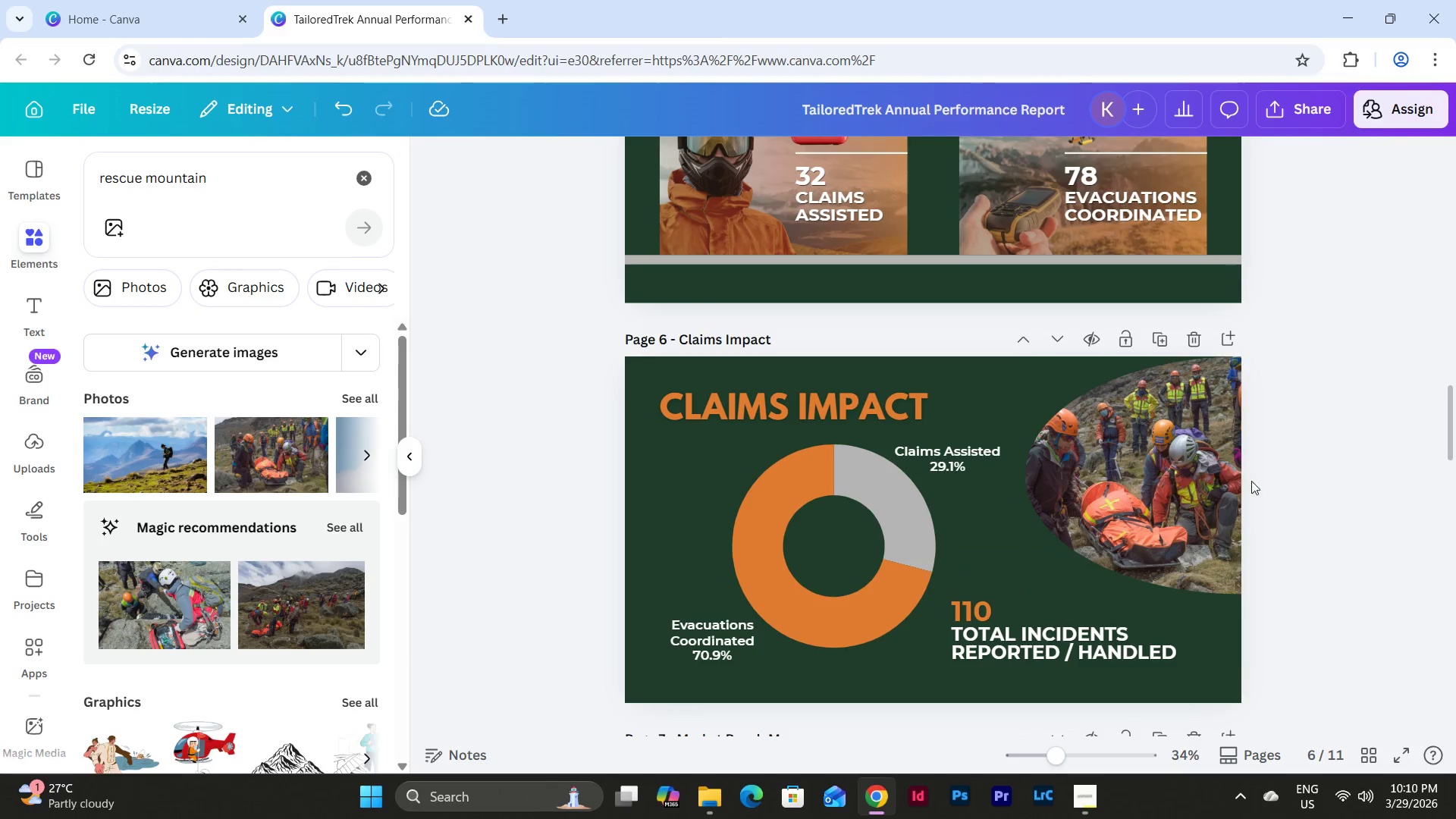 
double_click([1201, 460])
 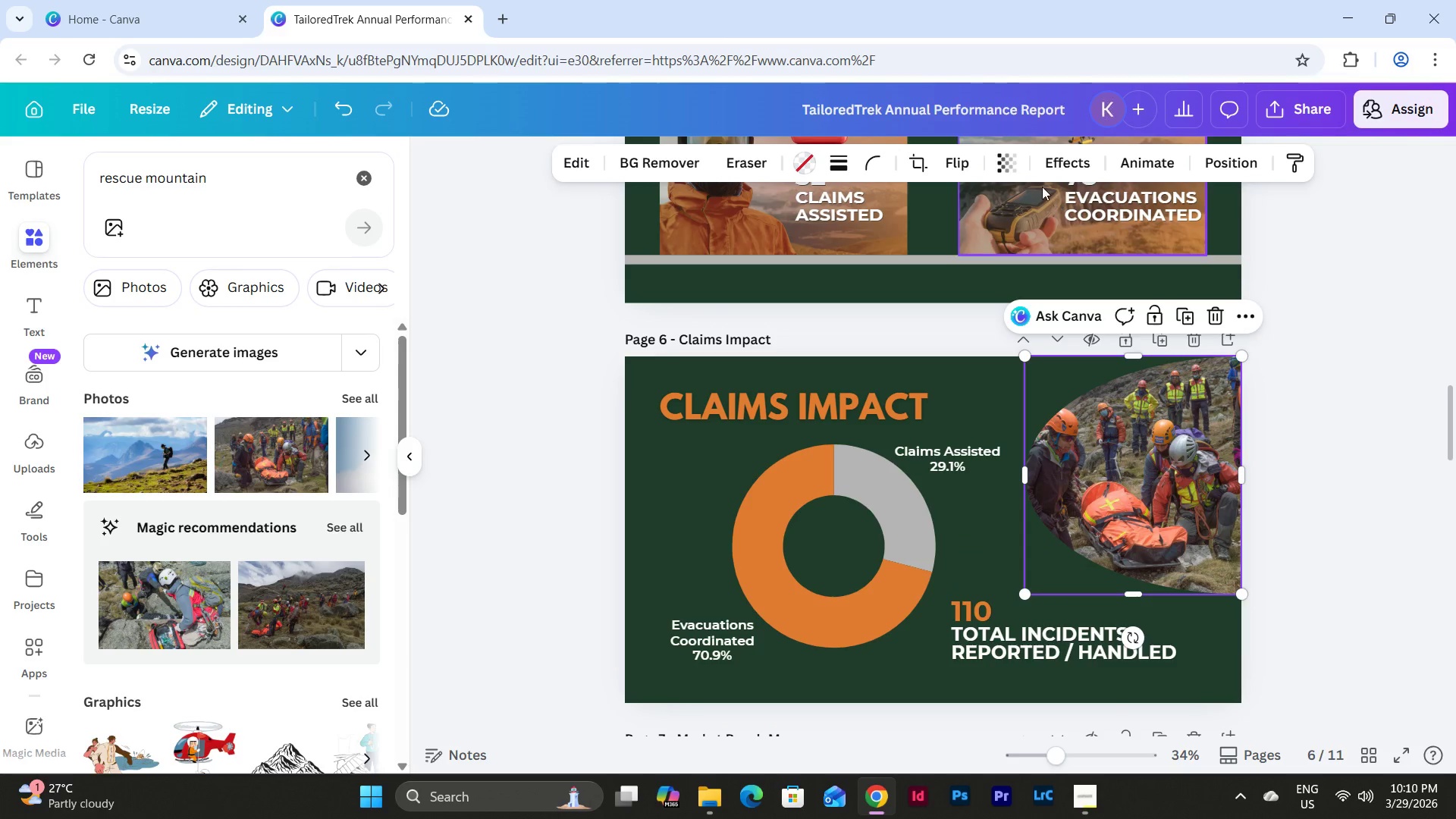 
left_click([1008, 160])
 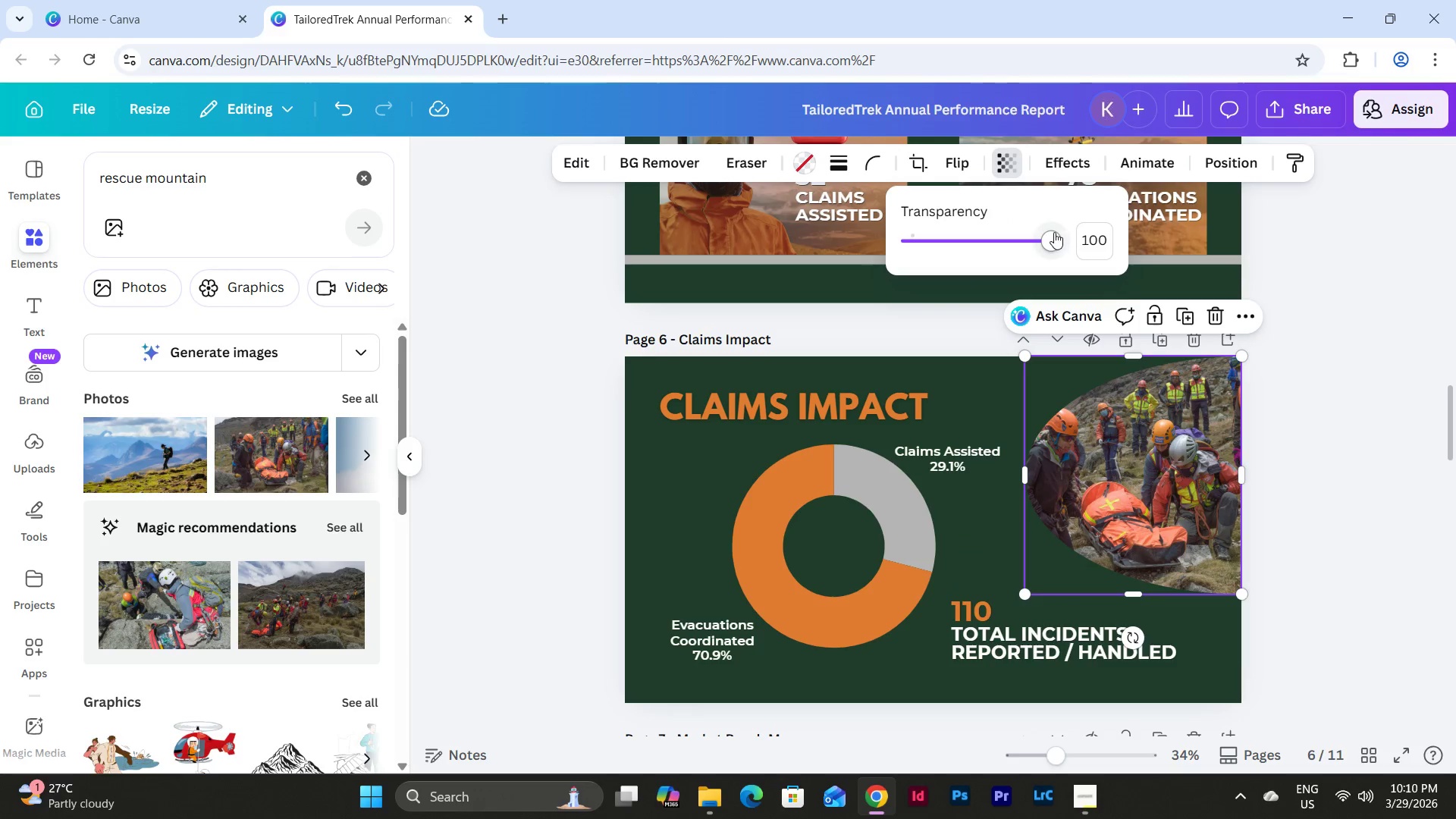 
left_click_drag(start_coordinate=[1054, 234], to_coordinate=[1075, 239])
 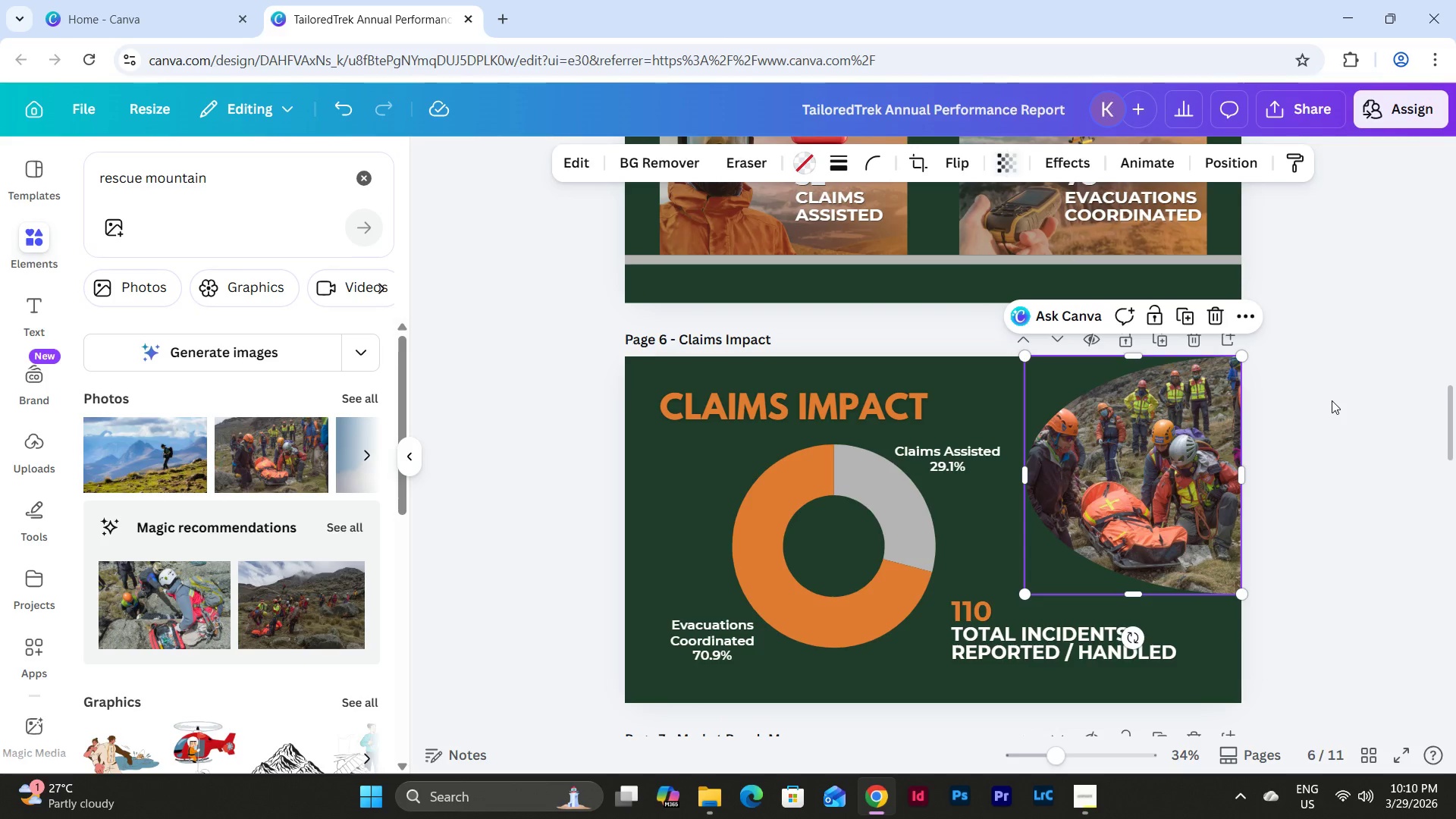 
double_click([1332, 400])
 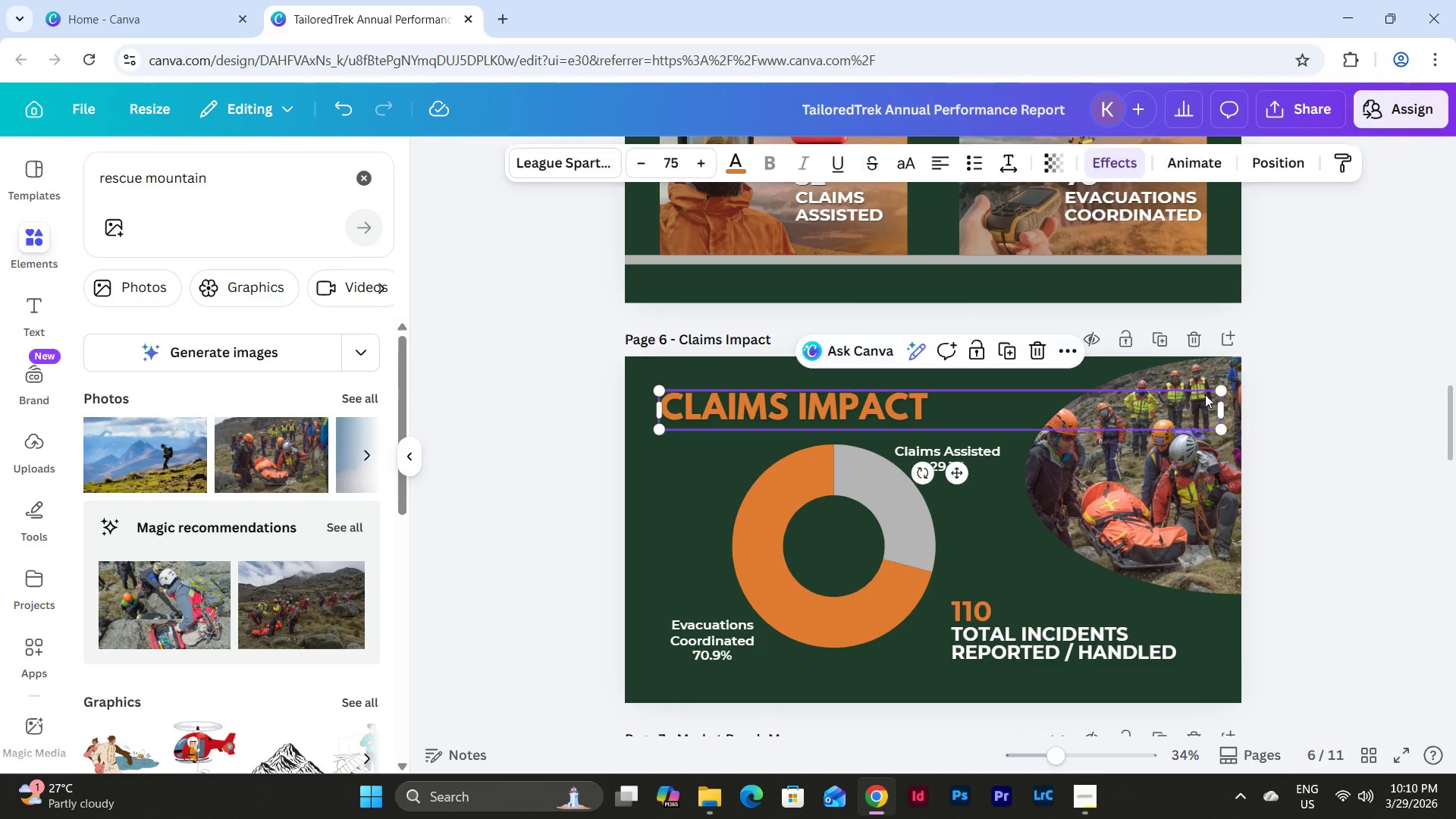 
left_click([1194, 491])
 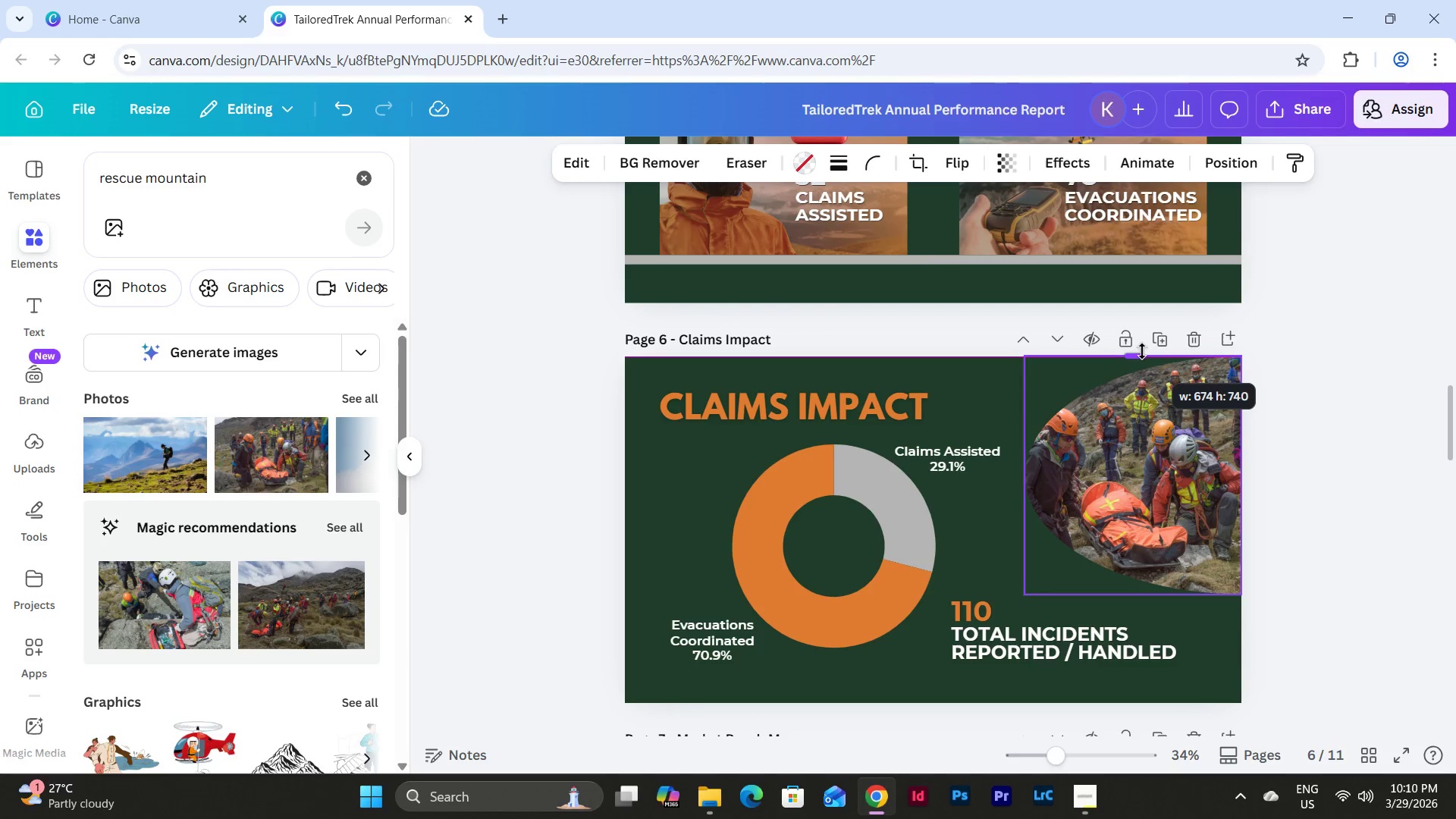 
left_click([1312, 384])
 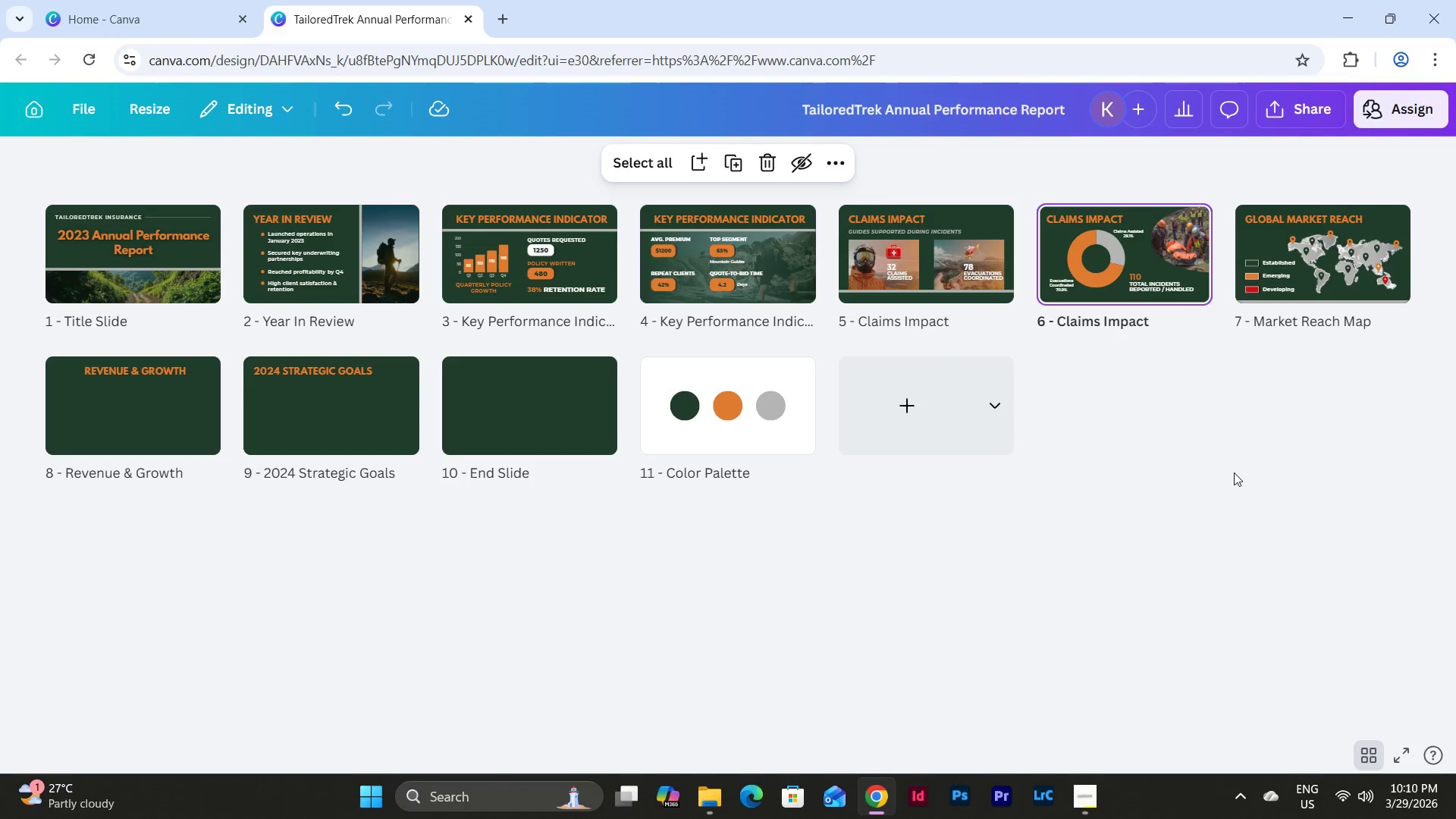 
left_click([1174, 268])
 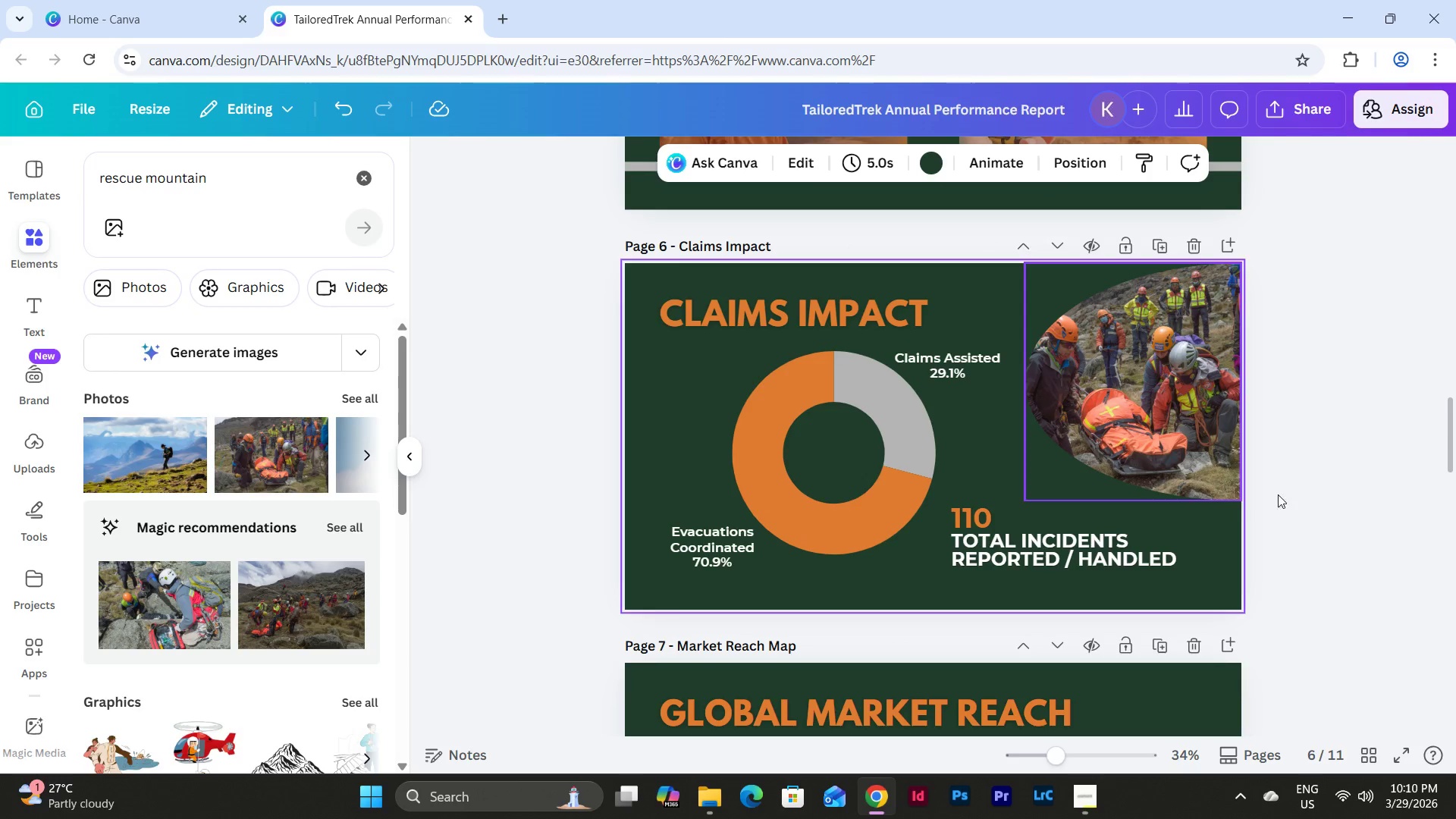 
left_click([1315, 498])
 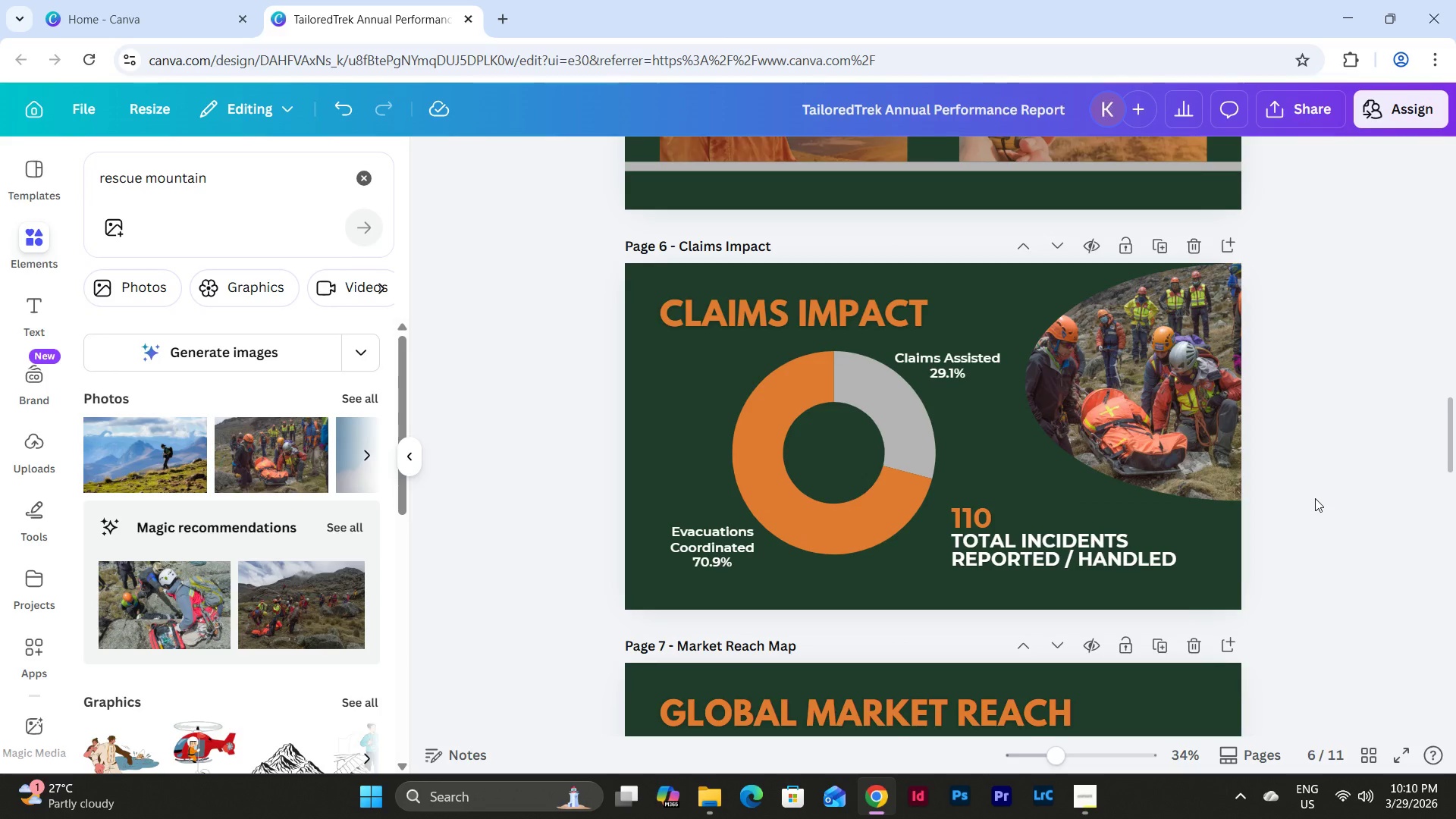 
scroll: coordinate [1315, 498], scroll_direction: up, amount: 2.0
 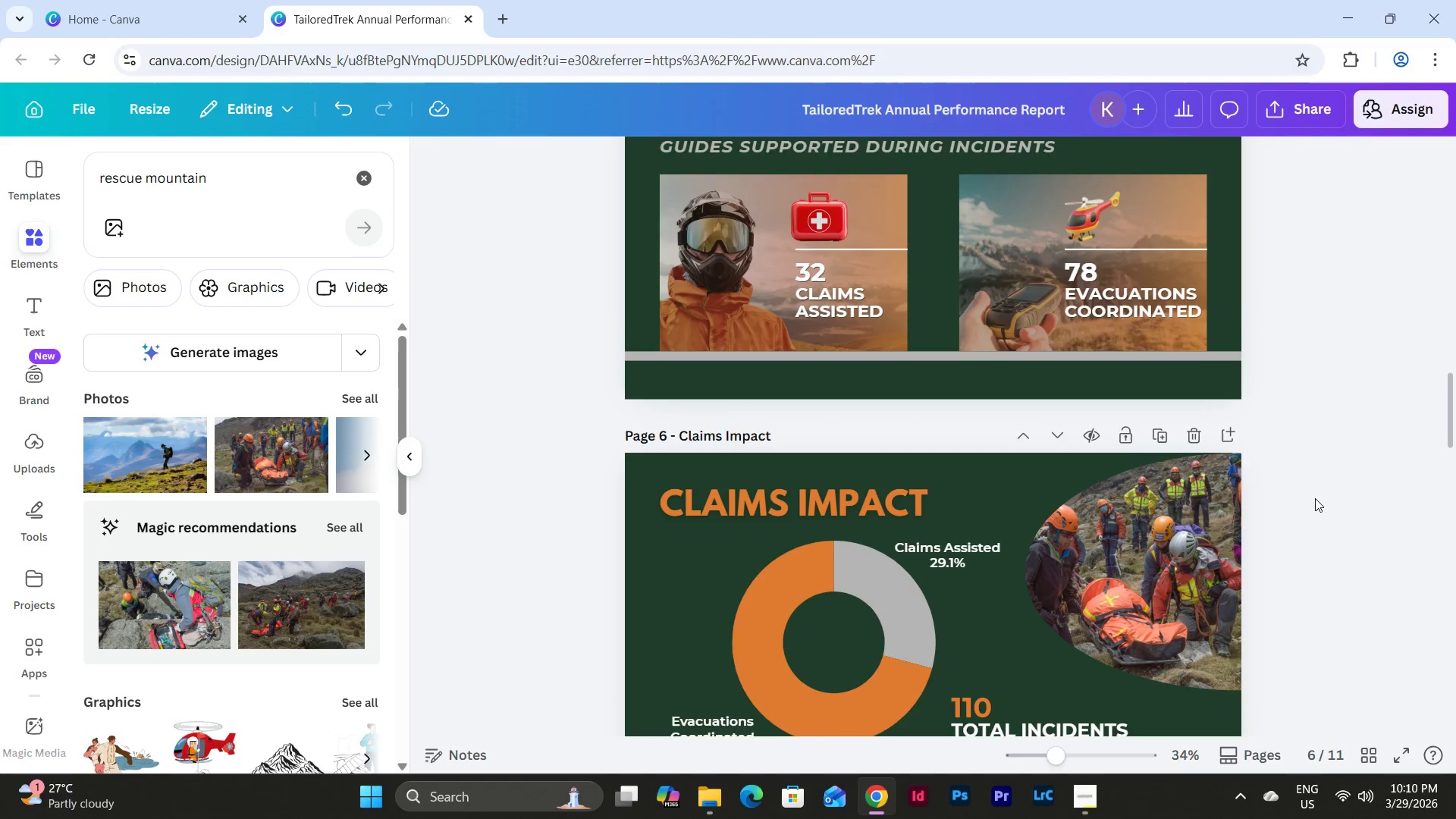 
scroll: coordinate [1315, 498], scroll_direction: down, amount: 3.0
 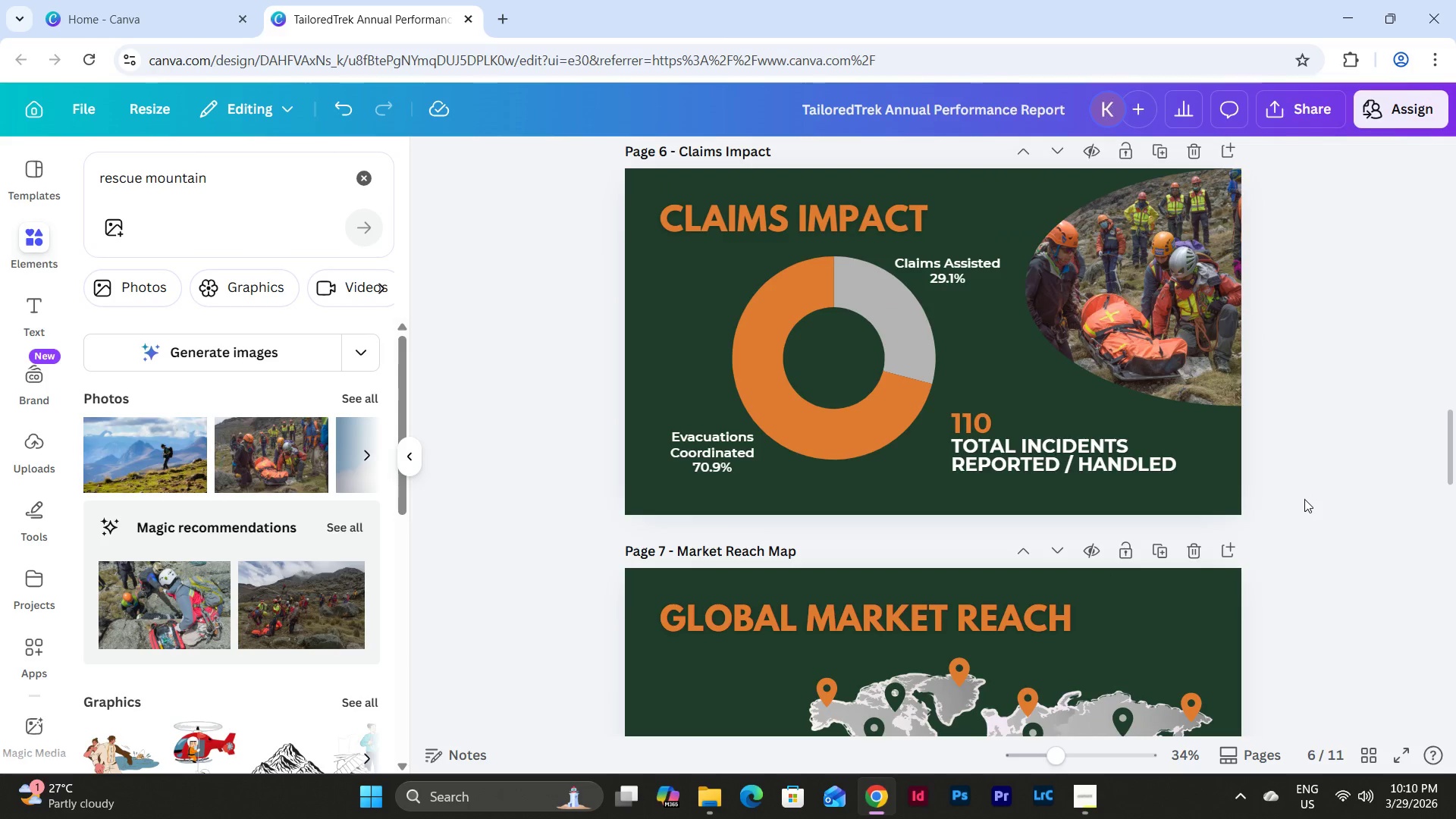 
scroll: coordinate [1290, 485], scroll_direction: up, amount: 3.0
 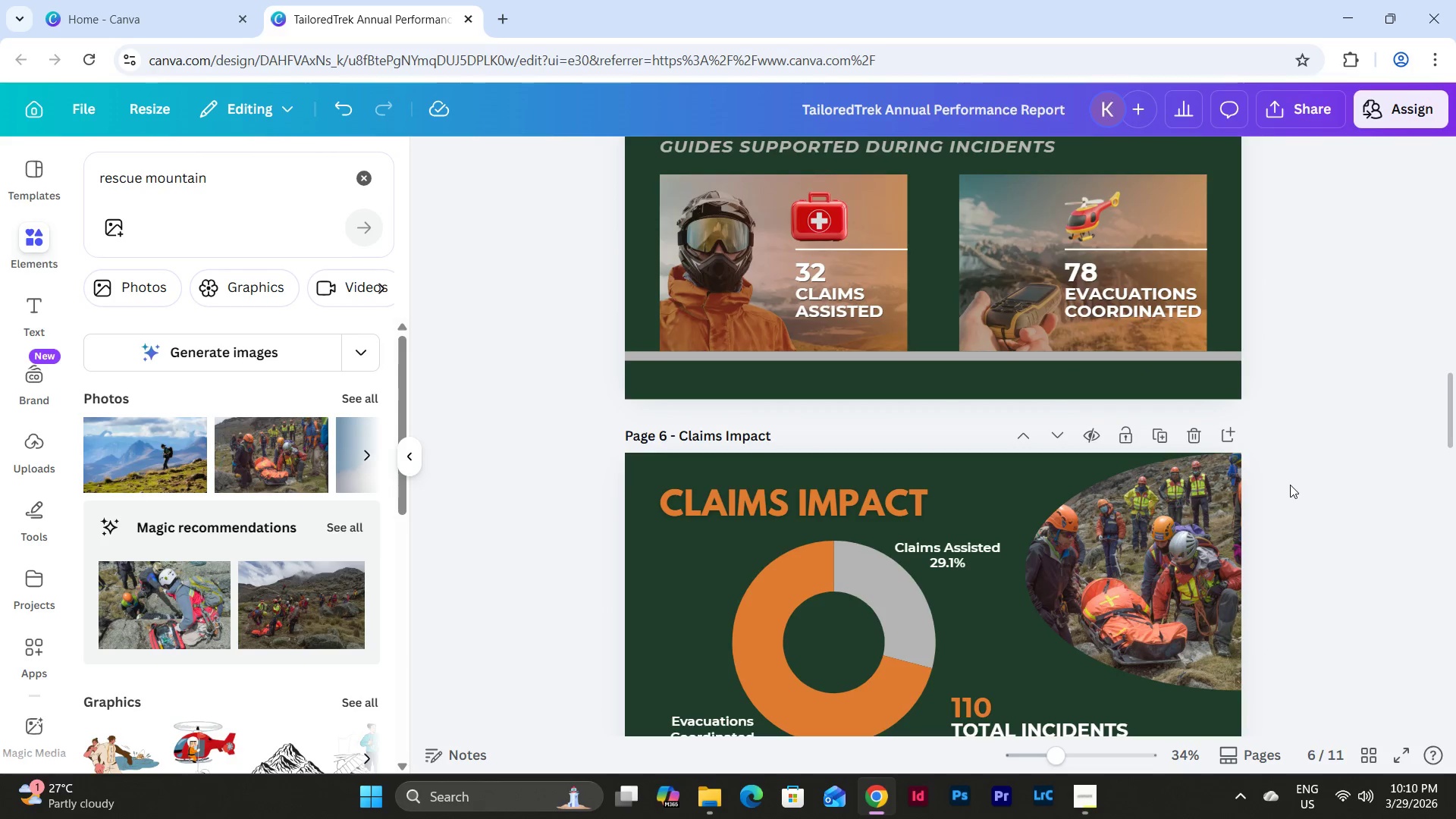 
scroll: coordinate [1290, 485], scroll_direction: down, amount: 2.0
 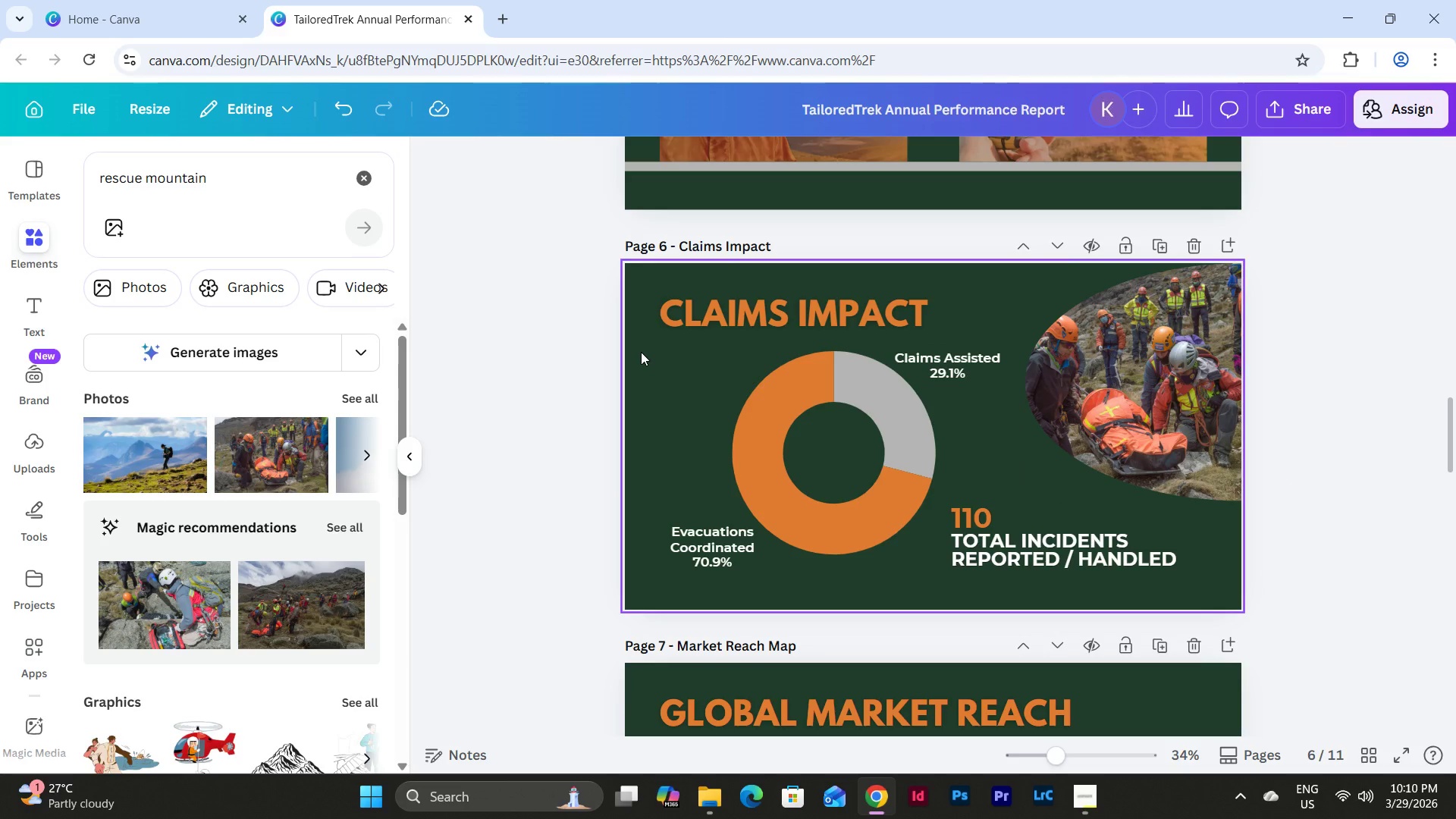 
left_click([779, 316])
 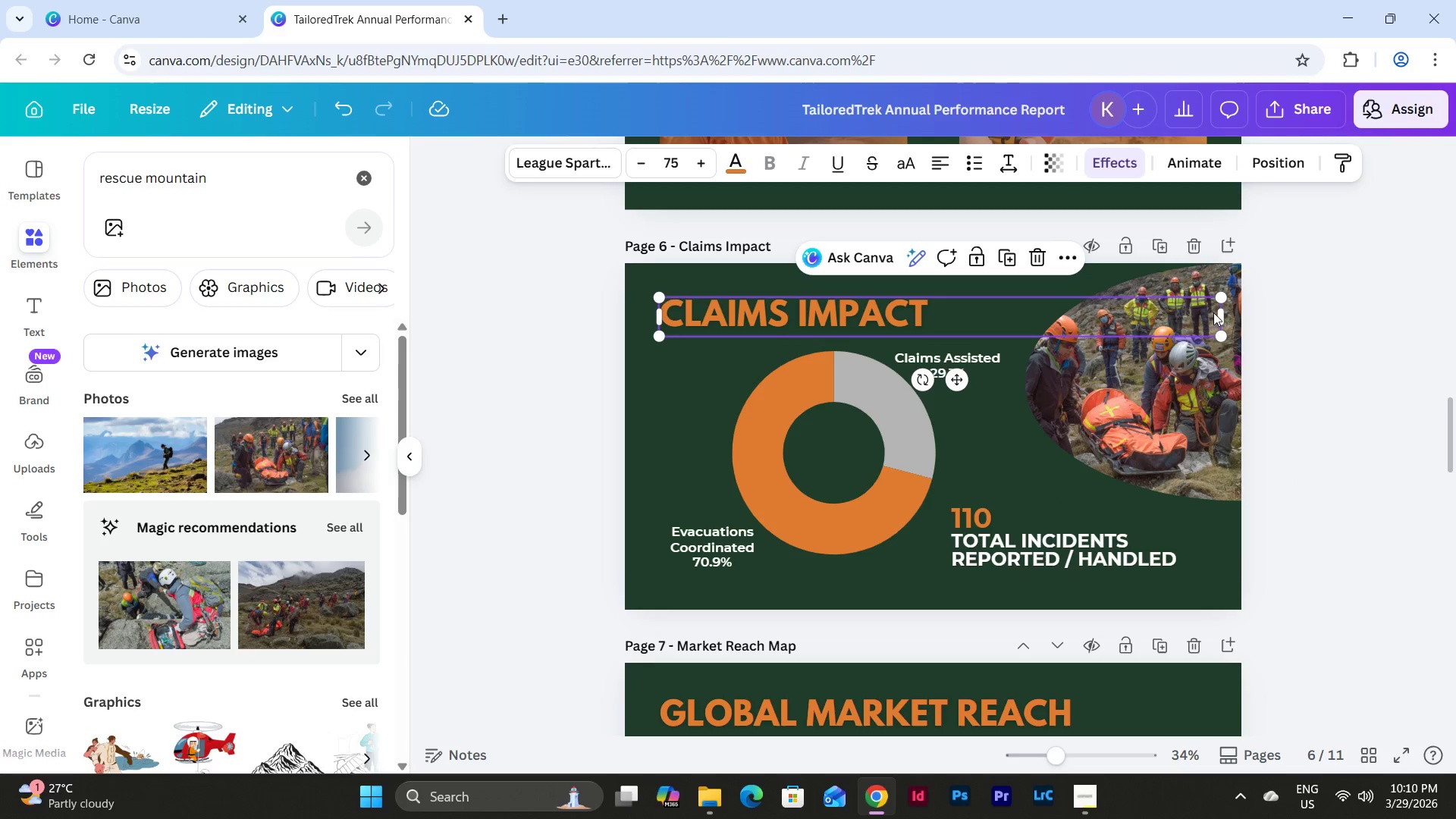 
left_click_drag(start_coordinate=[1222, 314], to_coordinate=[1021, 310])
 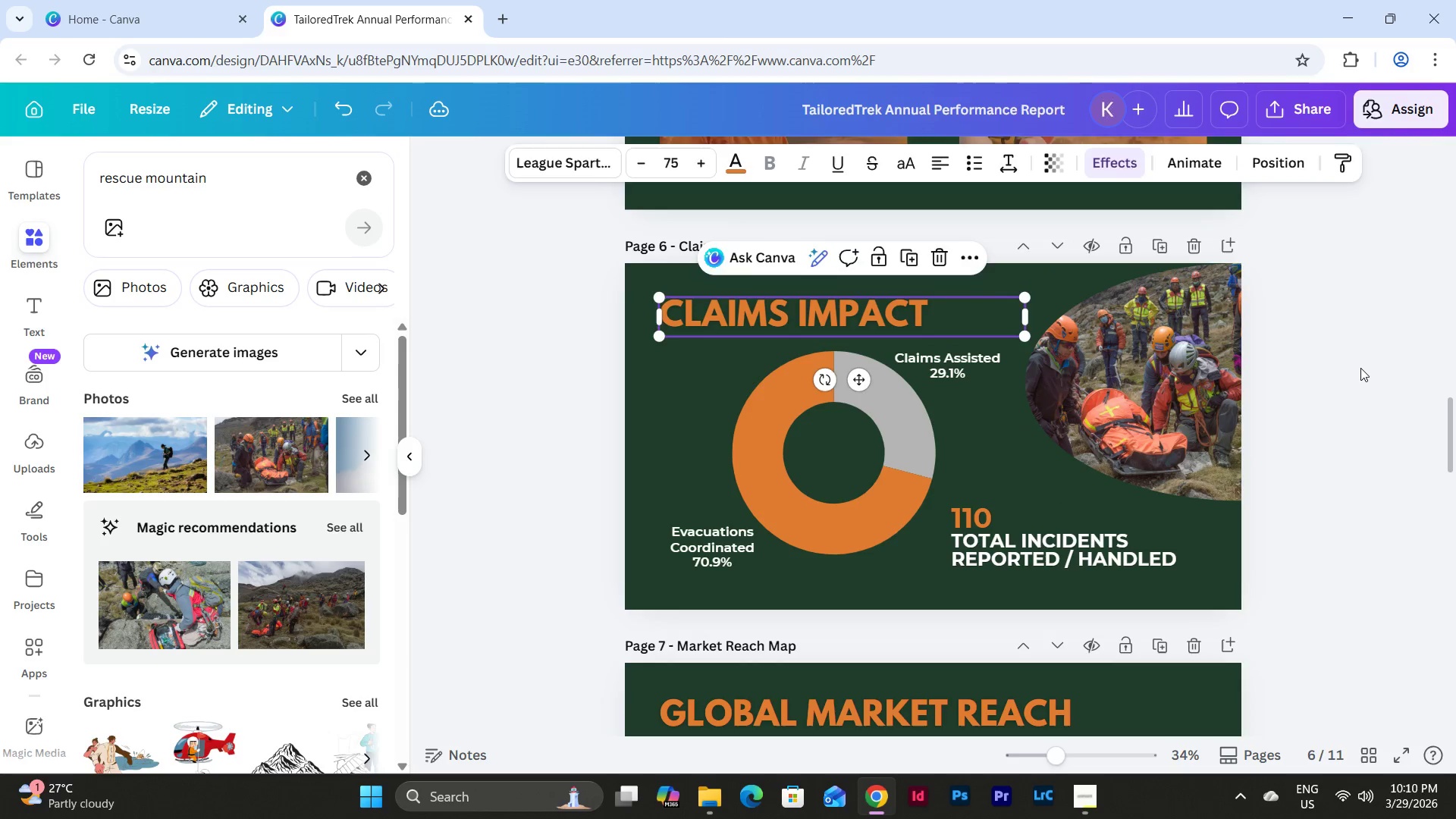 
left_click([1360, 368])
 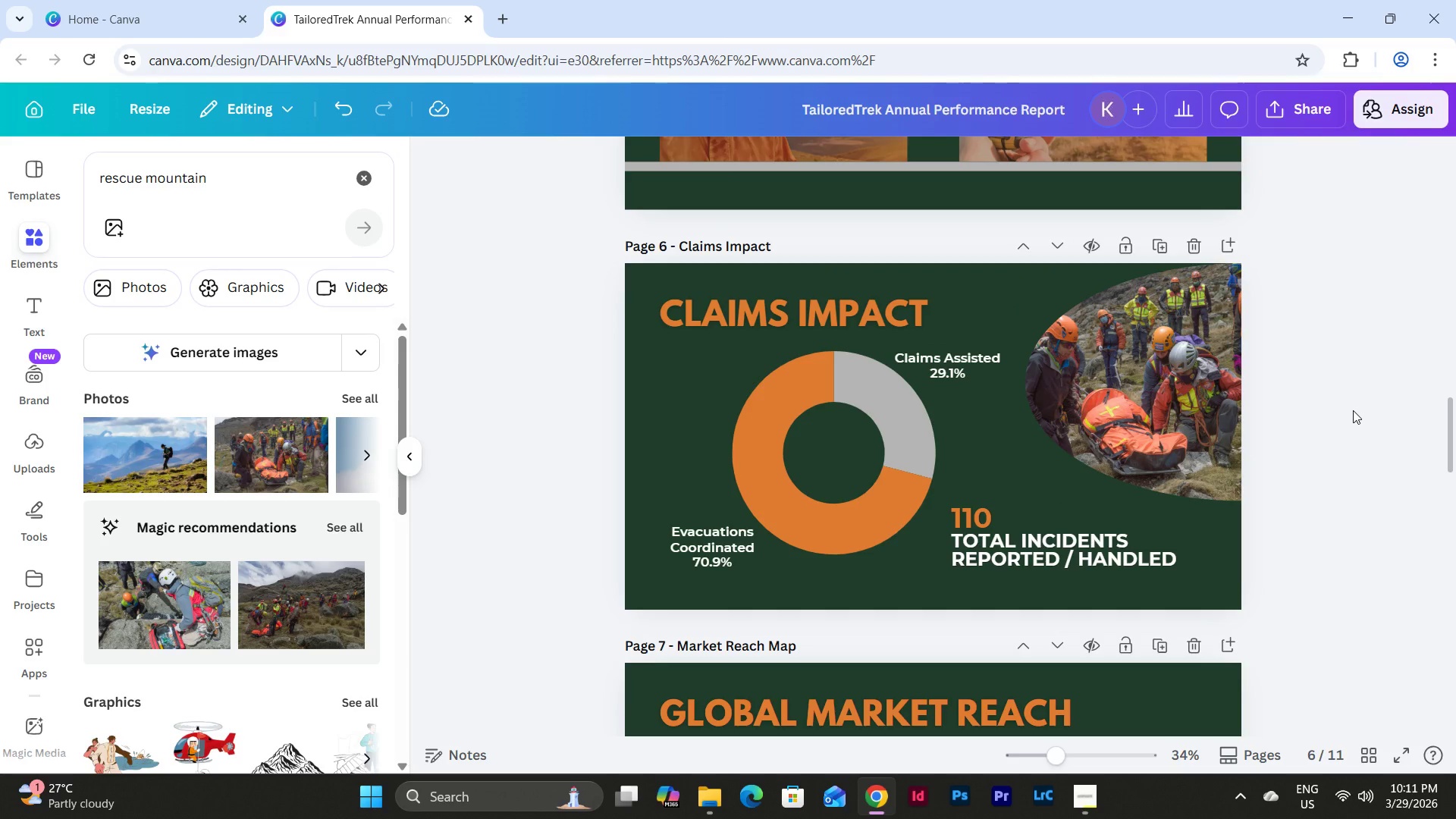 
wait(12.22)
 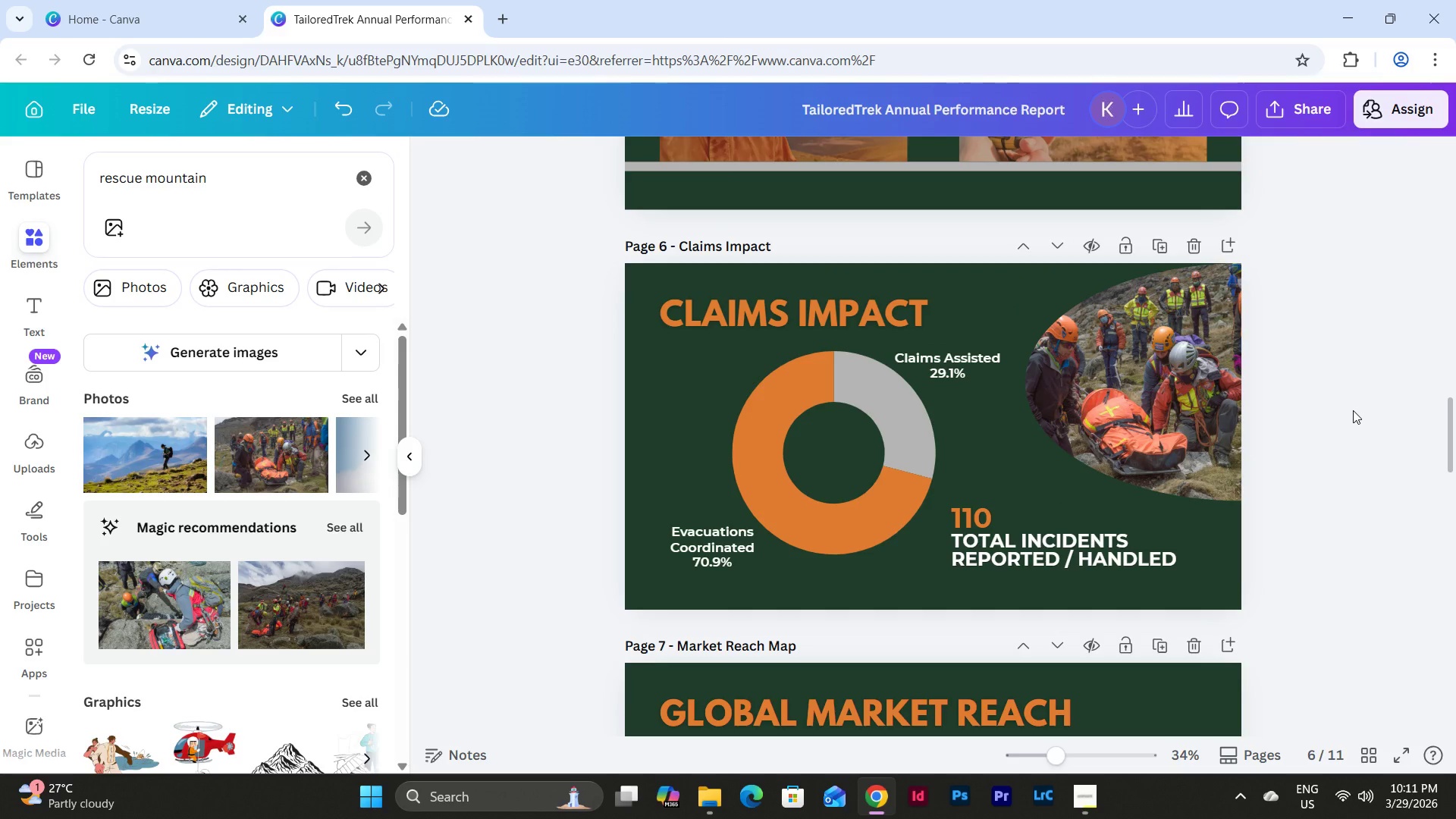 
scroll: coordinate [1329, 422], scroll_direction: up, amount: 1.0
 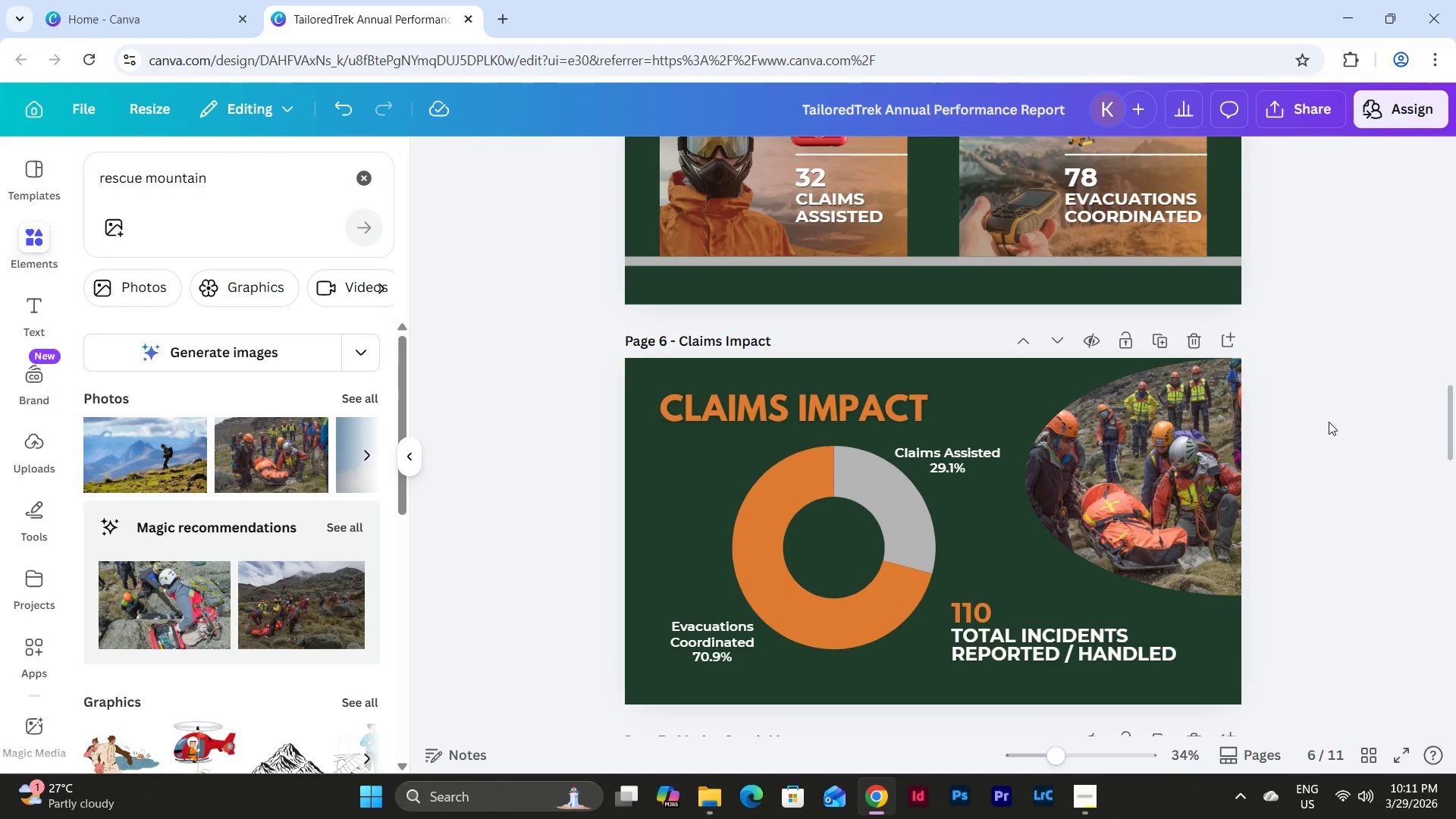 
scroll: coordinate [1329, 422], scroll_direction: down, amount: 2.0
 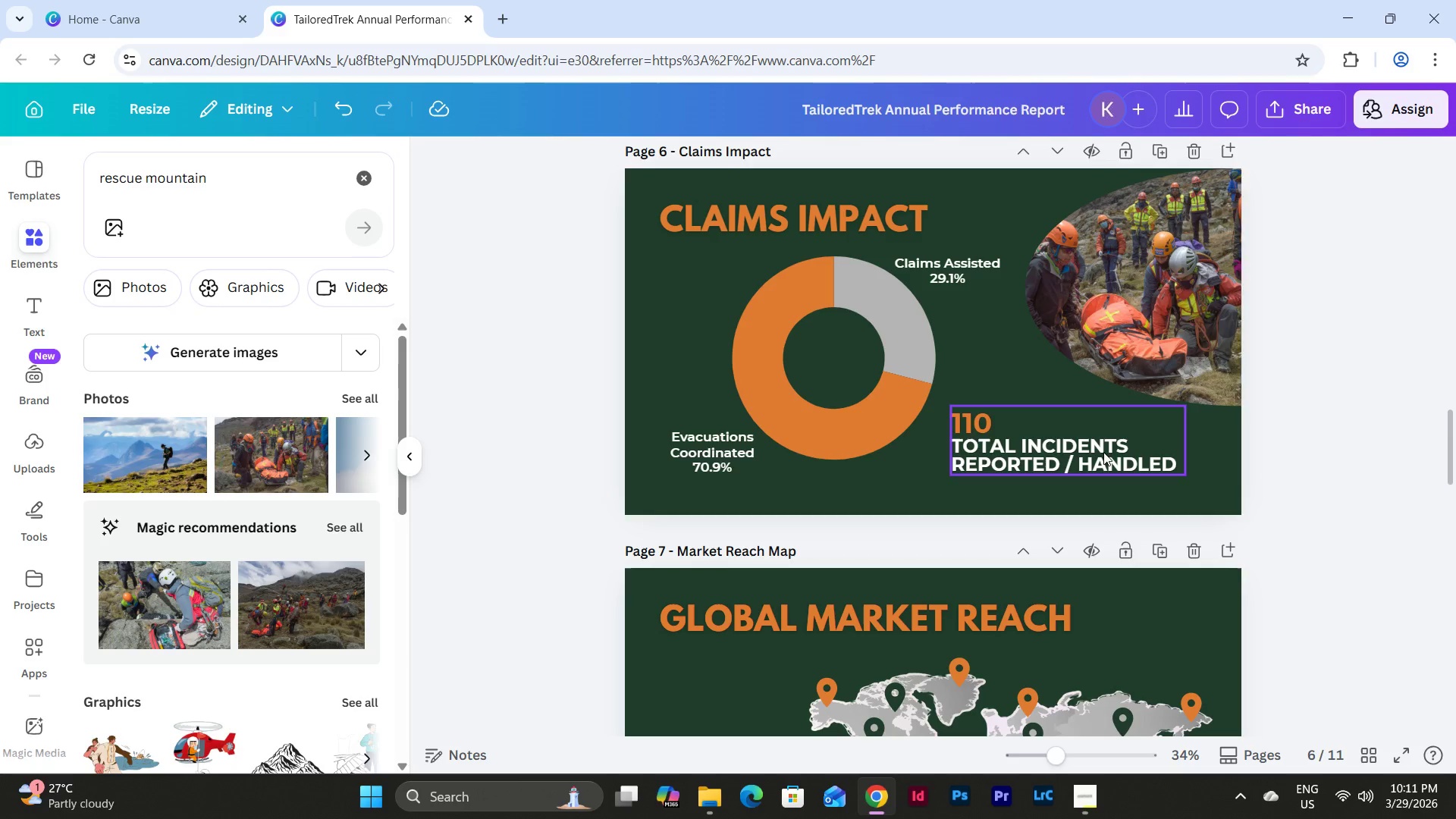 
left_click([1277, 442])
 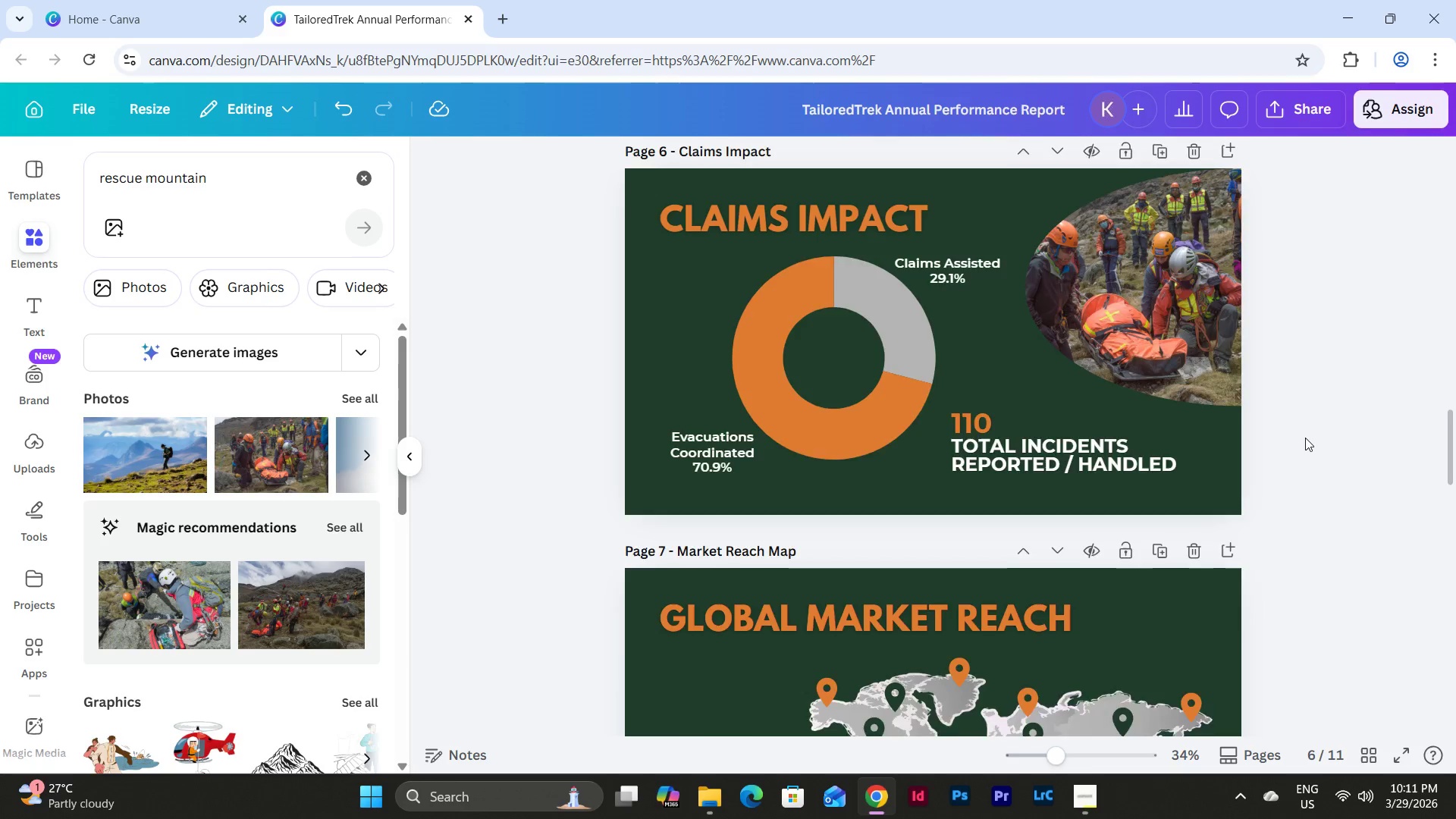 
scroll: coordinate [1305, 438], scroll_direction: up, amount: 4.0
 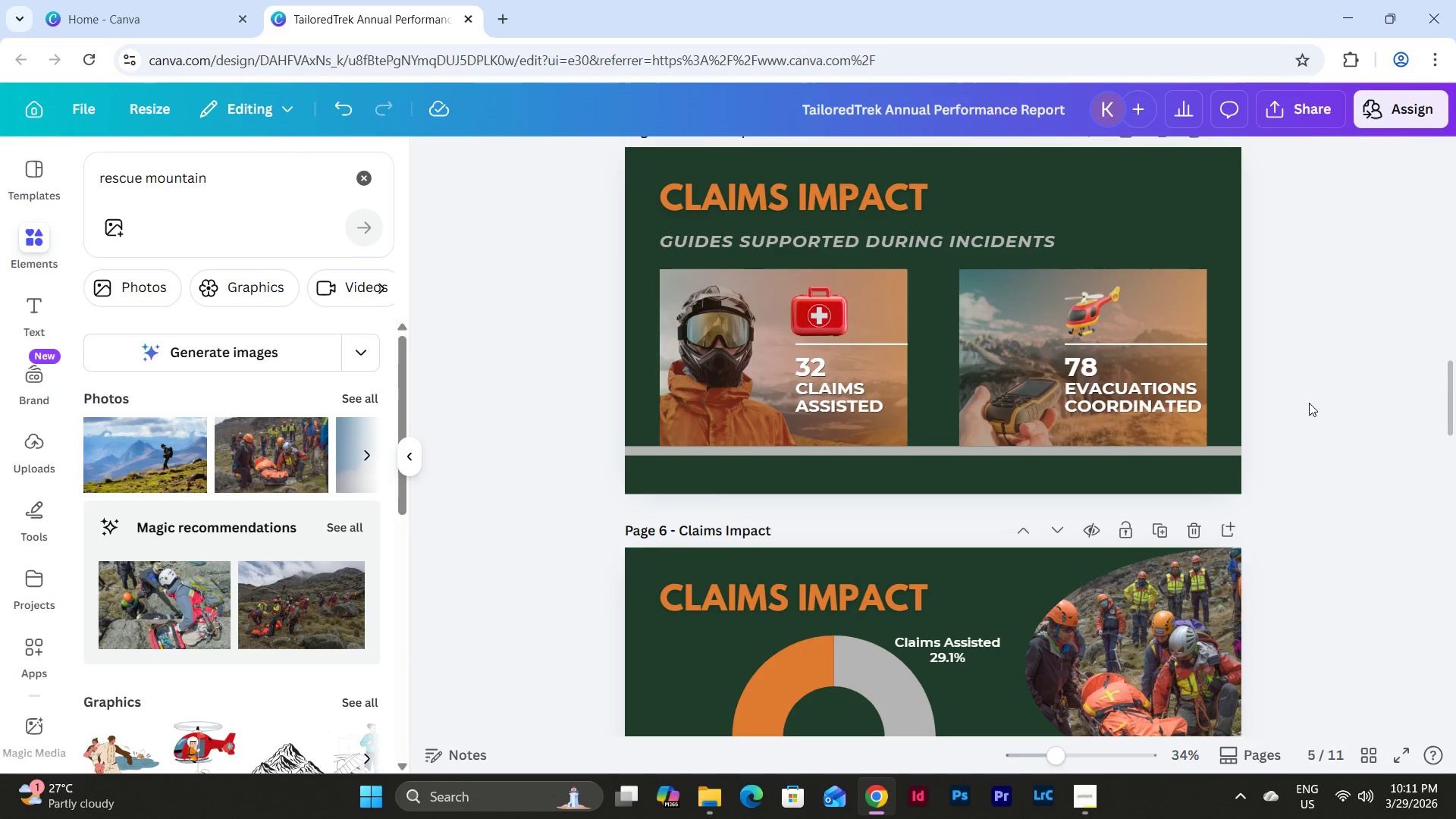 
scroll: coordinate [1285, 410], scroll_direction: down, amount: 1.0
 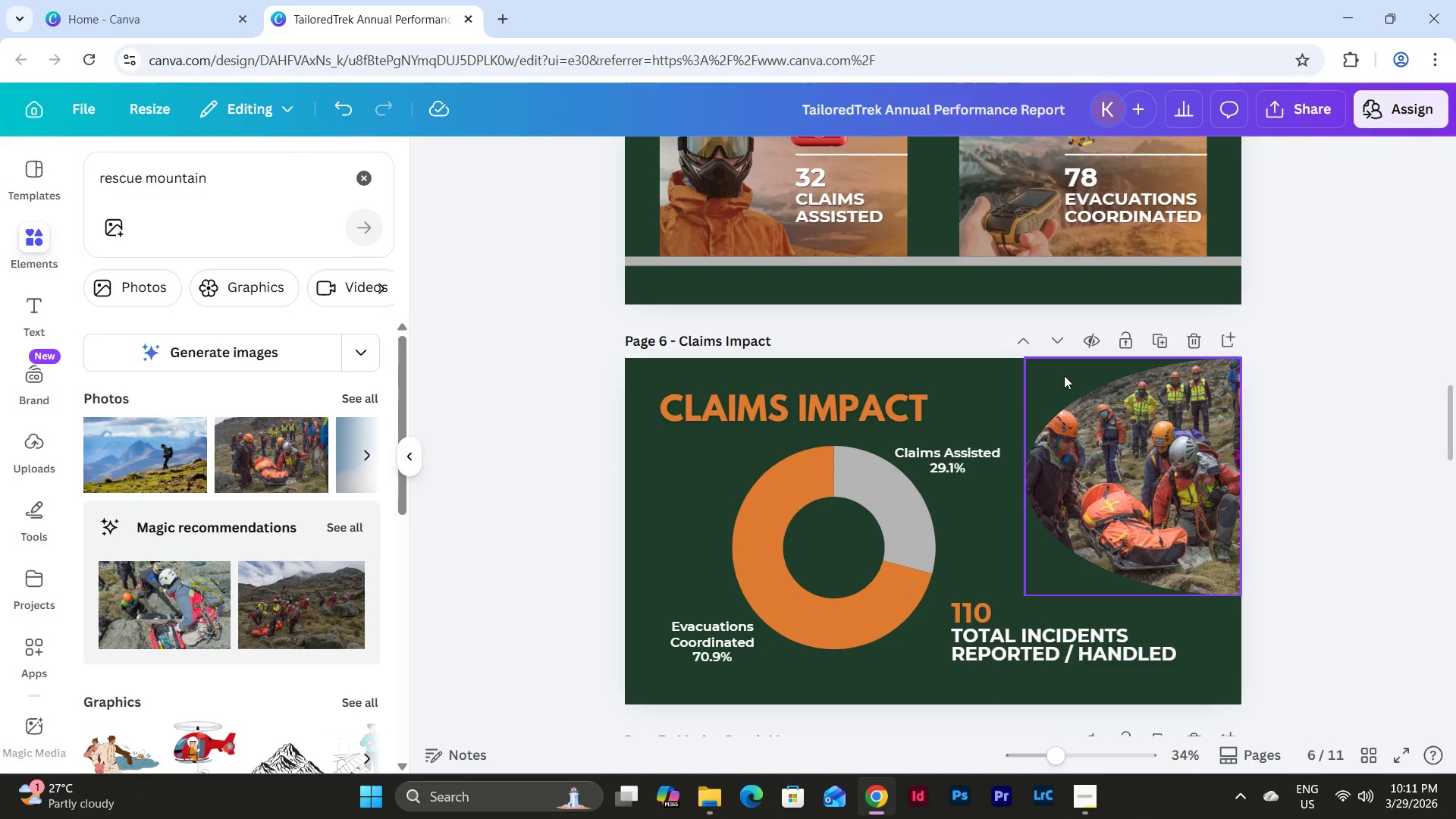 
left_click([959, 262])
 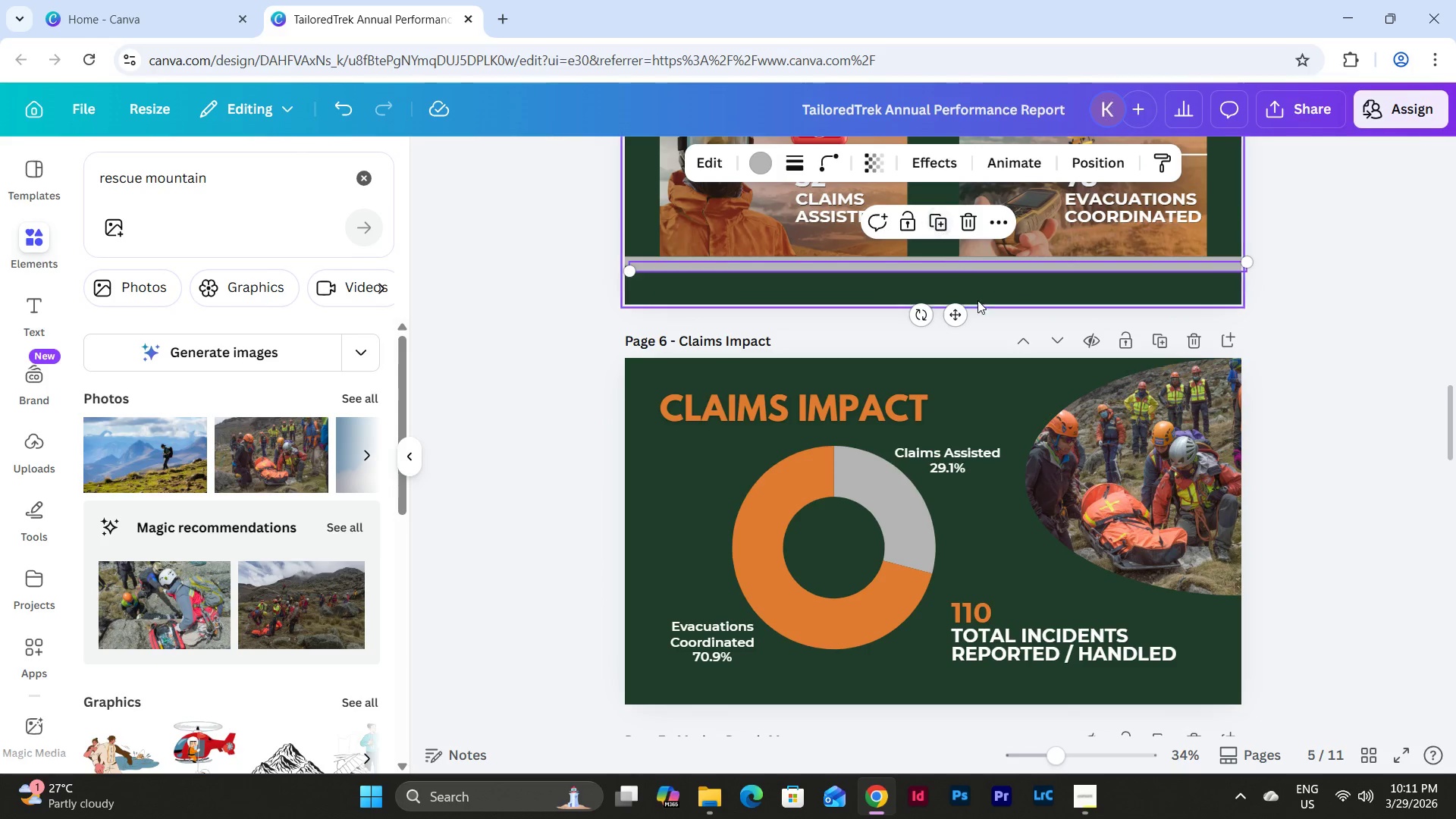 
left_click_drag(start_coordinate=[954, 313], to_coordinate=[1254, 624])
 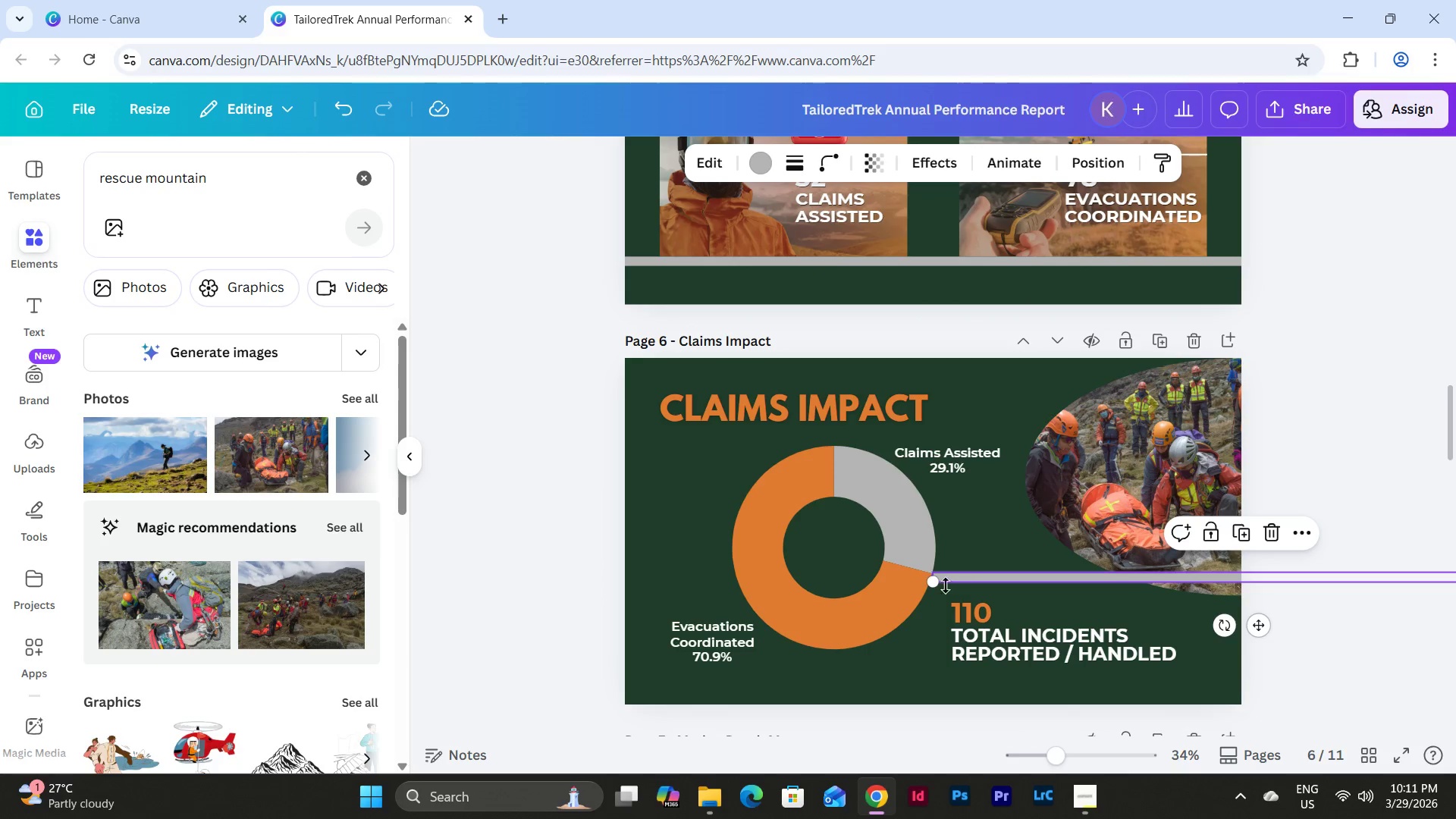 
left_click_drag(start_coordinate=[938, 587], to_coordinate=[1235, 605])
 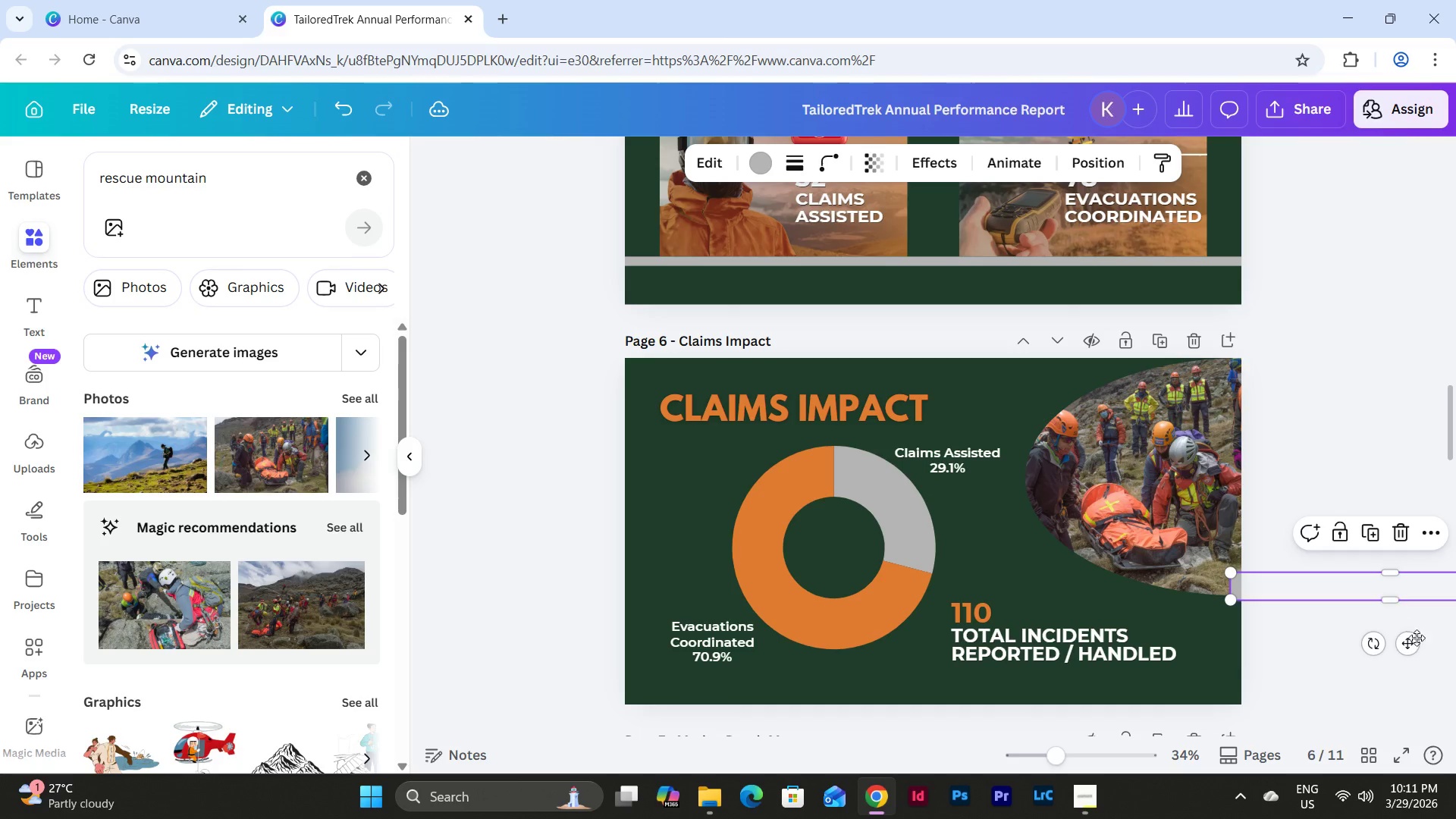 
left_click_drag(start_coordinate=[1416, 642], to_coordinate=[1190, 642])
 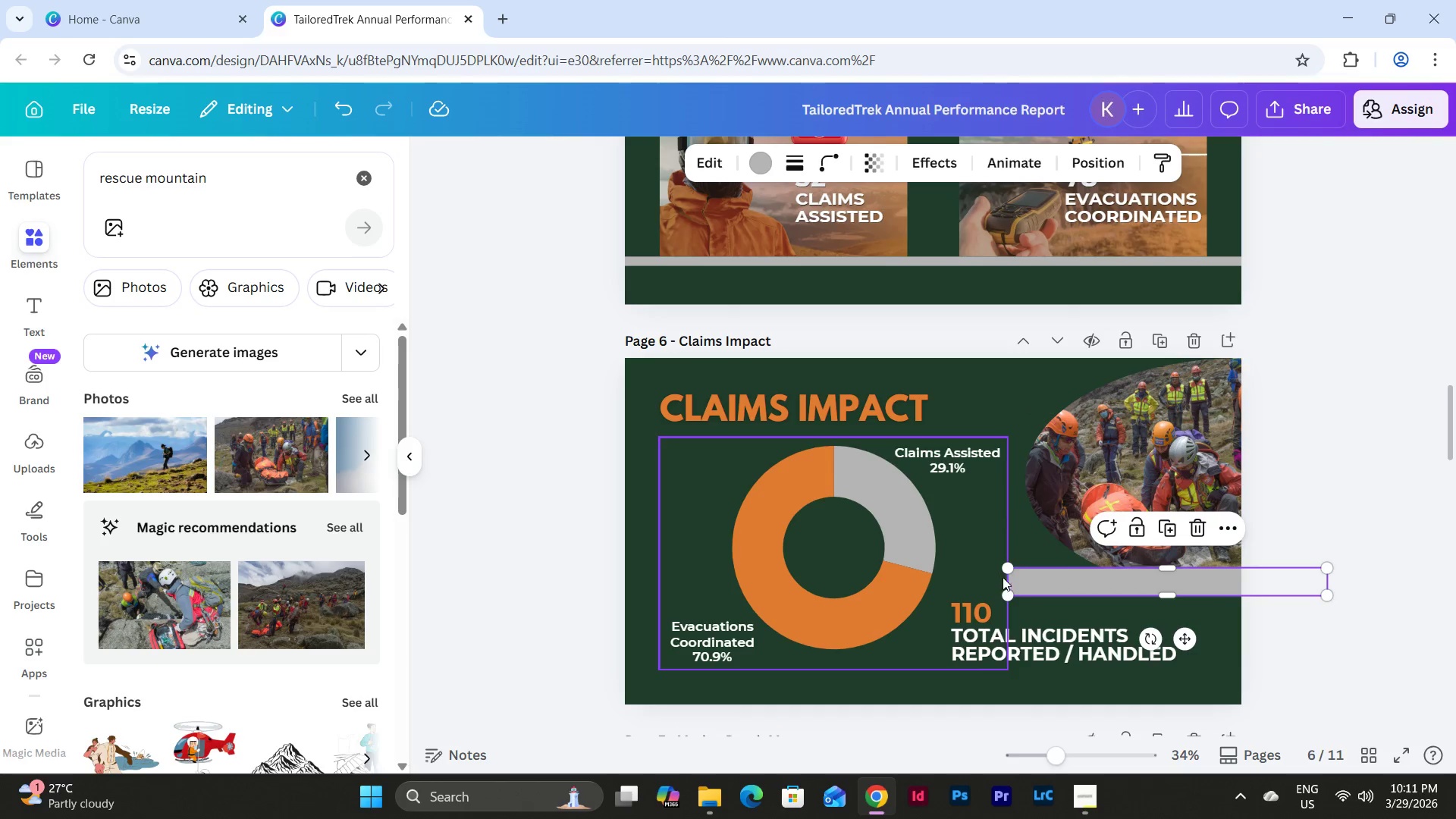 
left_click_drag(start_coordinate=[1008, 580], to_coordinate=[1069, 584])
 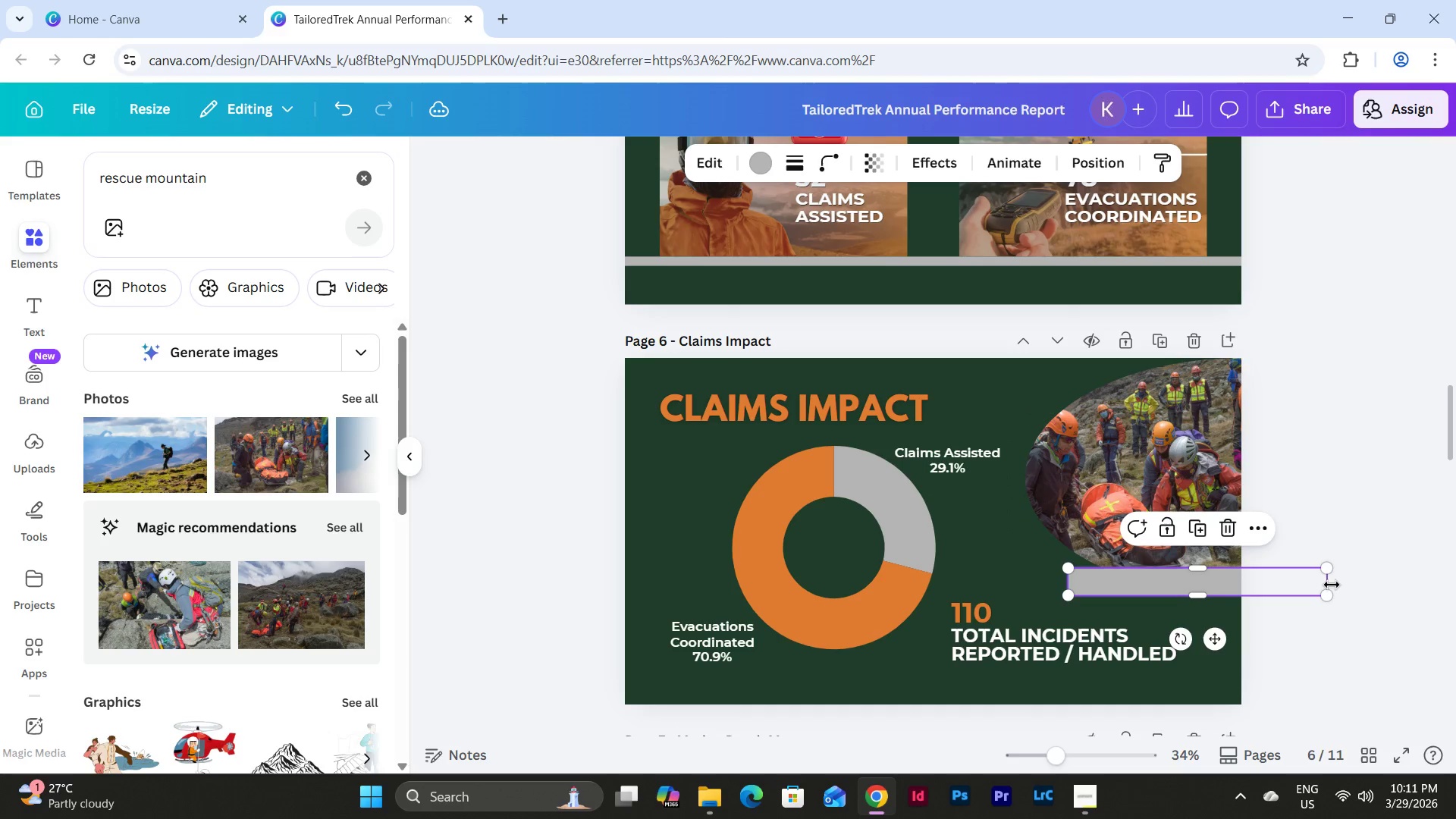 
left_click_drag(start_coordinate=[1329, 584], to_coordinate=[1246, 585])
 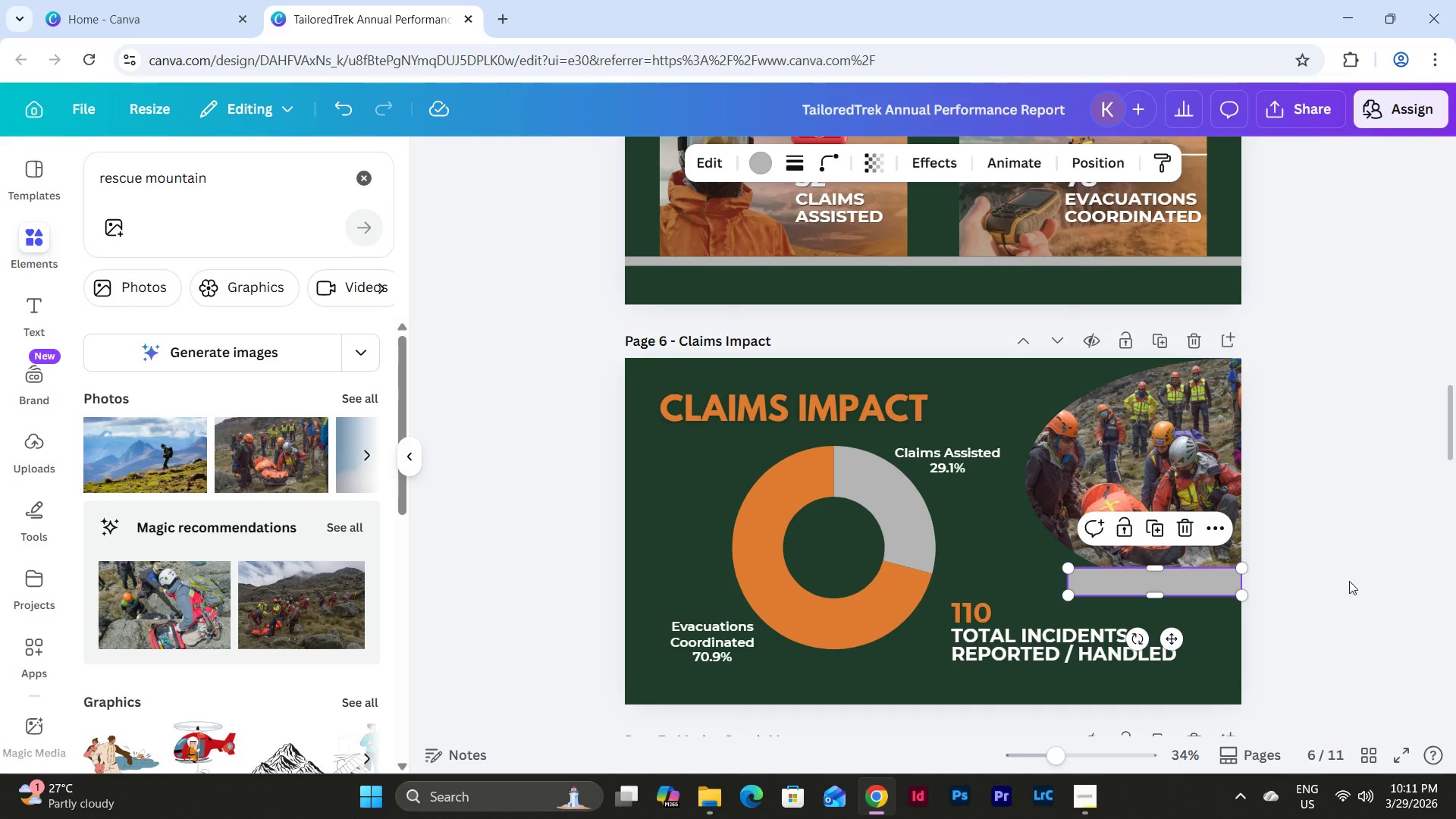 
left_click([1349, 581])
 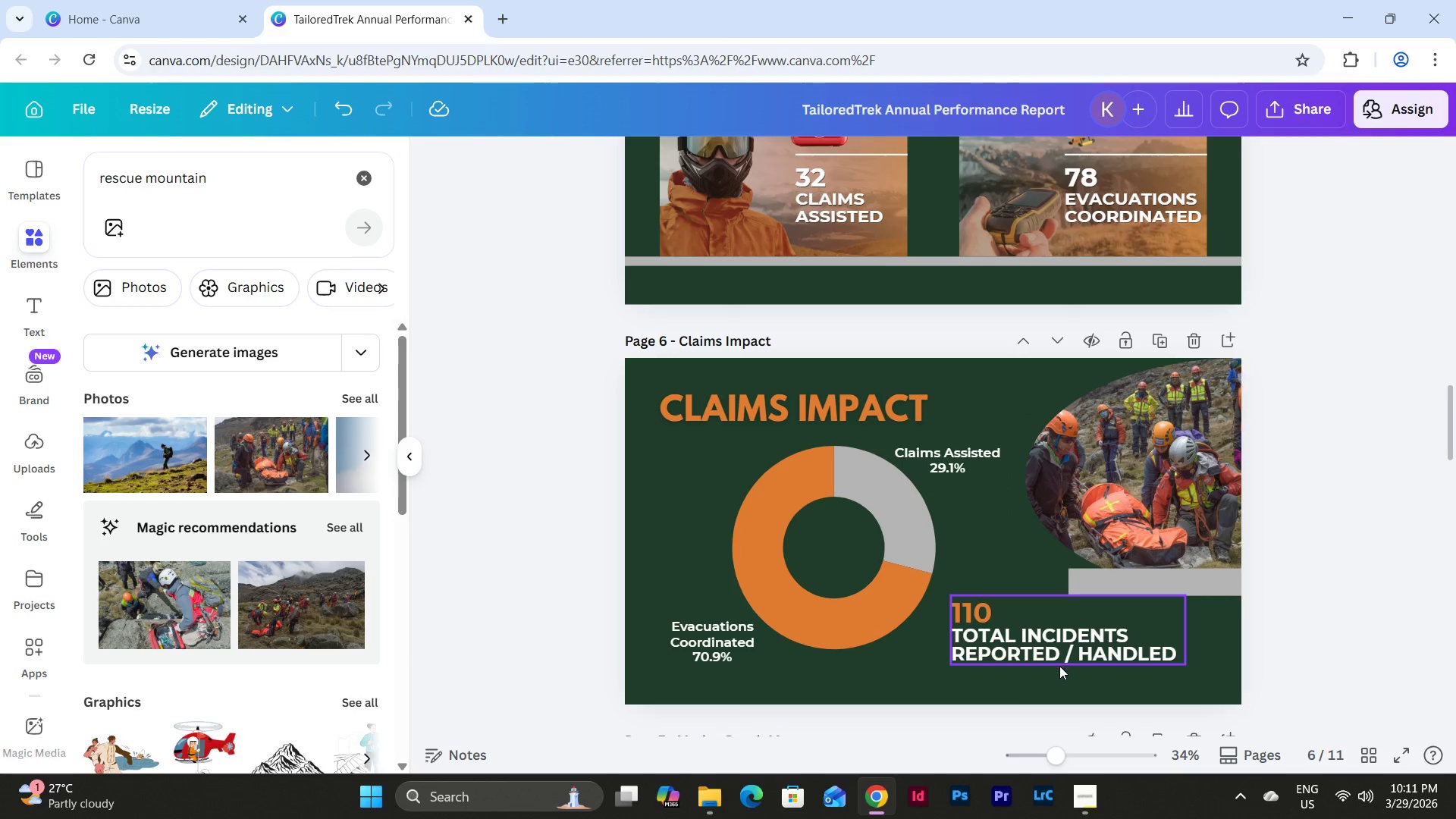 
left_click_drag(start_coordinate=[1129, 582], to_coordinate=[1158, 592])
 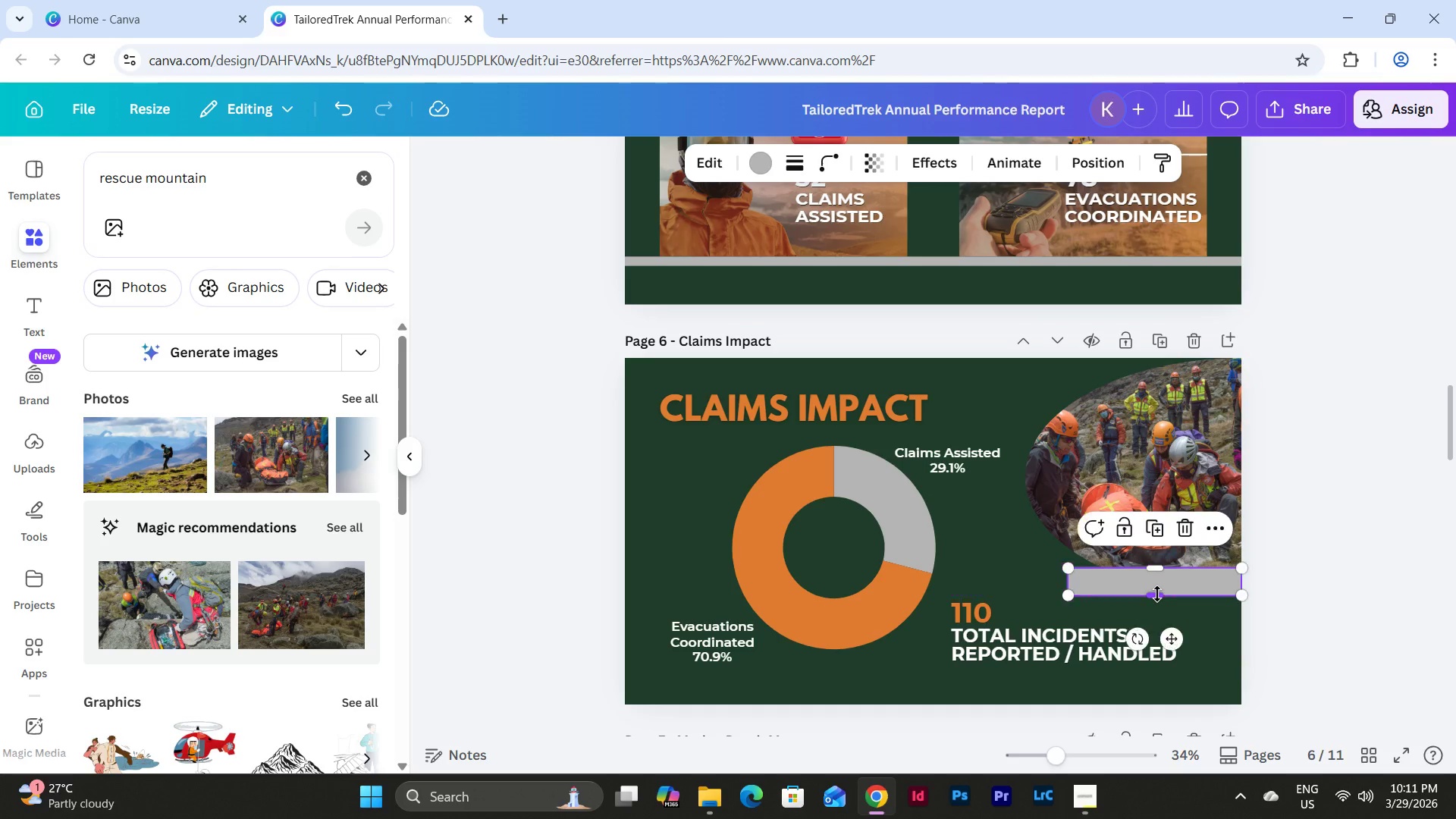 
left_click([1363, 579])
 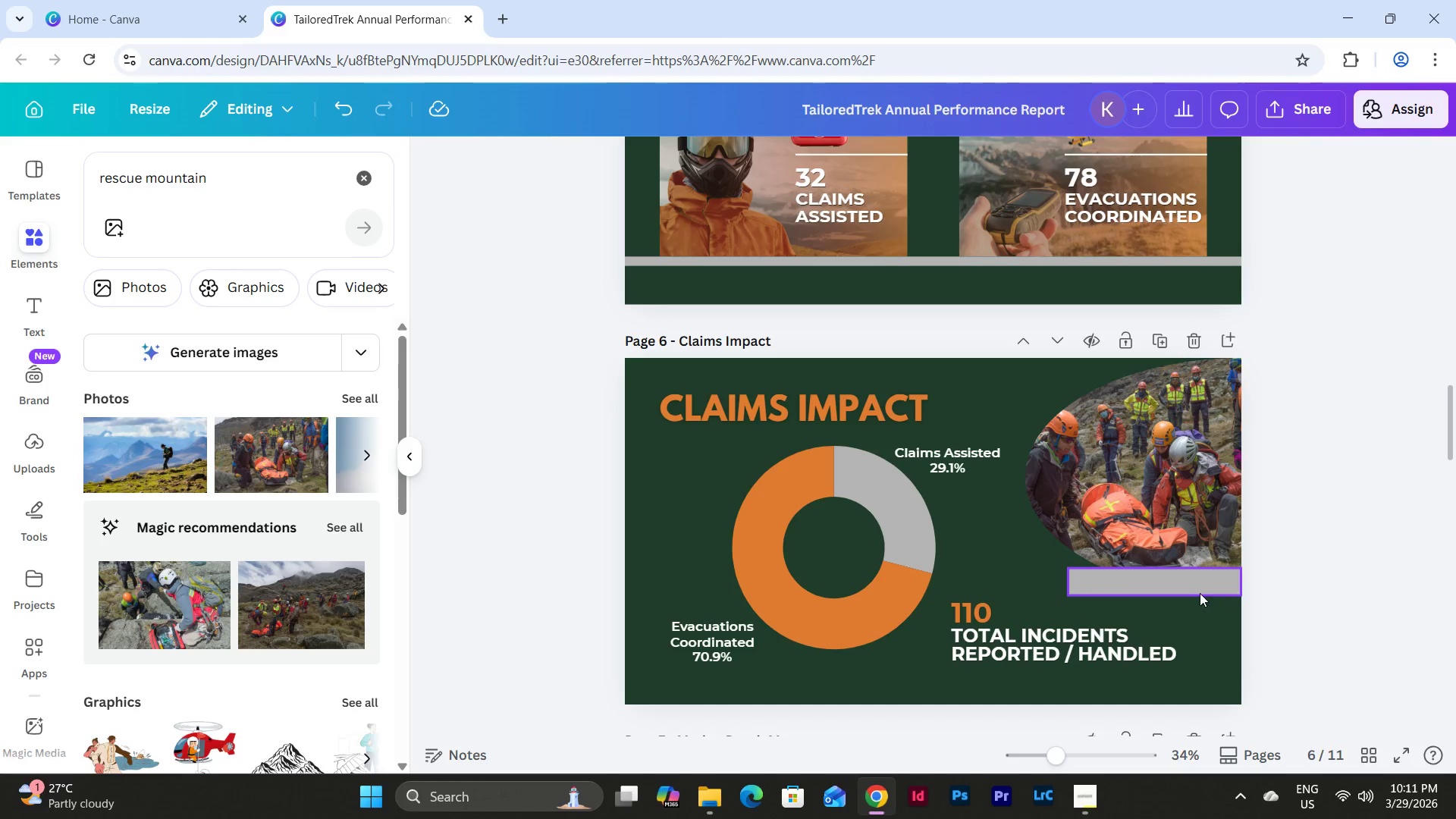 
left_click([1330, 601])
 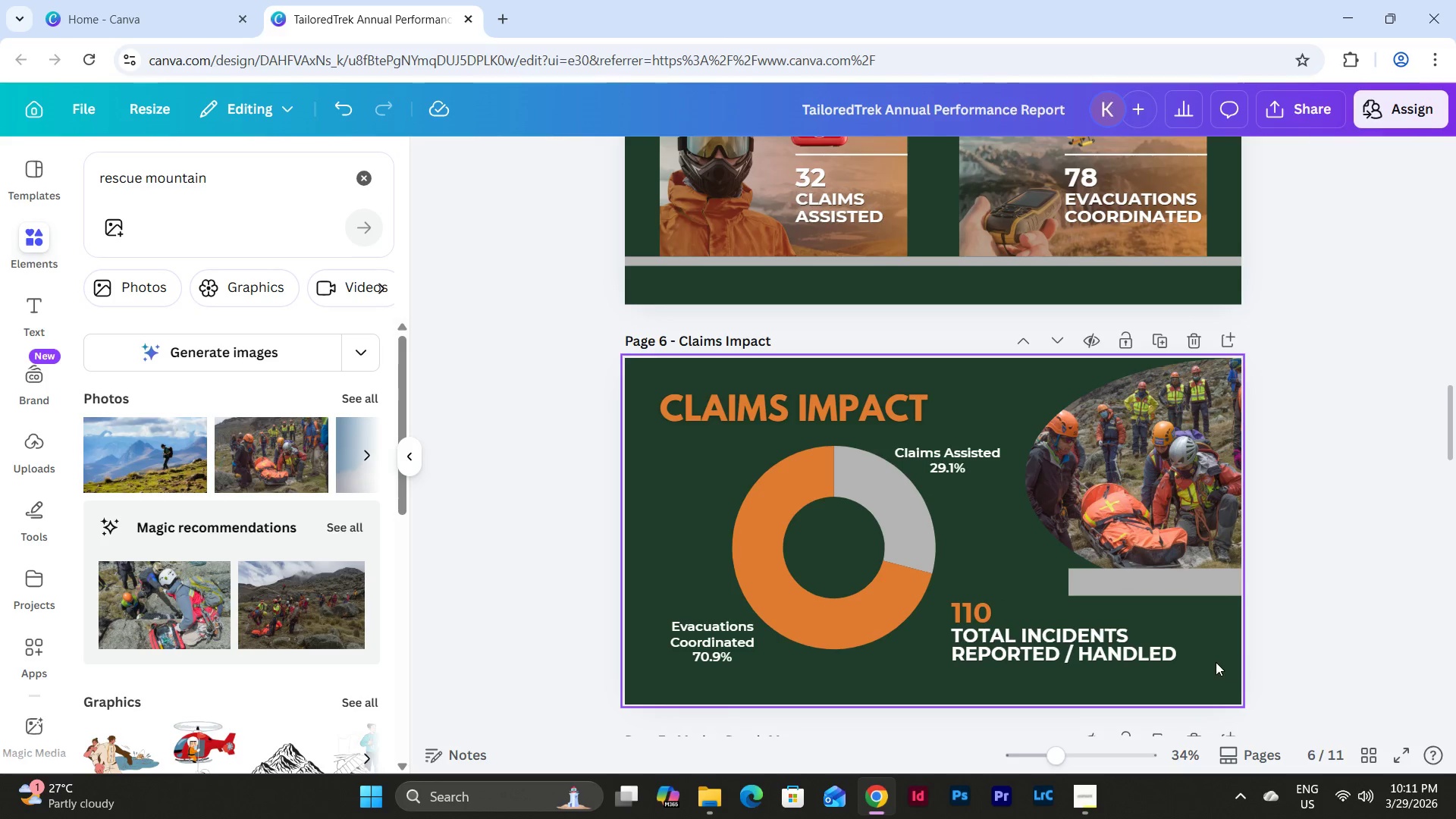 
left_click_drag(start_coordinate=[980, 638], to_coordinate=[973, 638])
 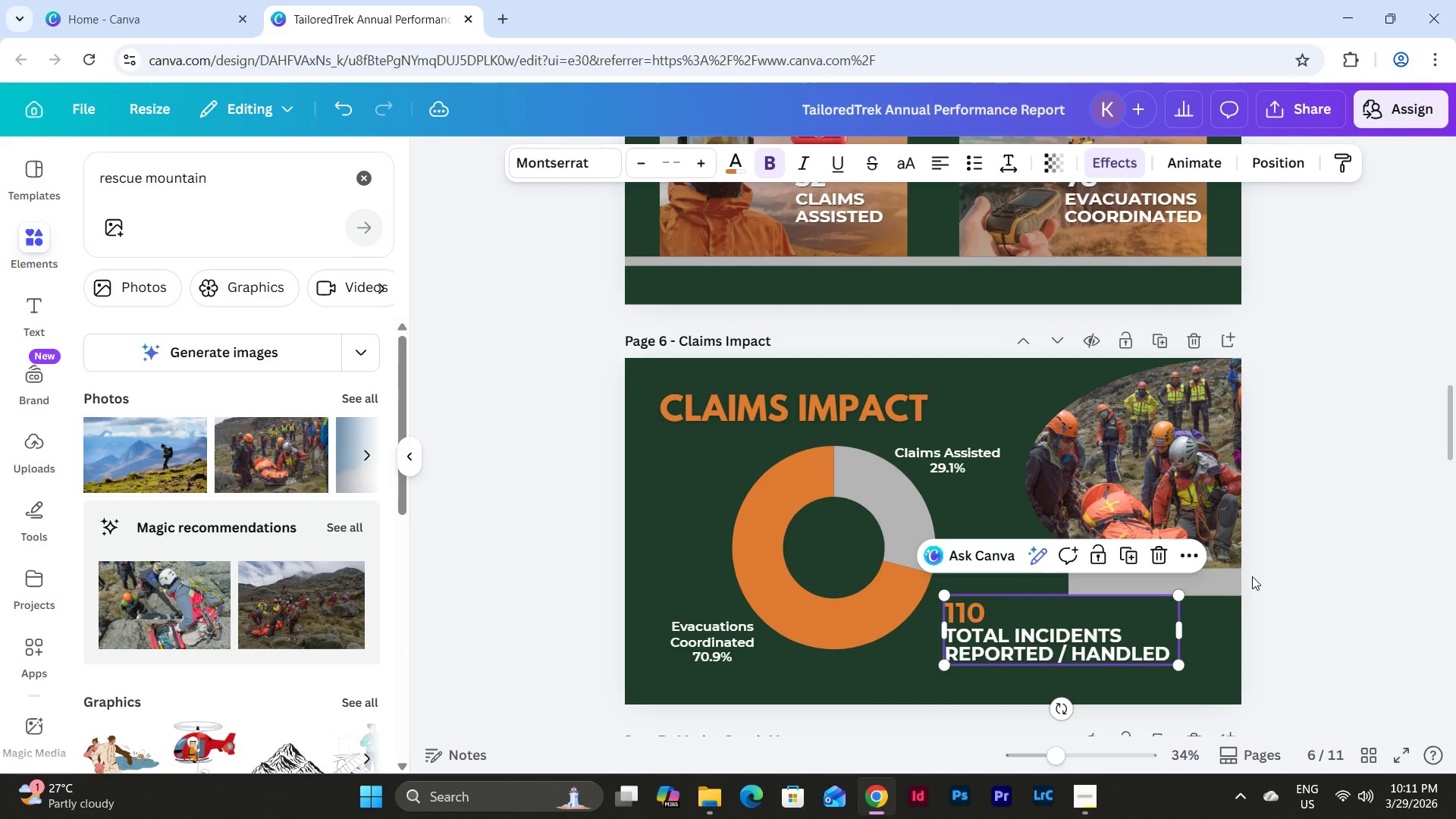 
left_click([1263, 572])
 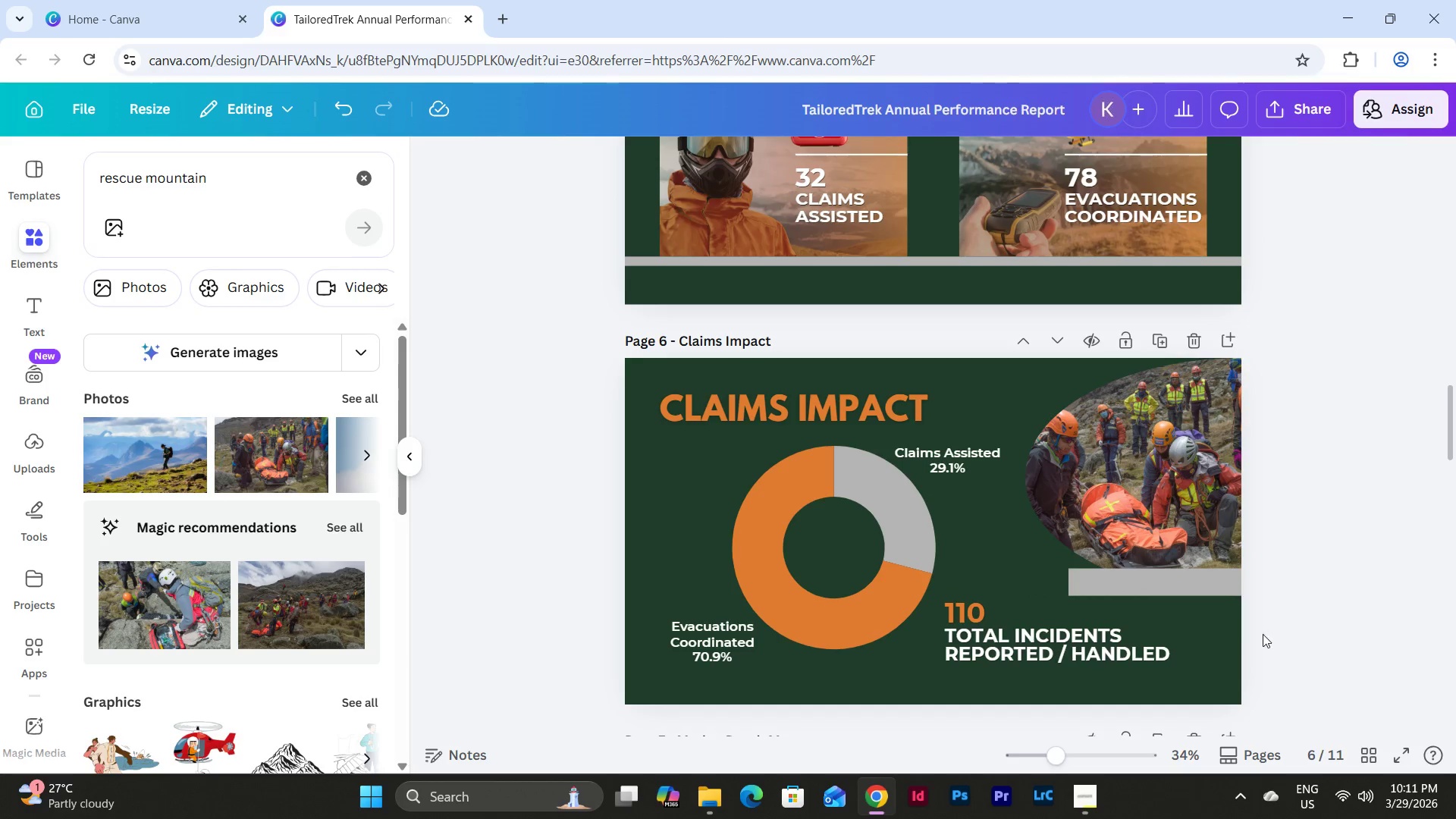 
left_click([1279, 648])
 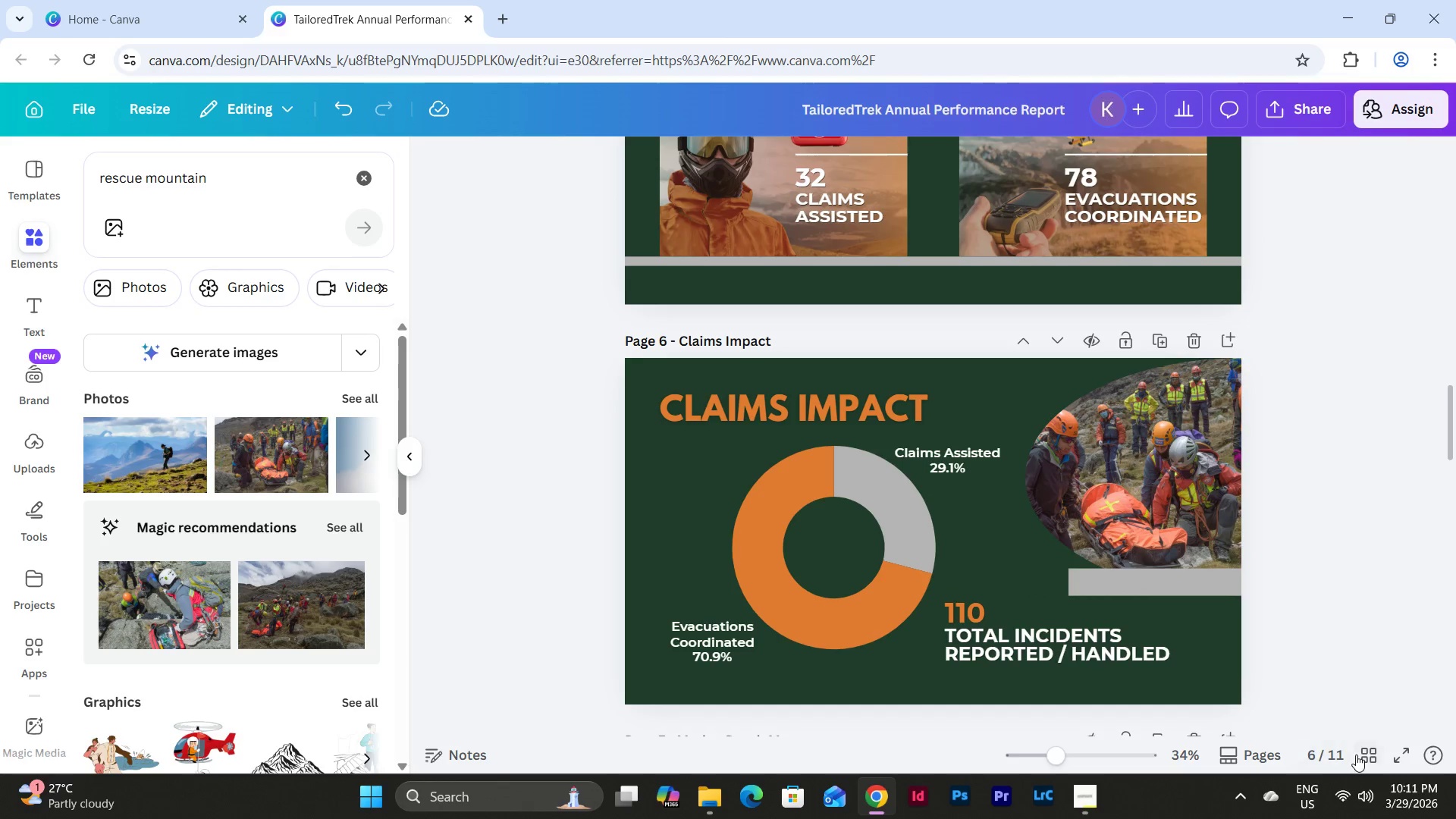 
left_click([1359, 750])
 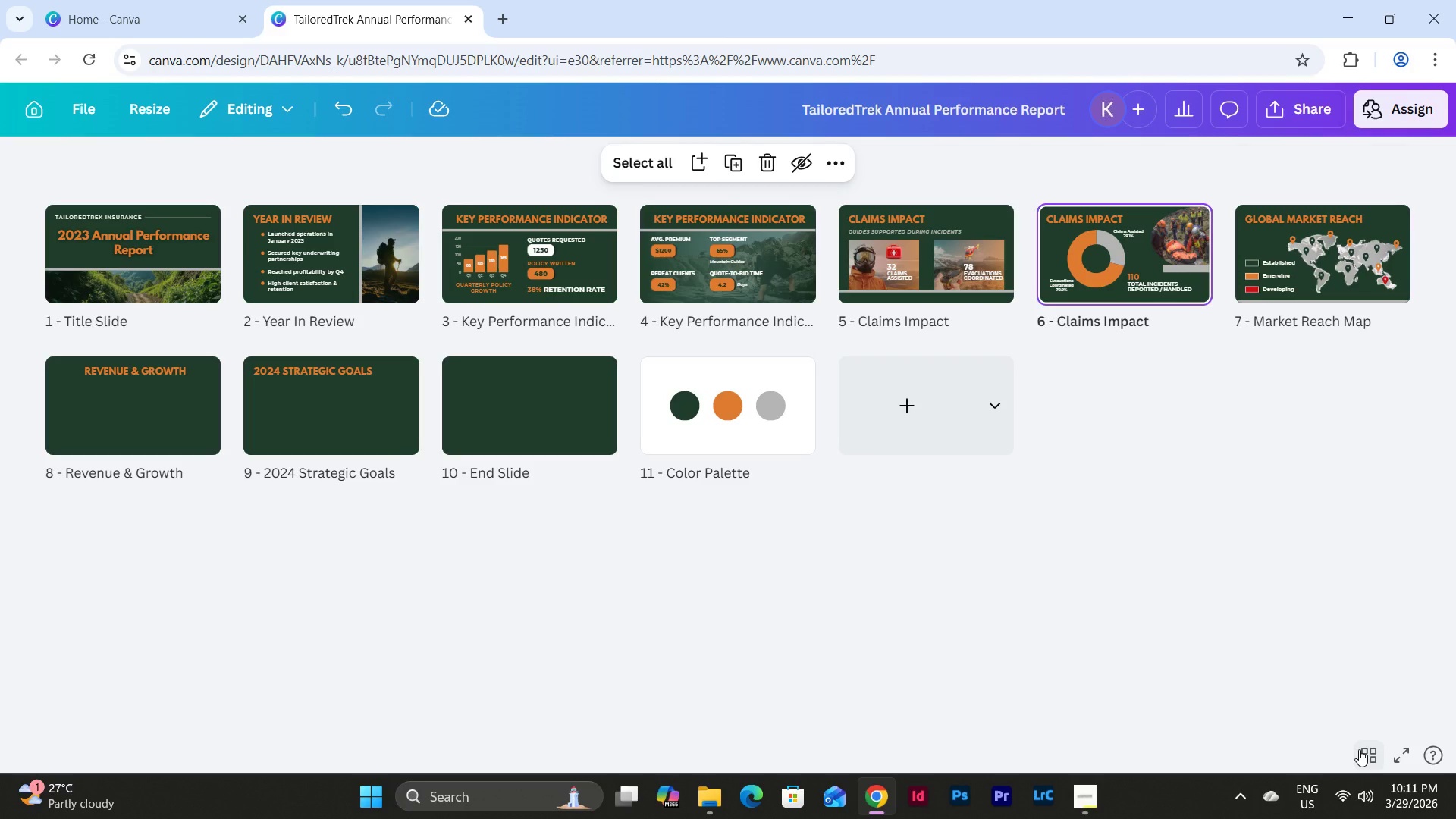 
left_click([1359, 749])
 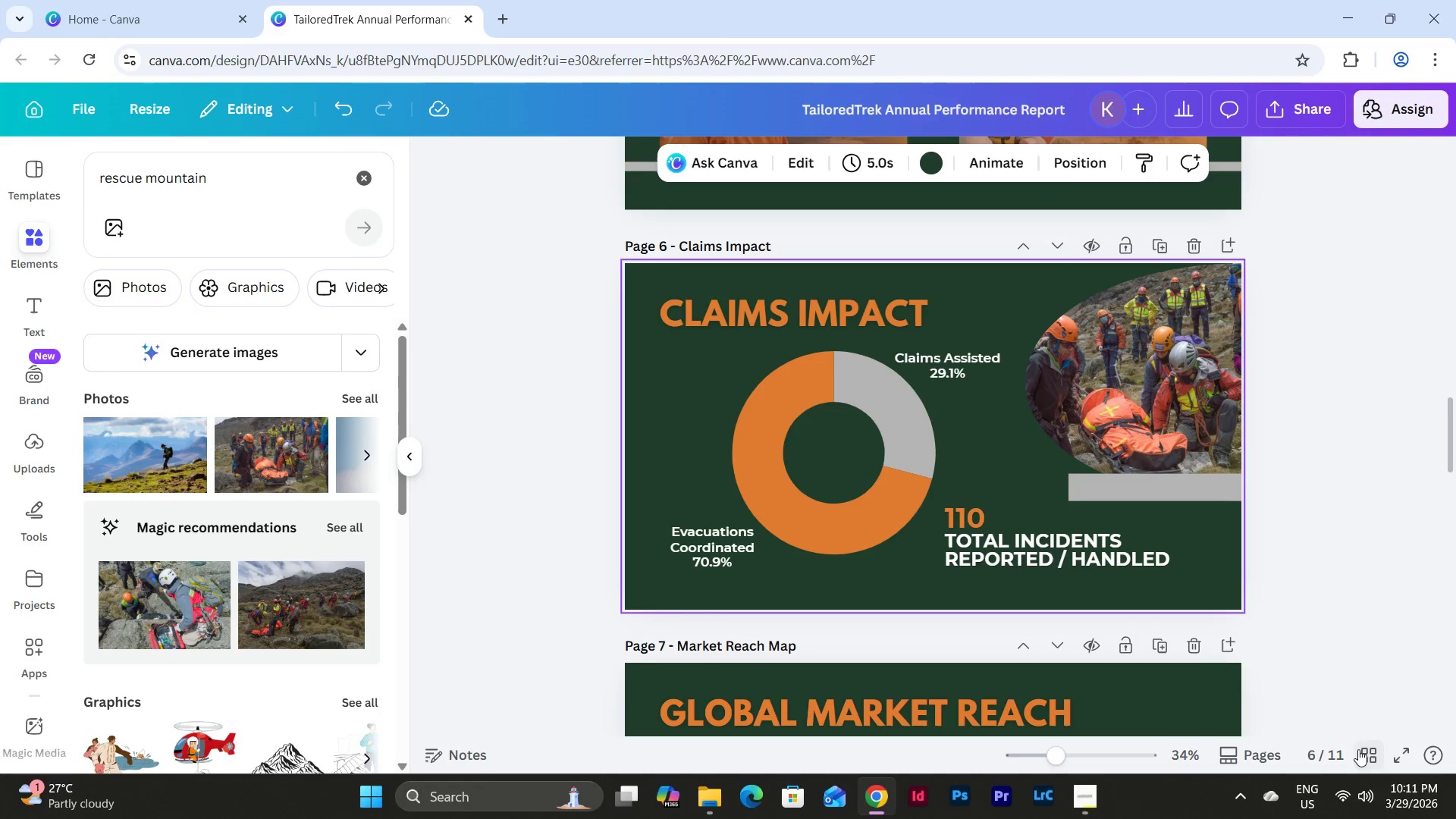 
scroll: coordinate [1310, 461], scroll_direction: up, amount: 3.0
 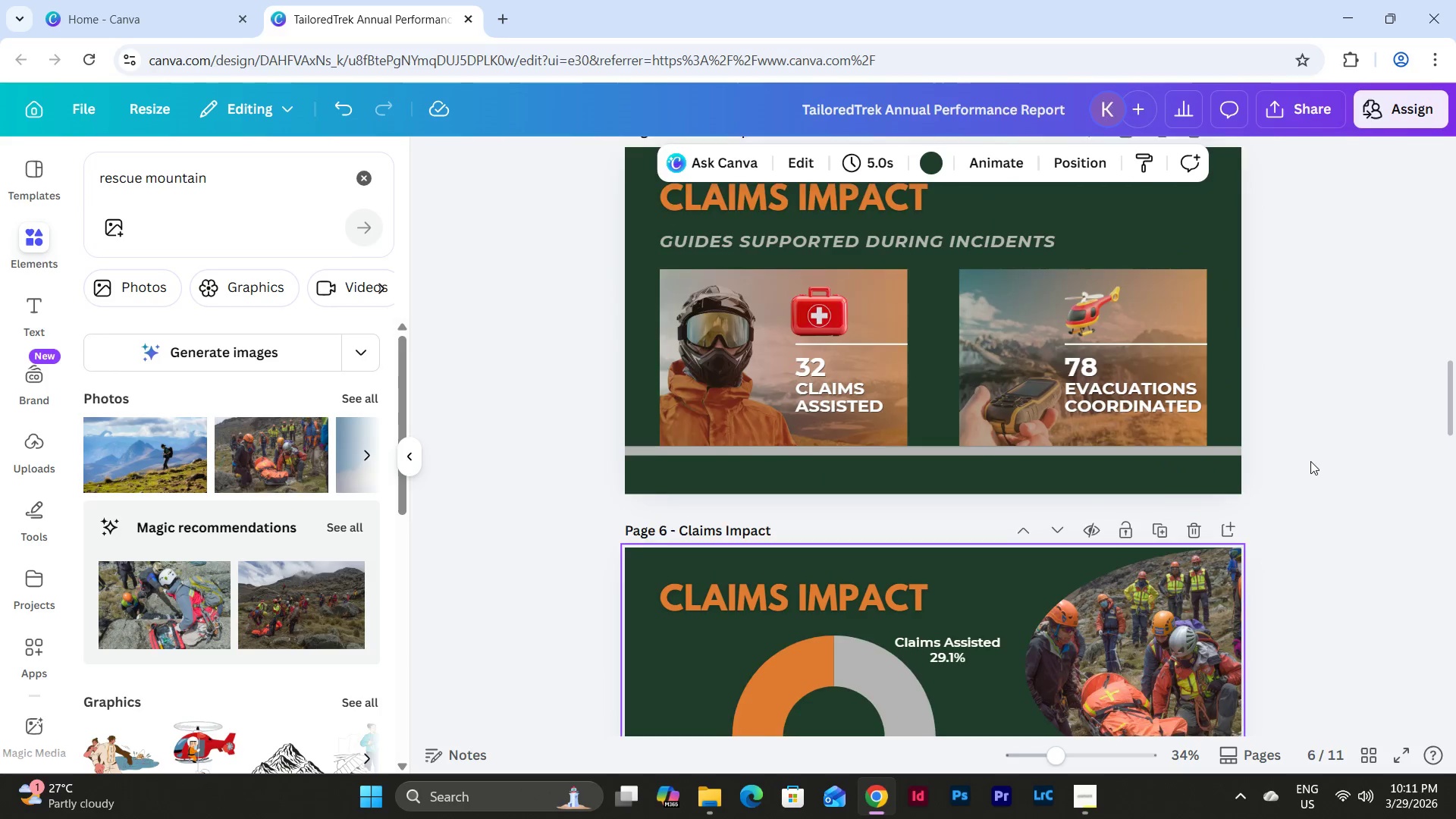 
scroll: coordinate [1310, 461], scroll_direction: down, amount: 3.0
 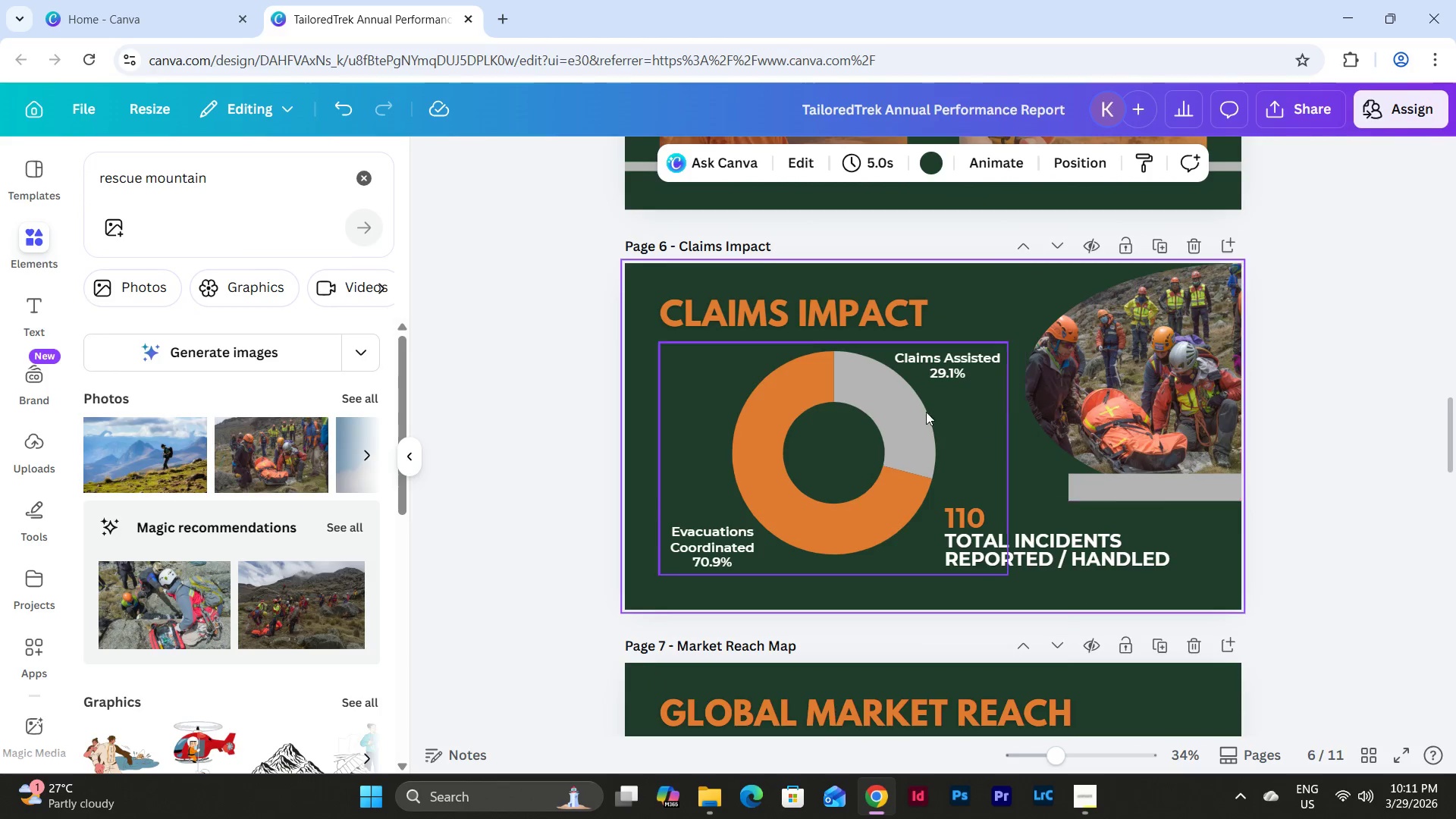 
left_click([911, 412])
 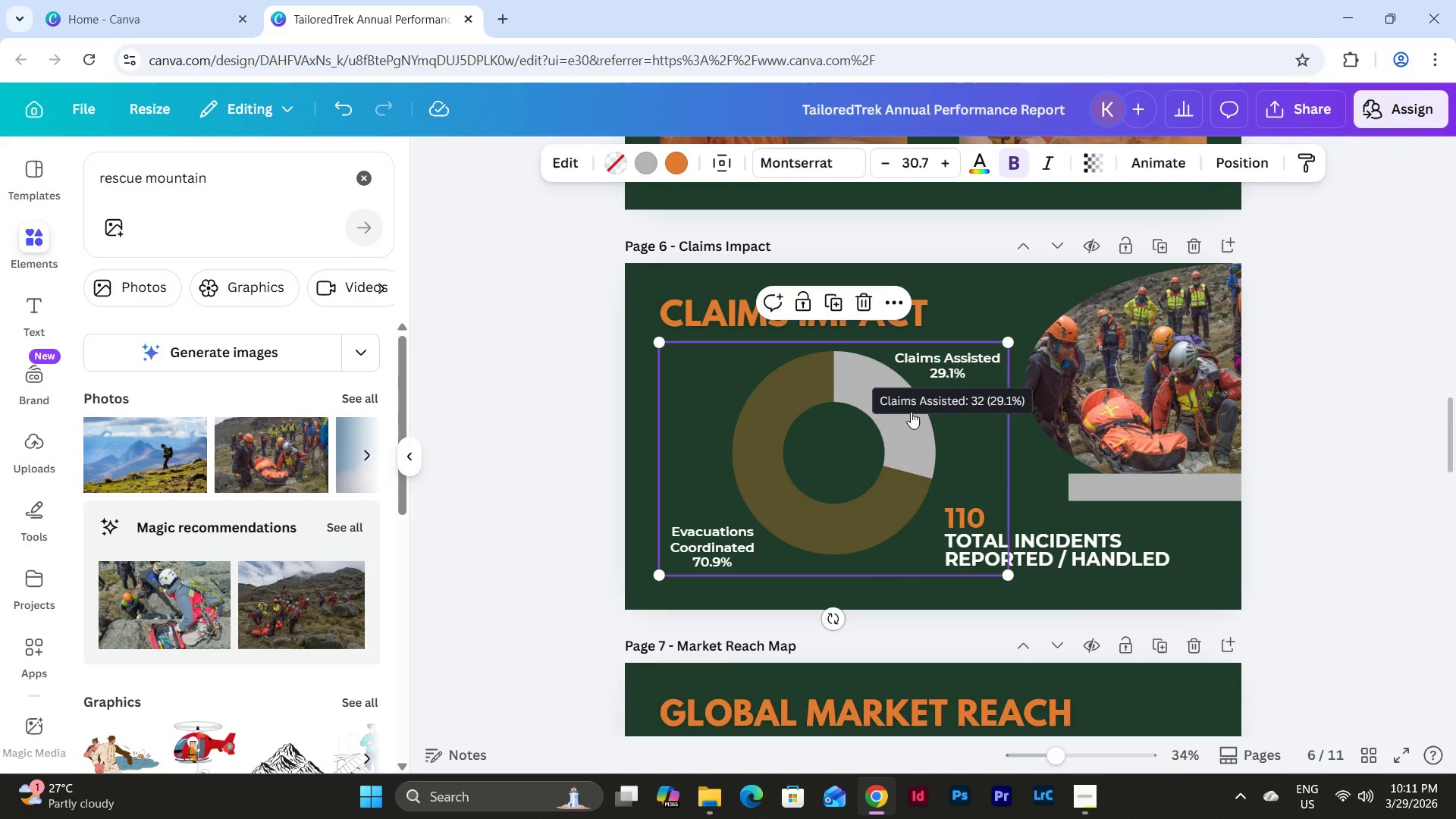 
left_click_drag(start_coordinate=[911, 412], to_coordinate=[909, 416])
 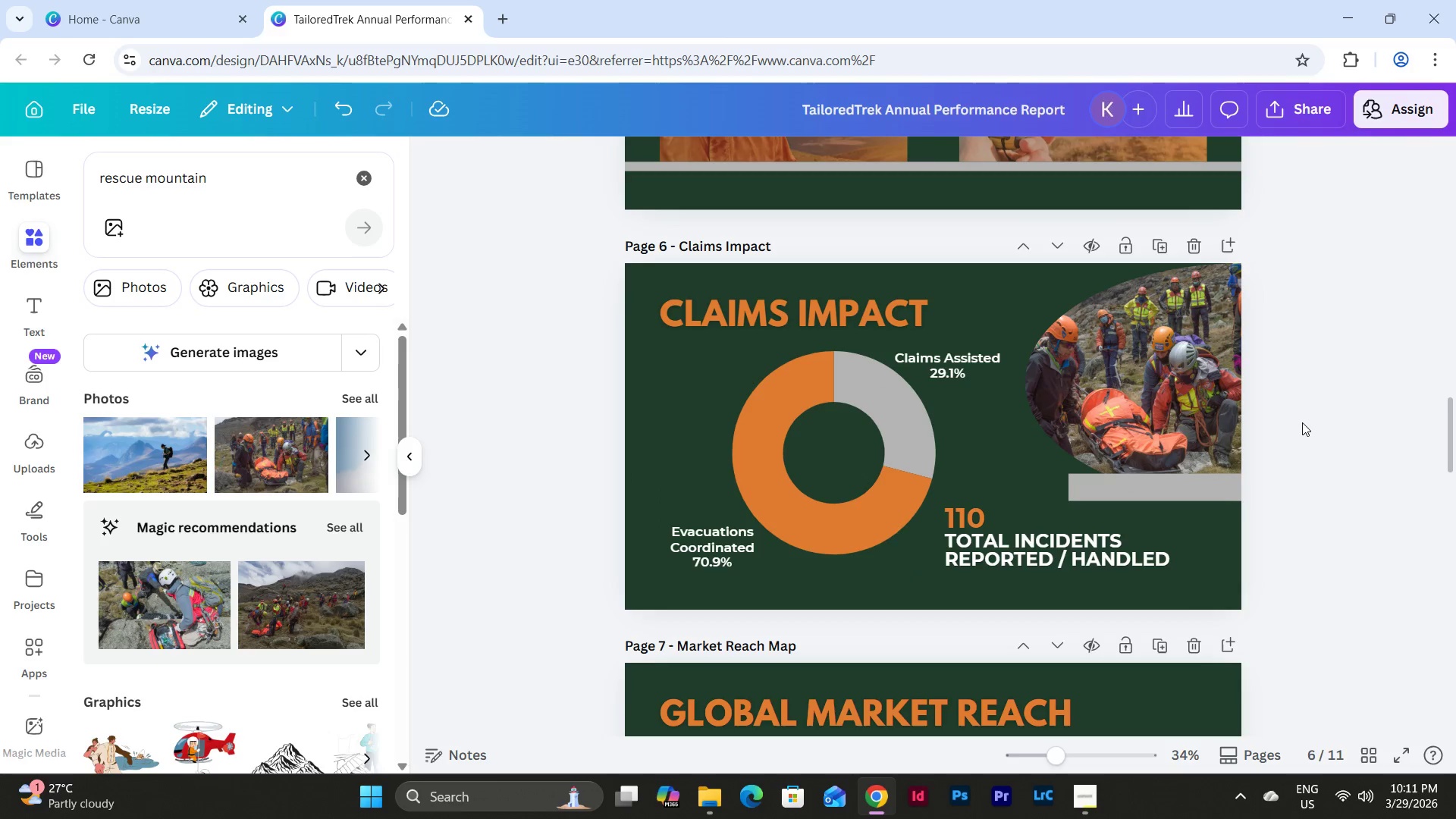 
scroll: coordinate [1299, 402], scroll_direction: none, amount: 0.0
 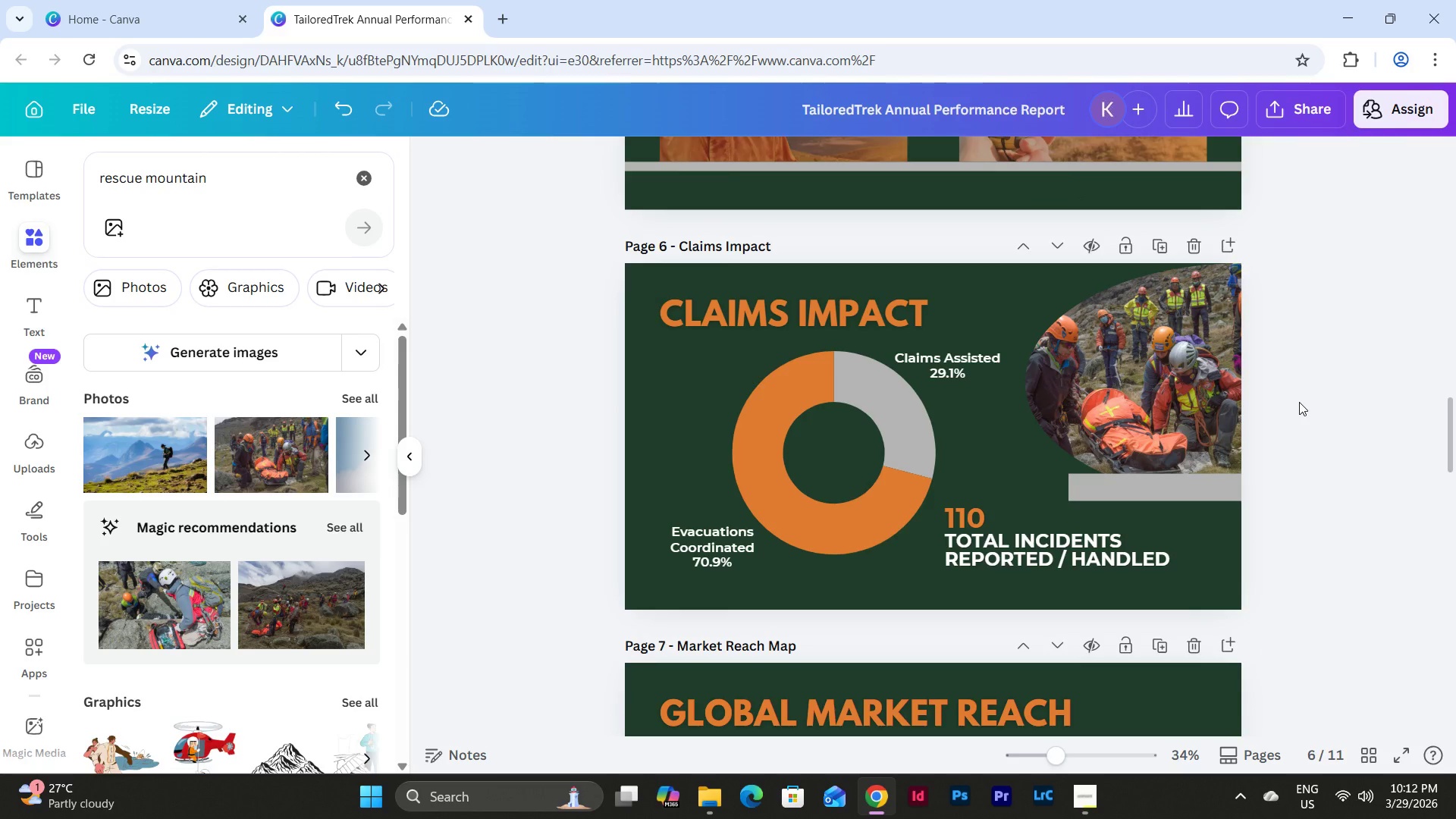 
scroll: coordinate [1299, 402], scroll_direction: up, amount: 1.0
 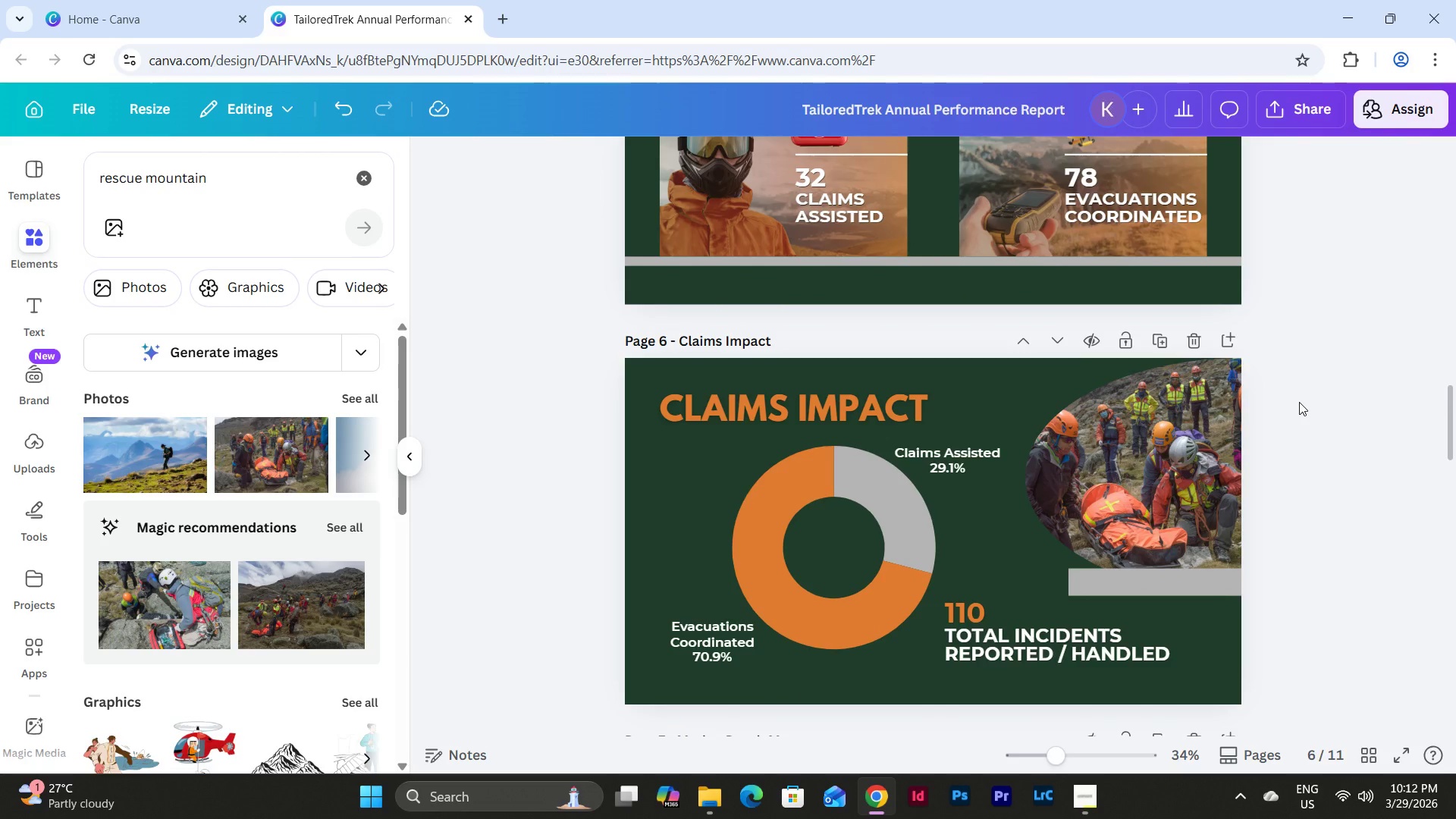 
scroll: coordinate [1299, 402], scroll_direction: none, amount: 0.0
 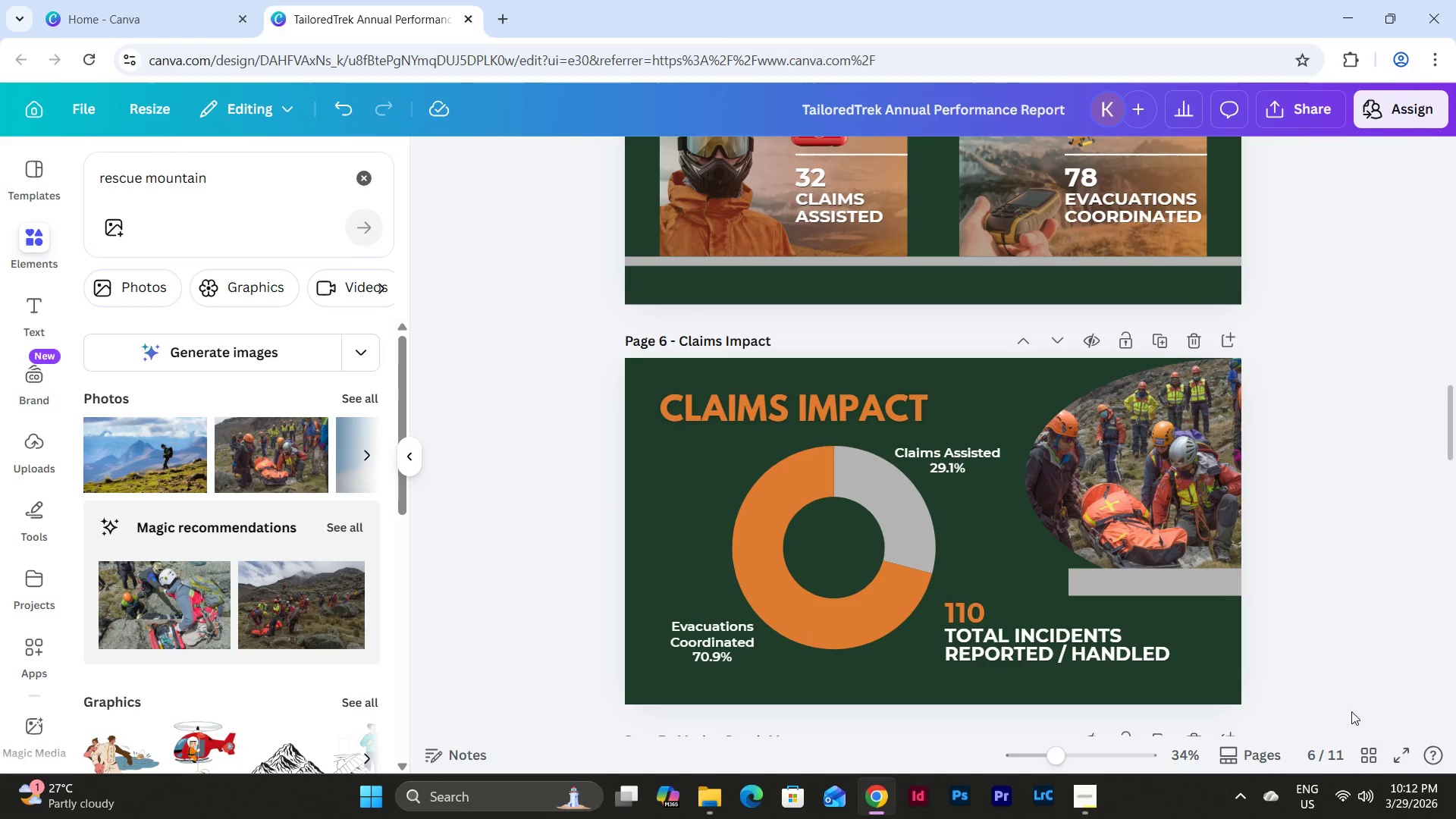 
left_click([1364, 752])
 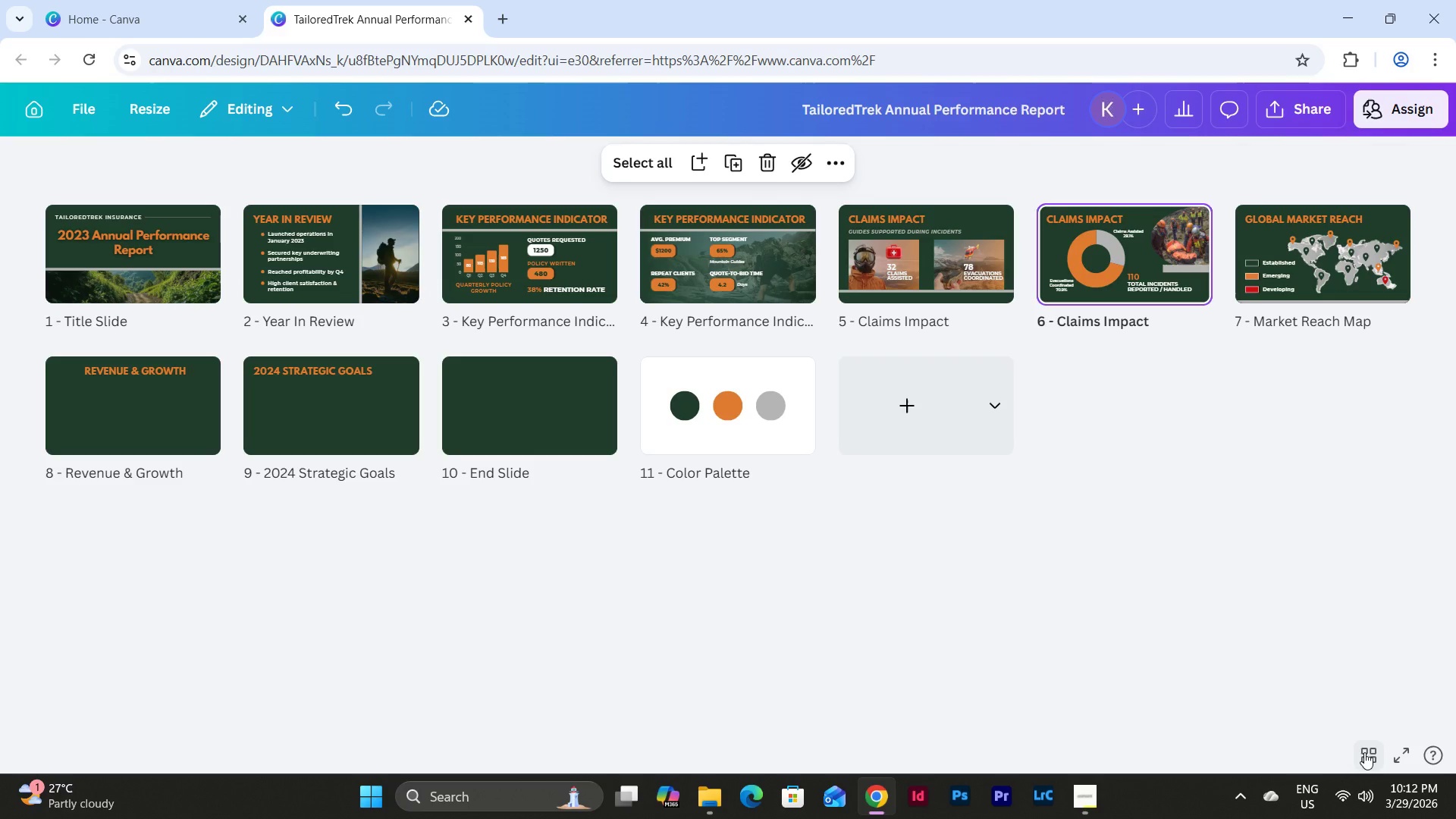 
left_click([1364, 752])
 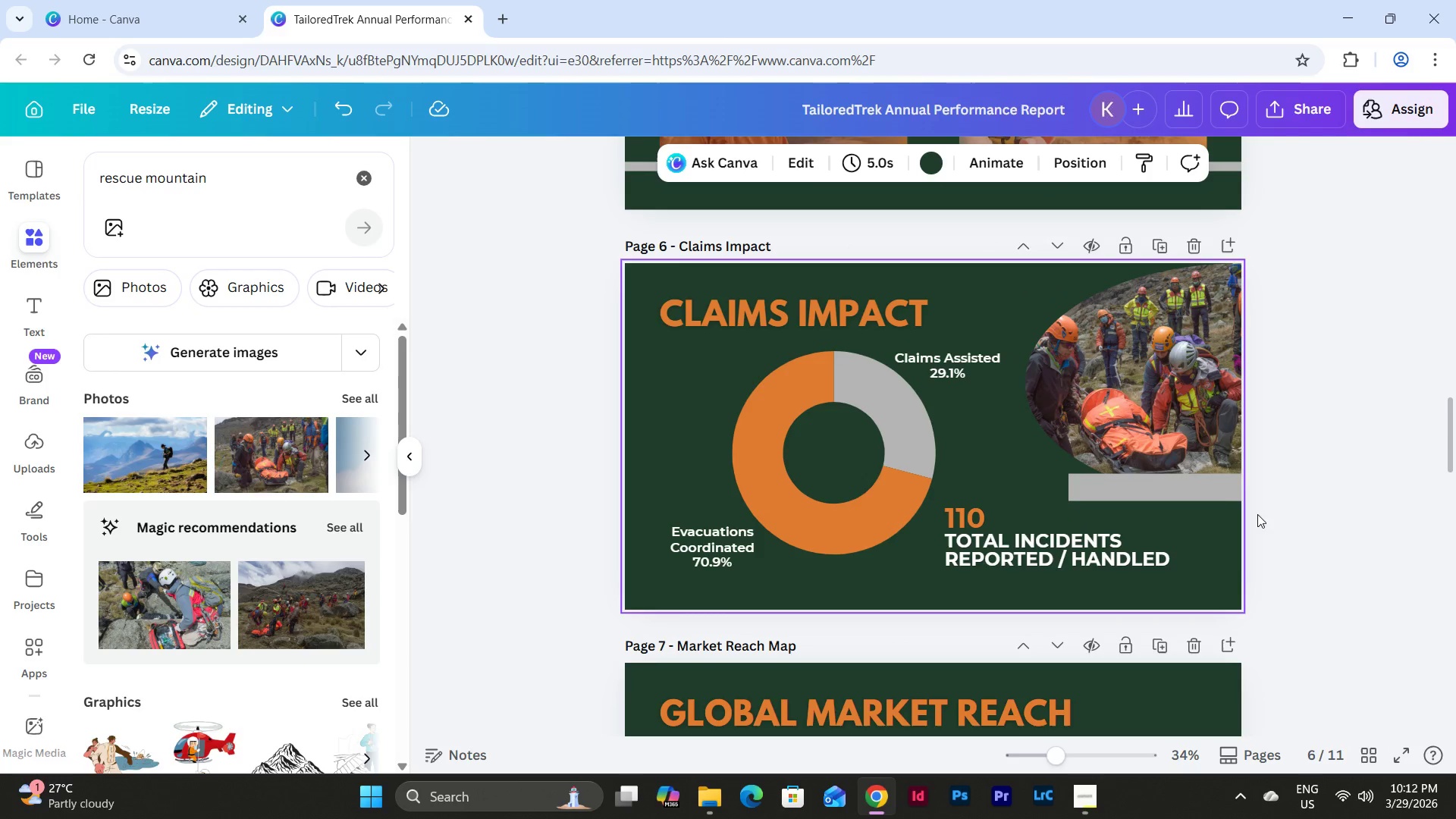 
scroll: coordinate [1245, 457], scroll_direction: down, amount: 9.0
 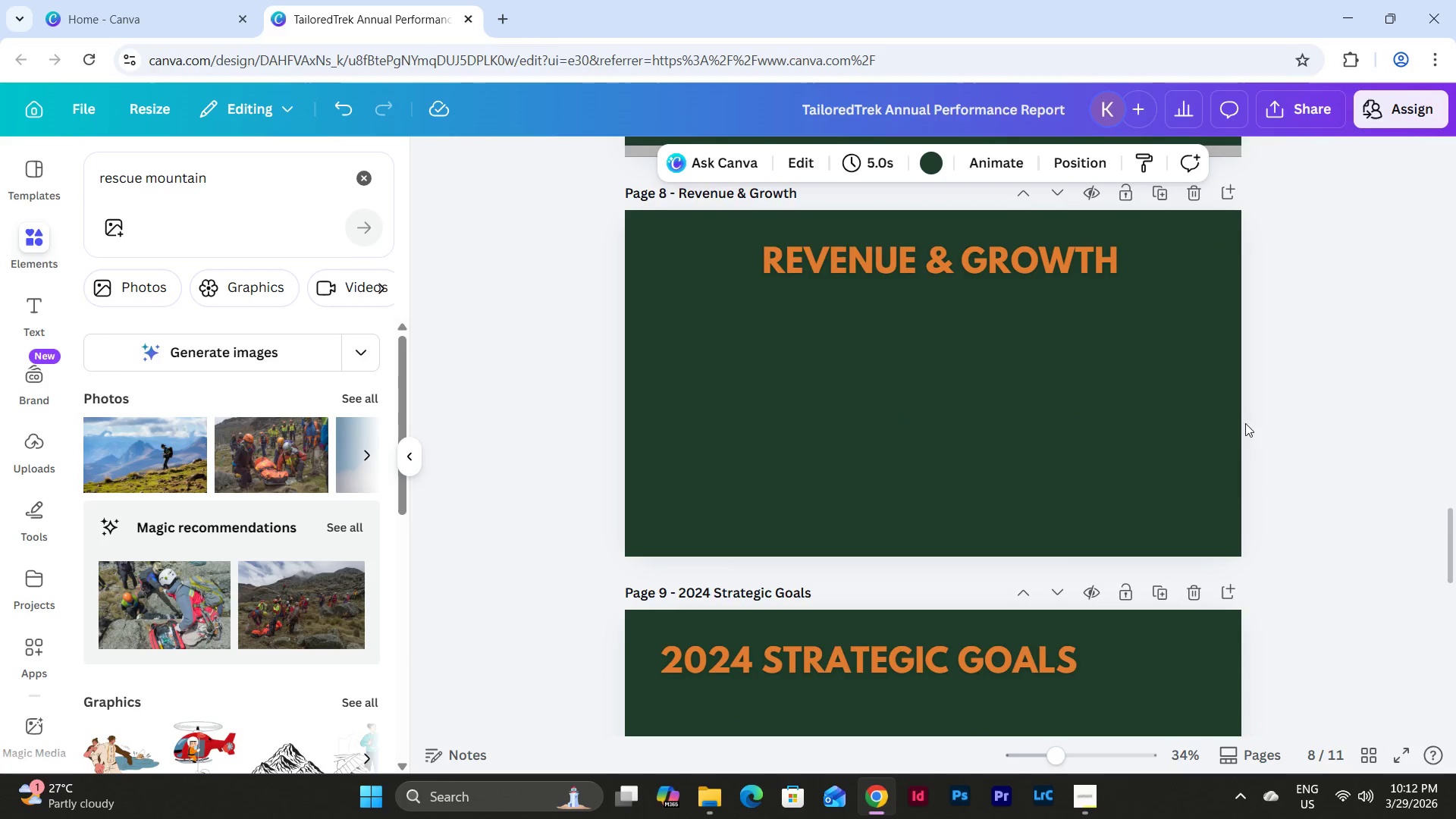 
scroll: coordinate [1285, 418], scroll_direction: up, amount: 1.0
 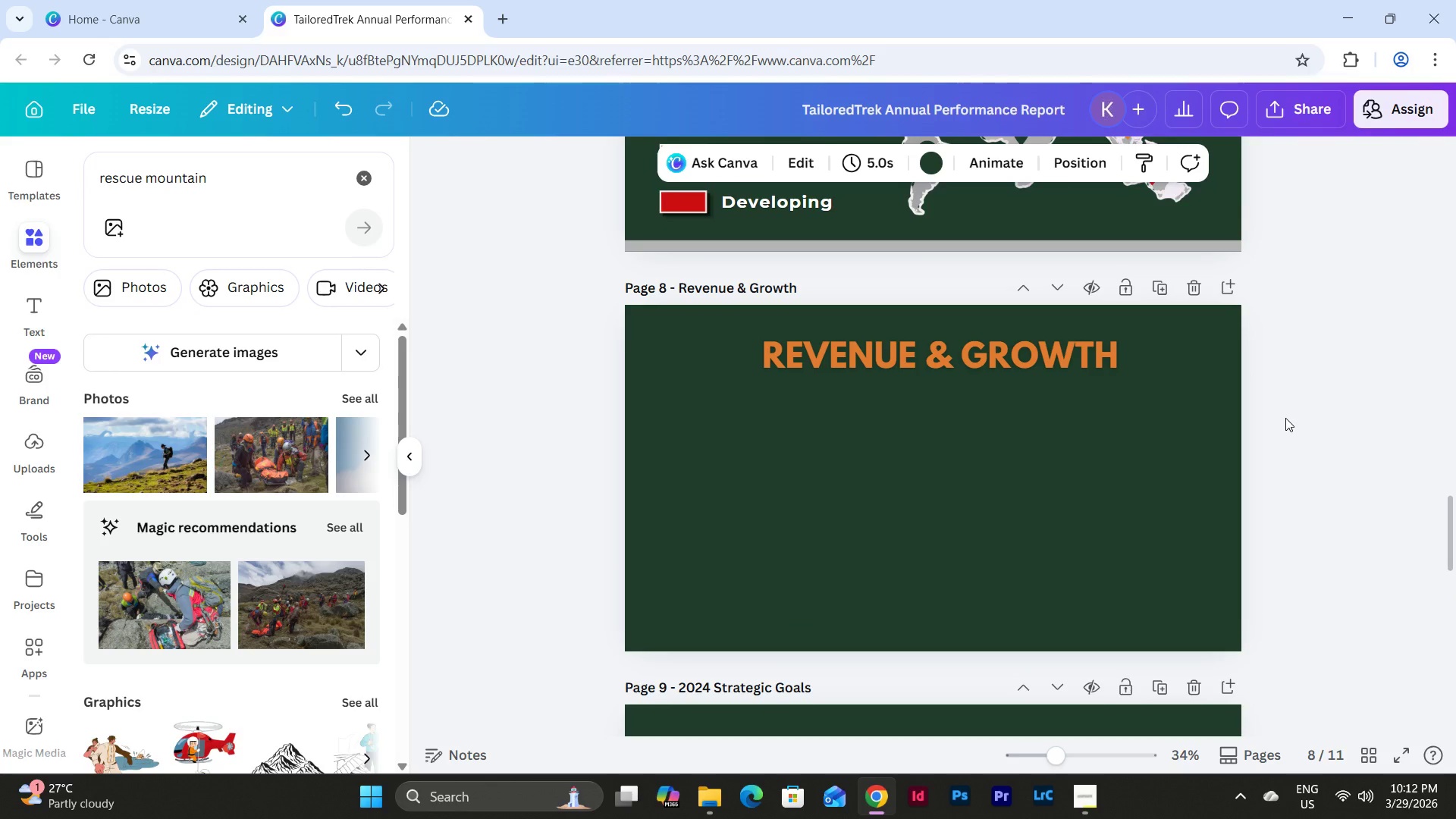 
scroll: coordinate [1285, 418], scroll_direction: down, amount: 1.0
 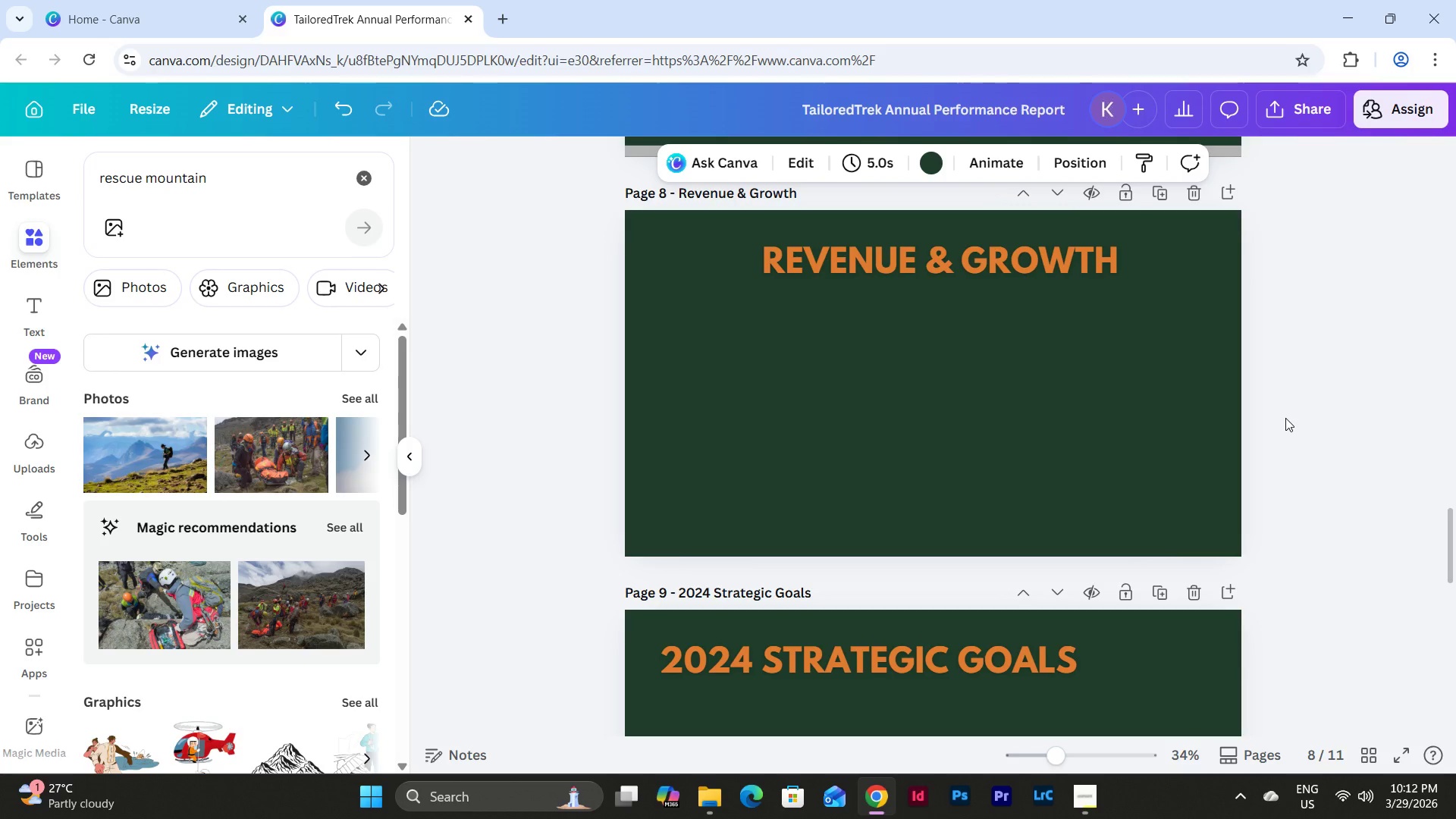 
scroll: coordinate [1285, 417], scroll_direction: up, amount: 3.0
 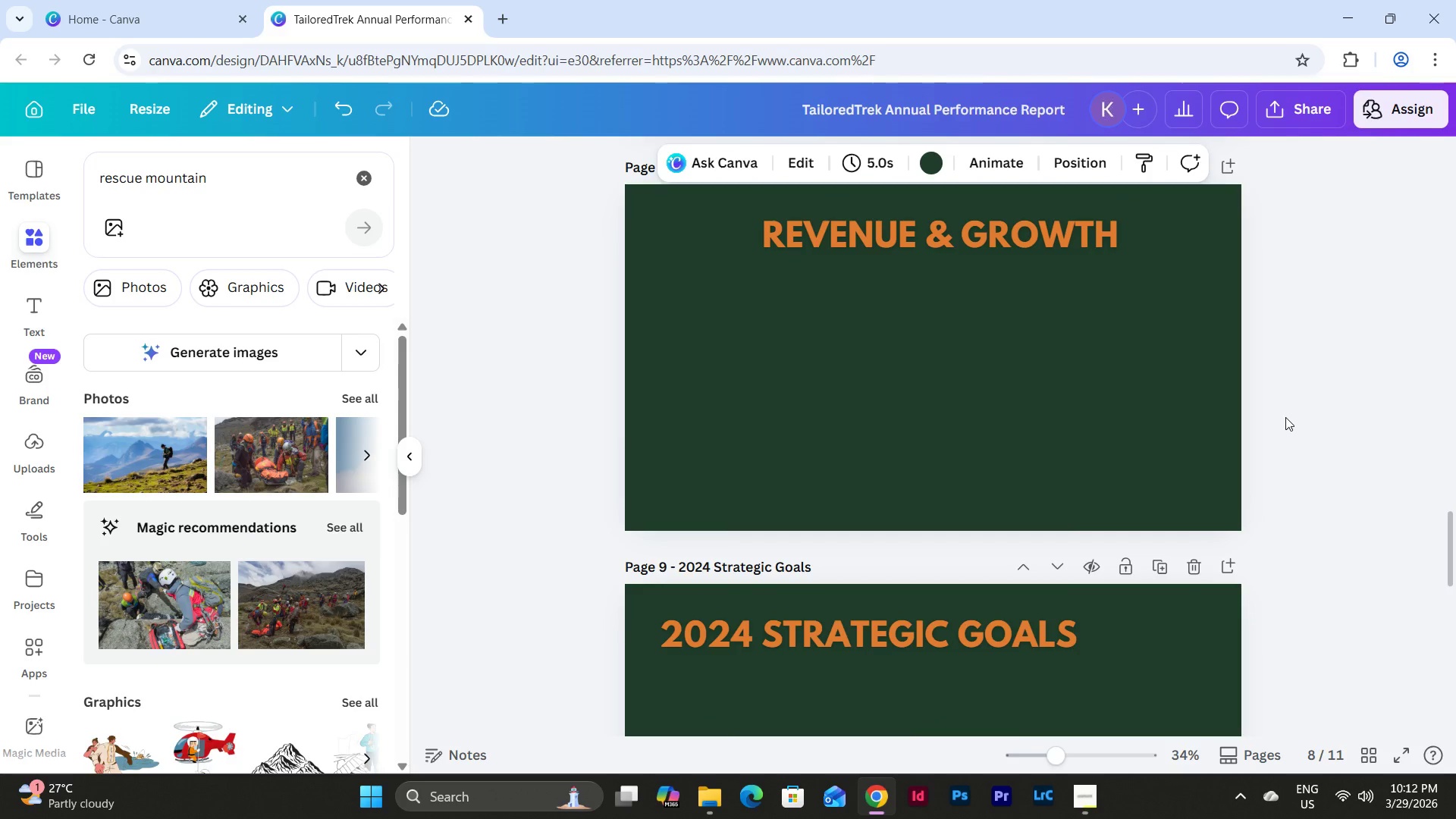 
scroll: coordinate [1285, 417], scroll_direction: down, amount: 6.0
 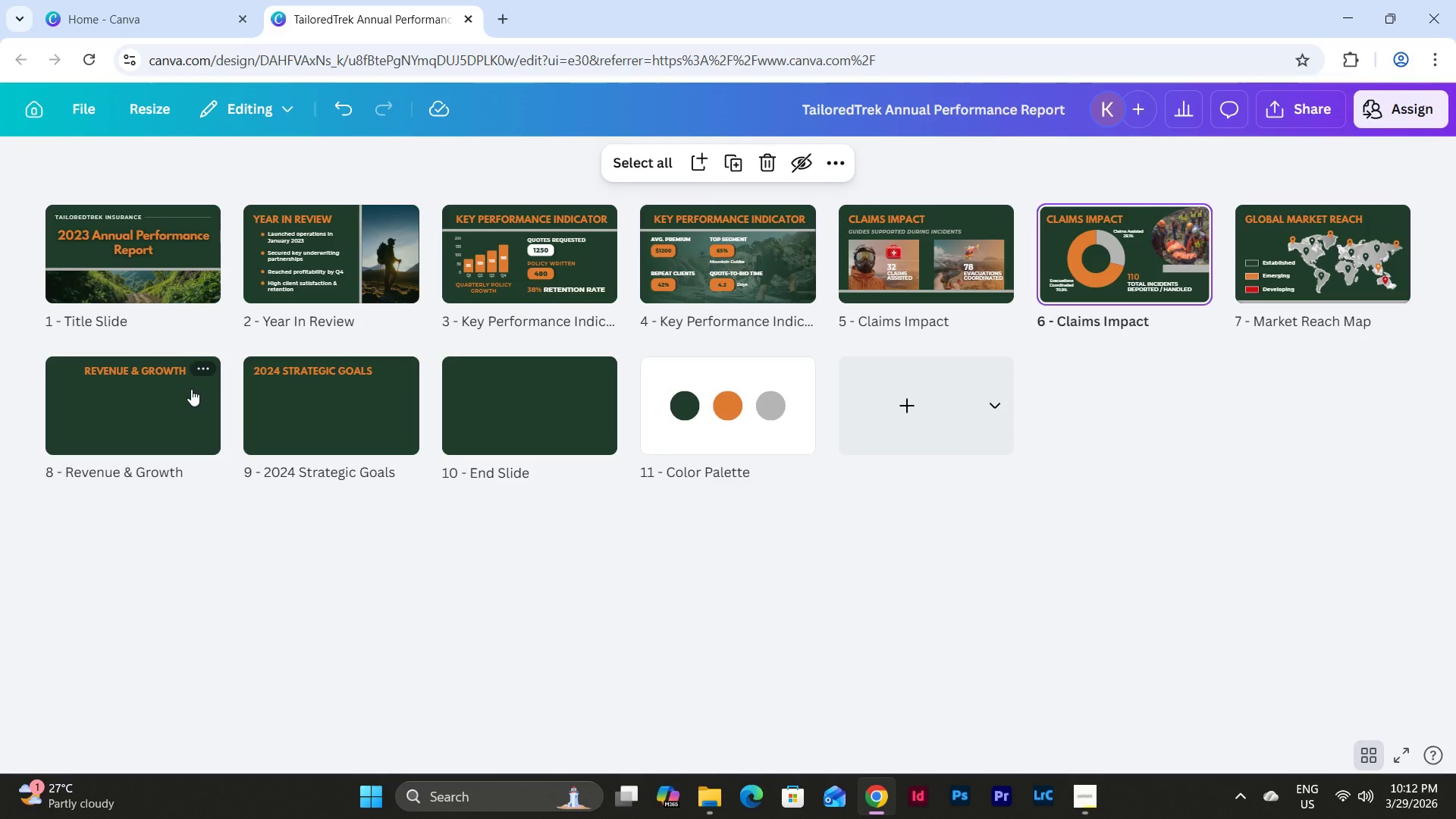 
wait(5.96)
 